 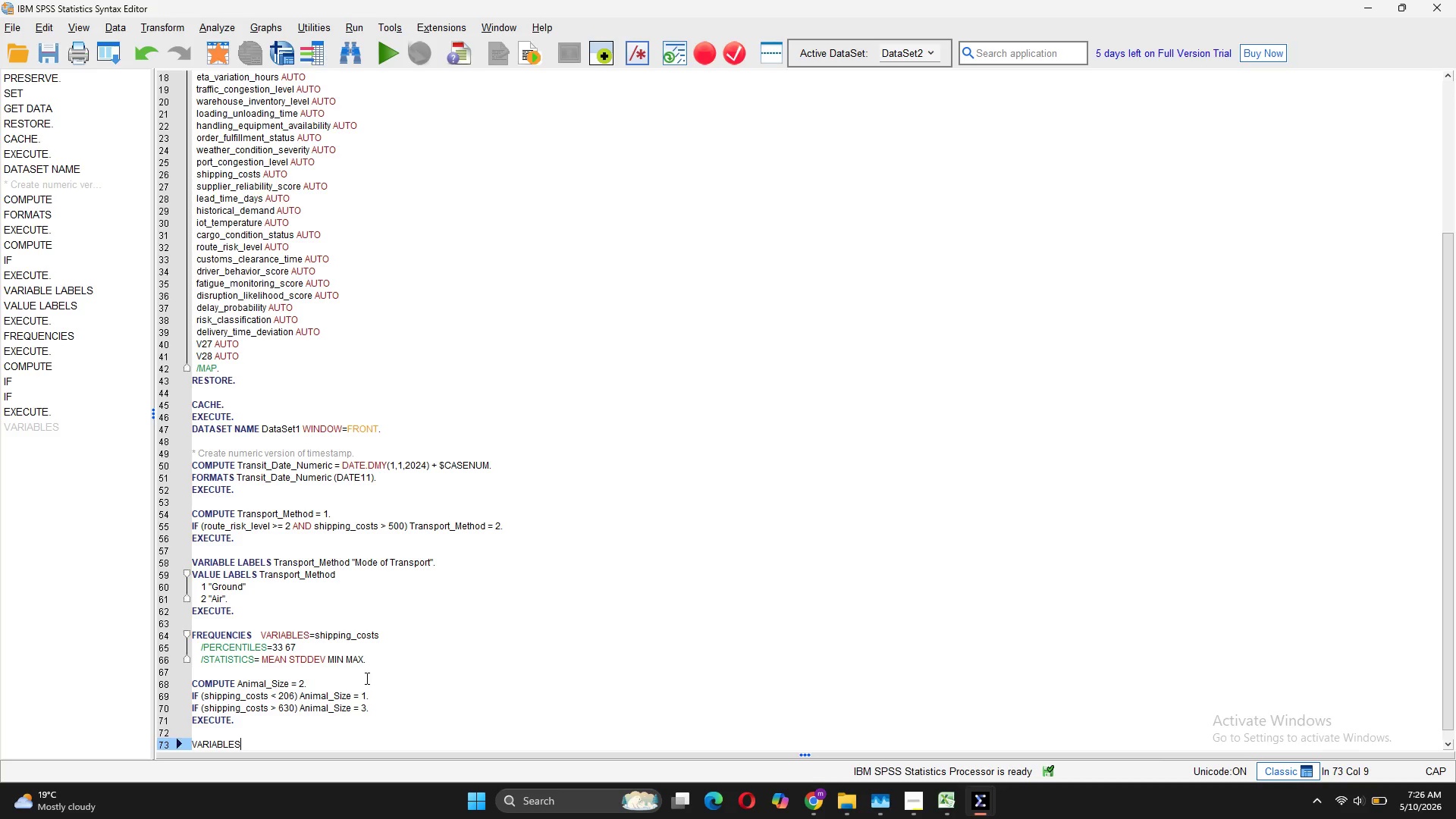 
key(Backspace)
type( LABELS Animal_Size)
 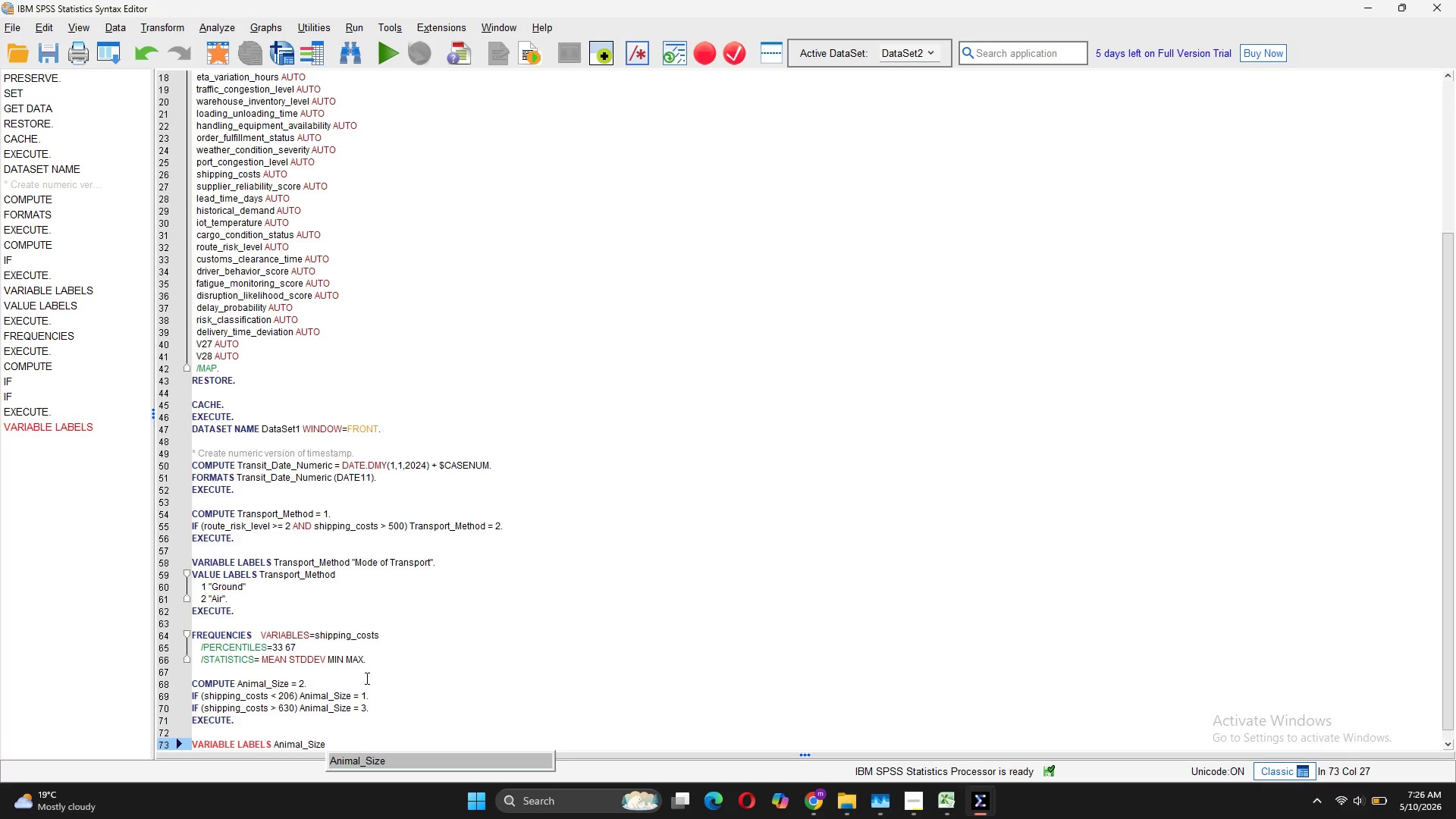 
wait(6.12)
 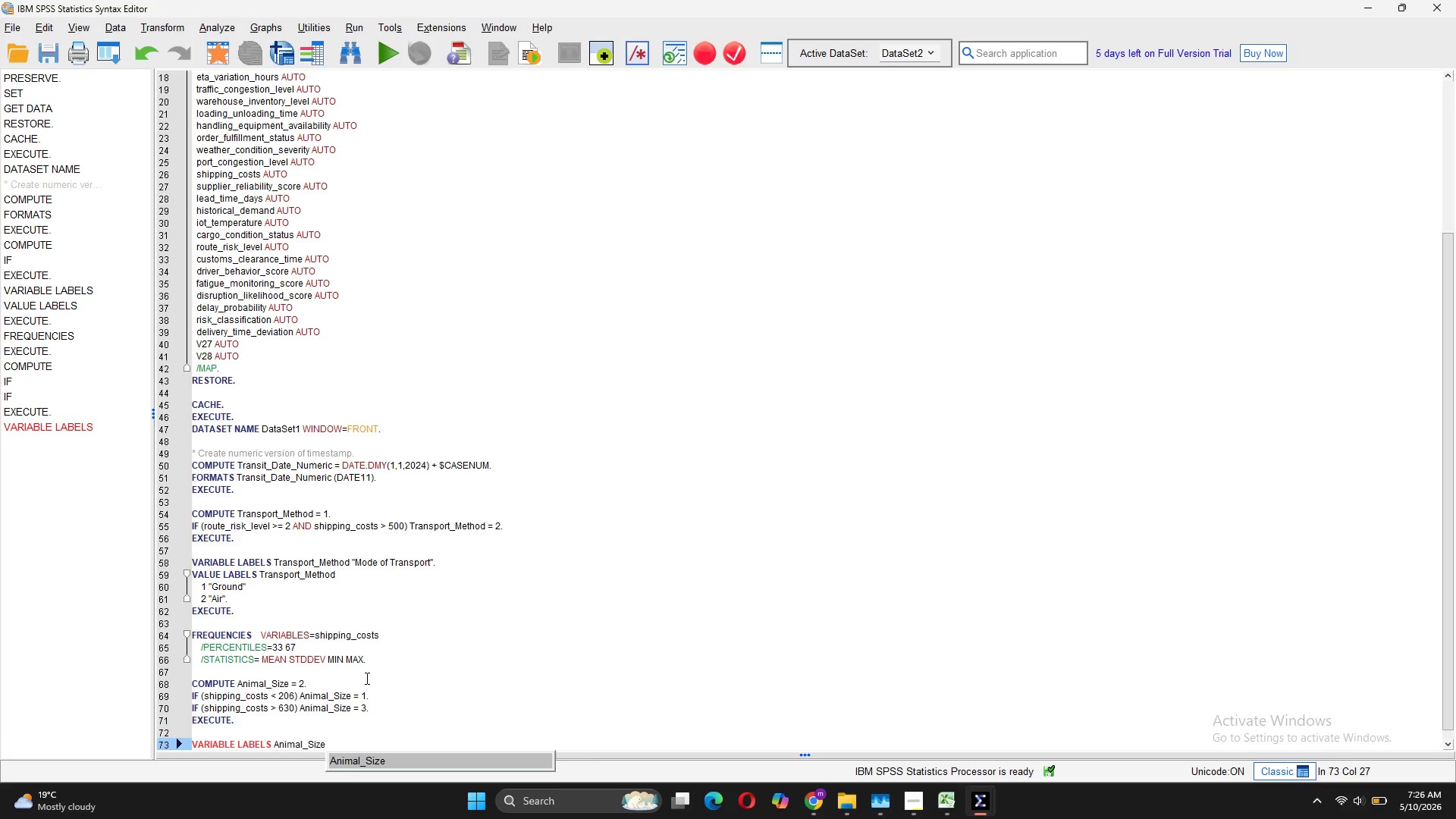 
type( "Animal eight Cateory")
 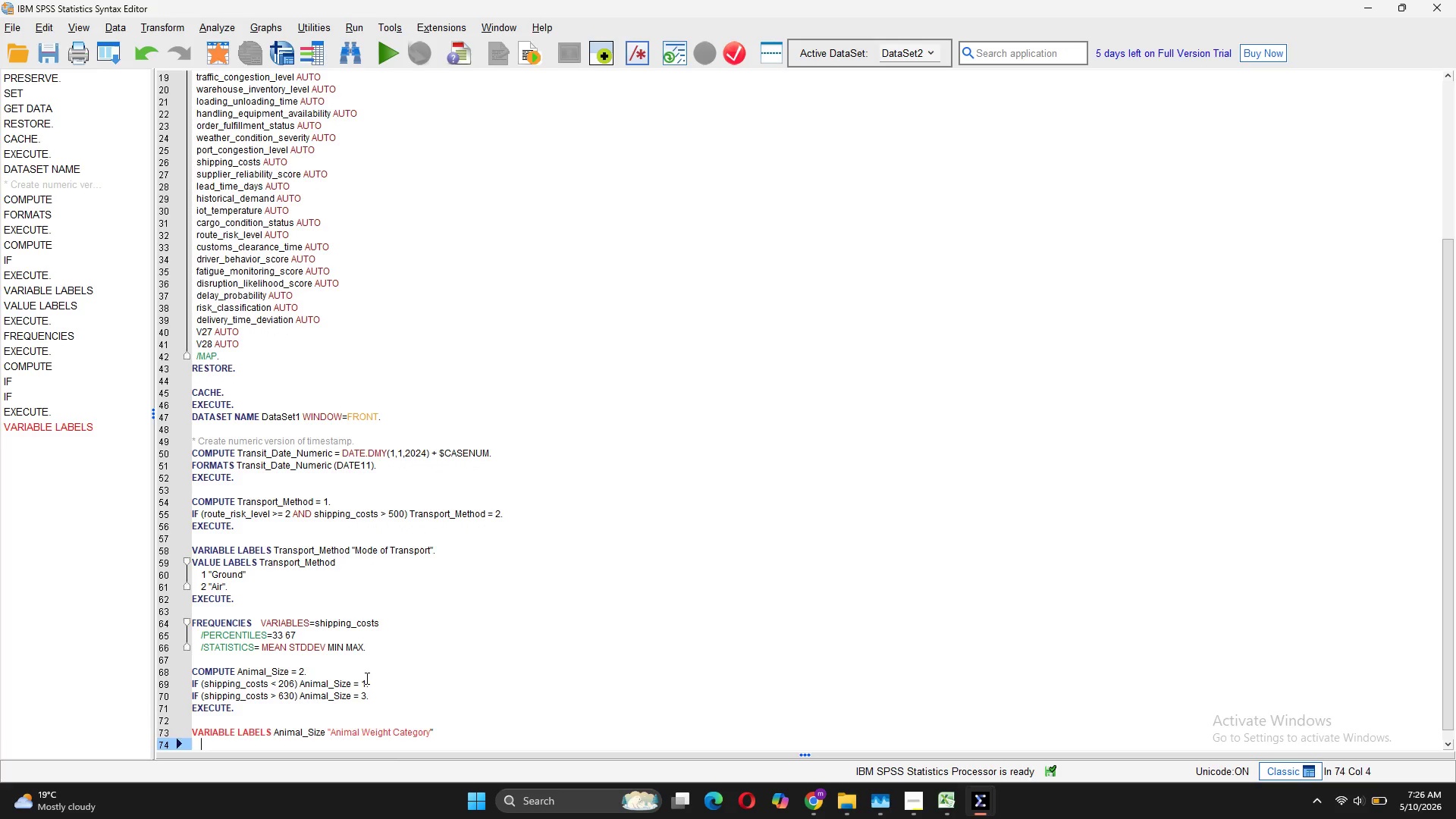 
 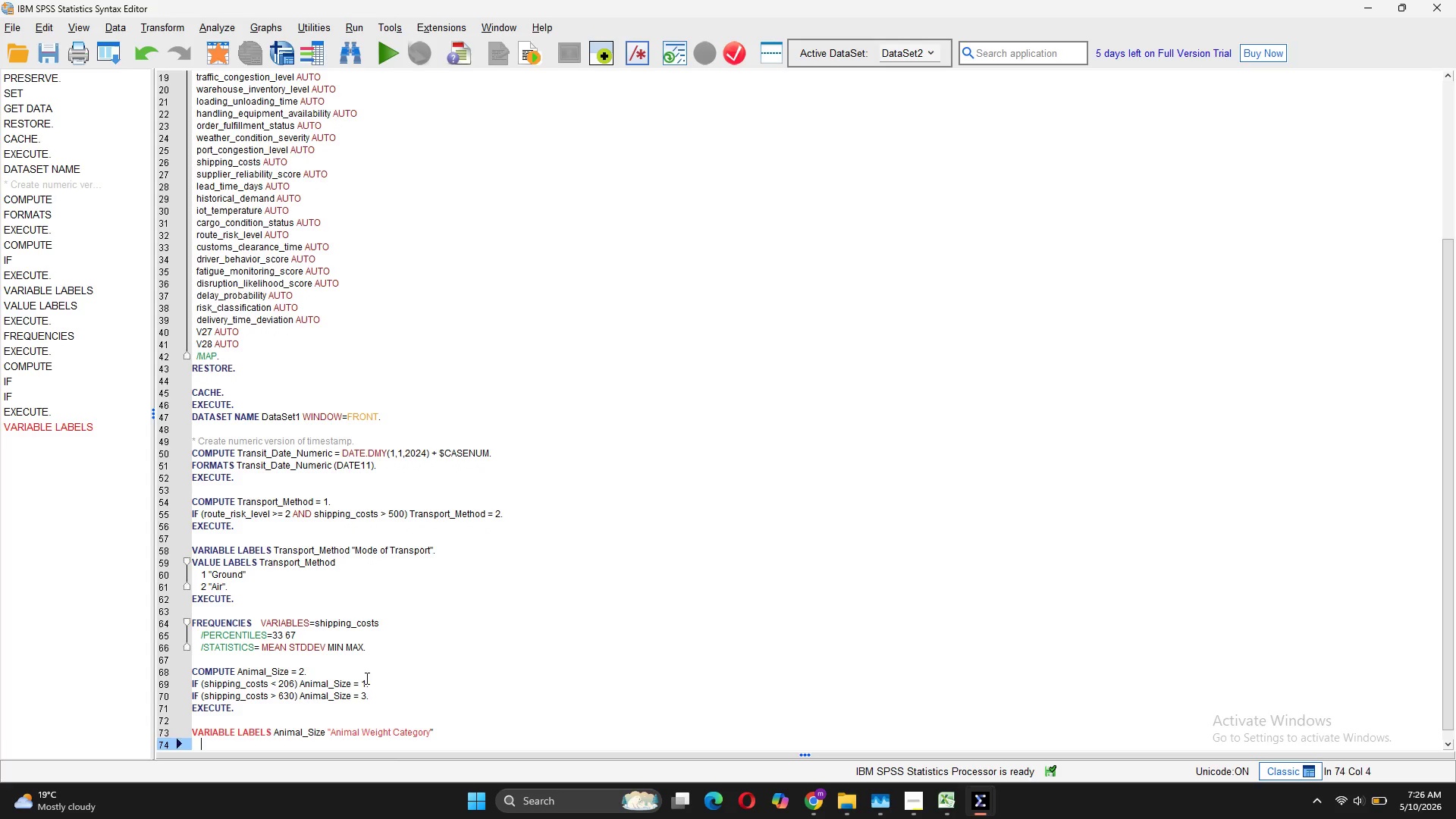 
key(Enter)
 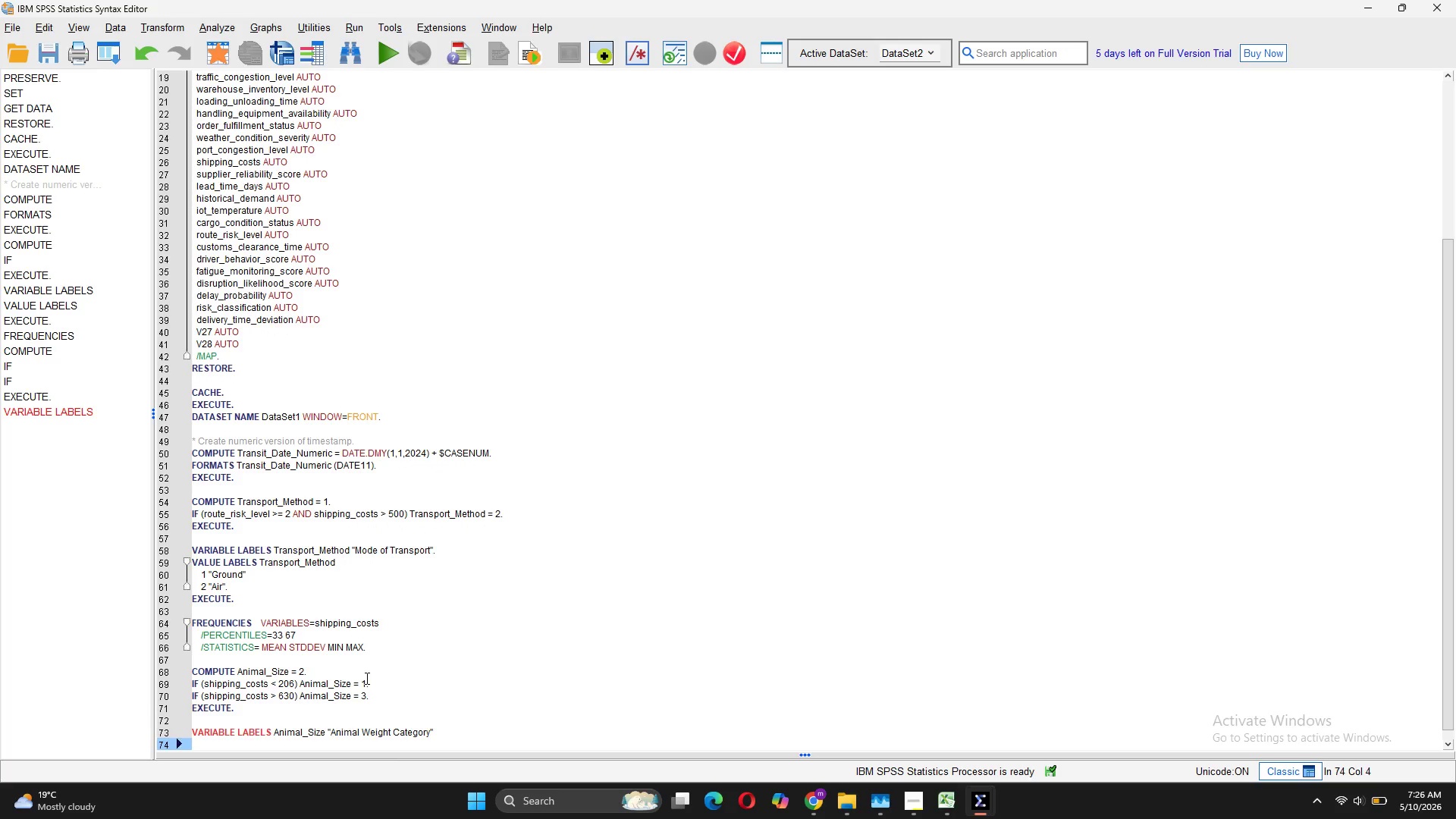 
key(Backspace)
 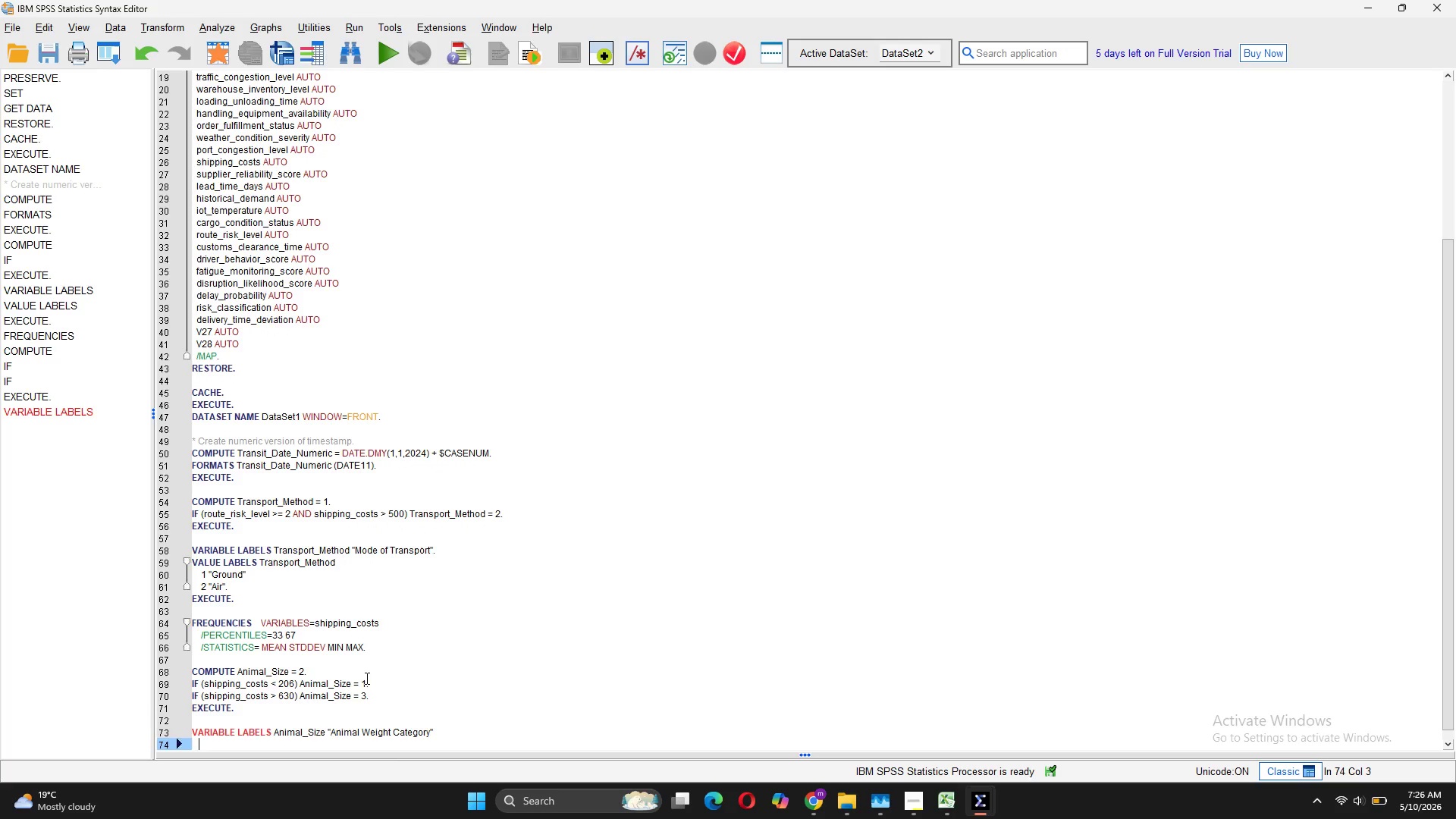 
key(Backspace)
 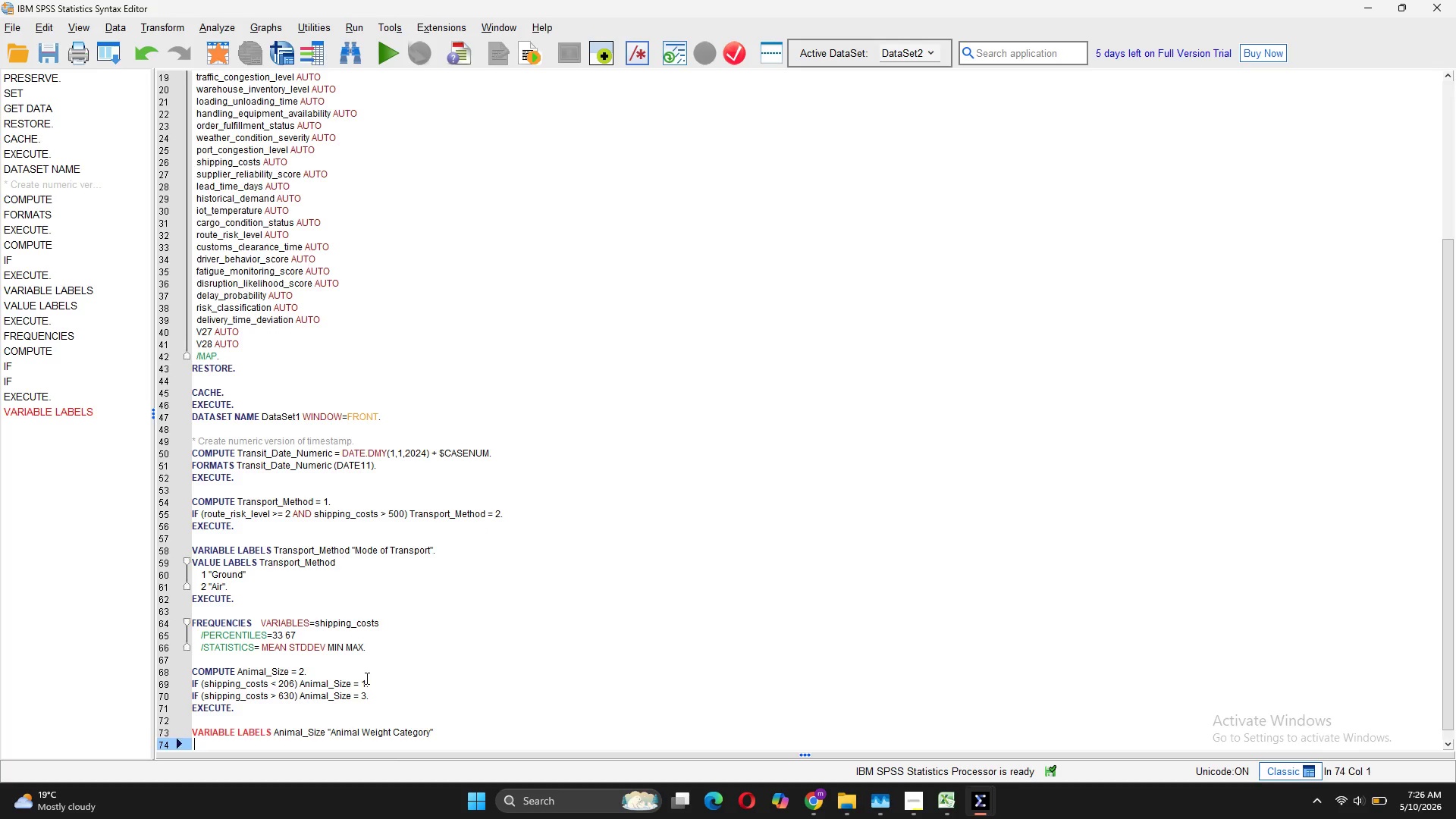 
key(Backspace)
 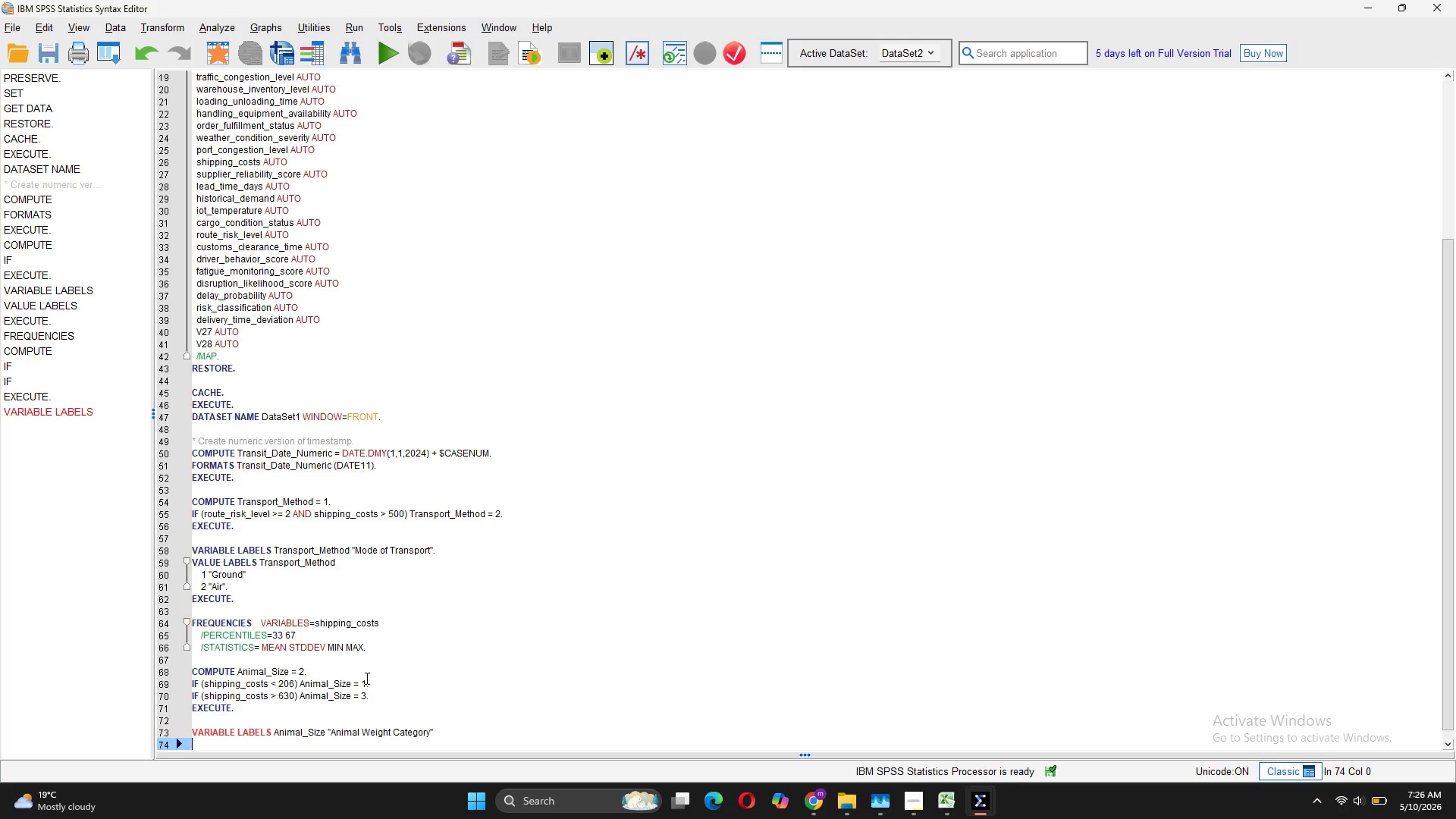 
key(Backspace)
 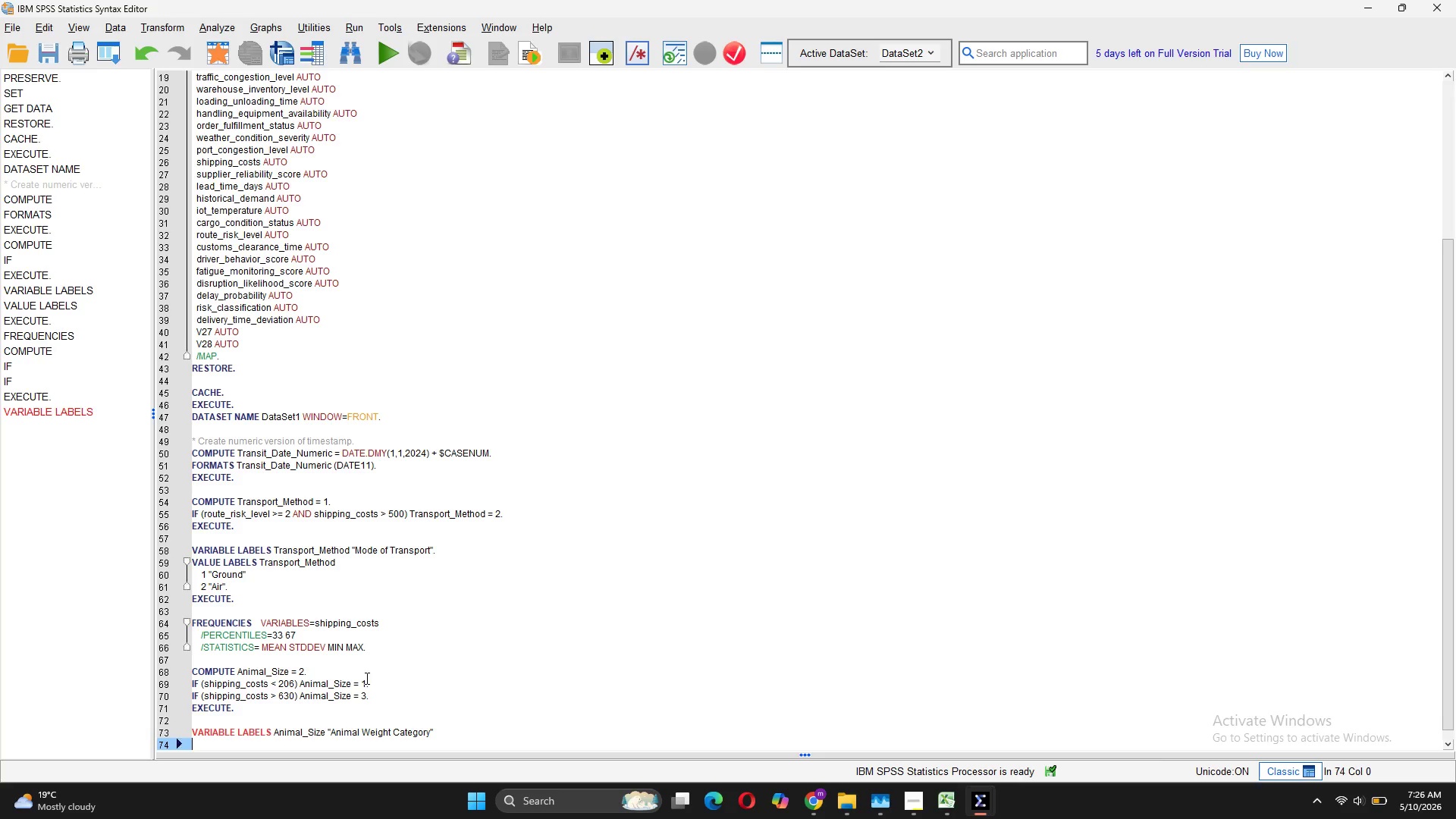 
key(Backspace)
 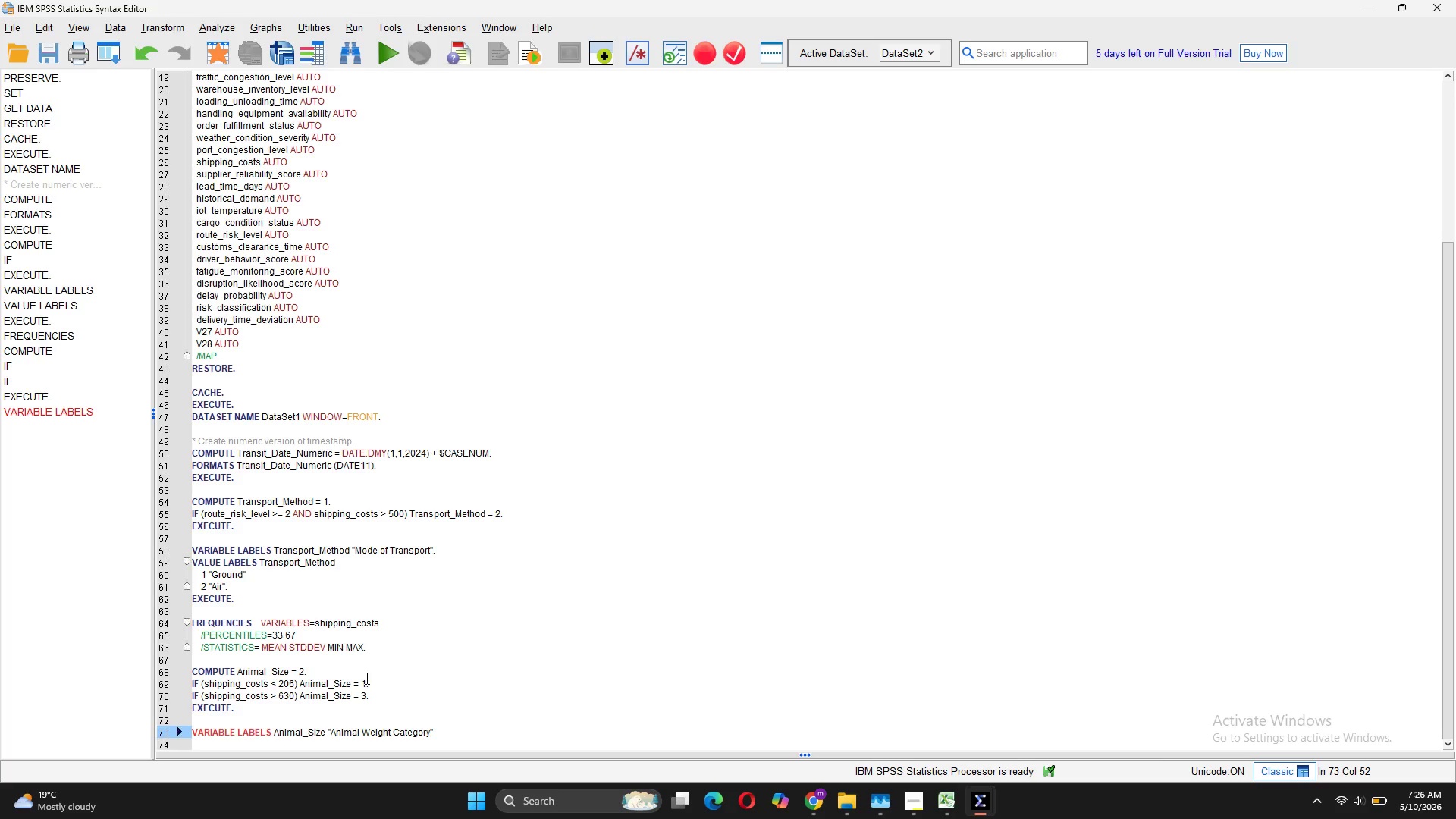 
key(Period)
 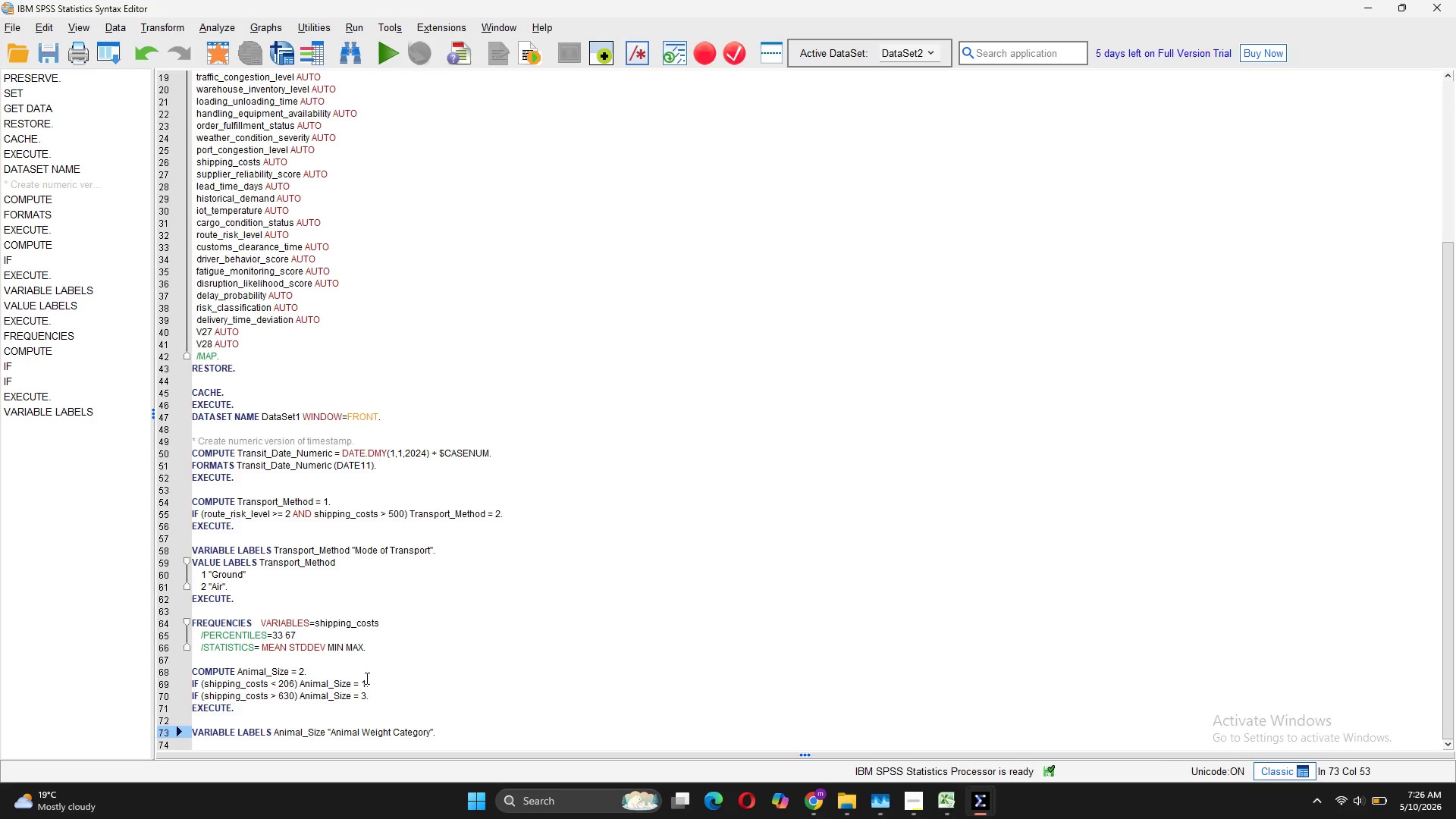 
key(Enter)
 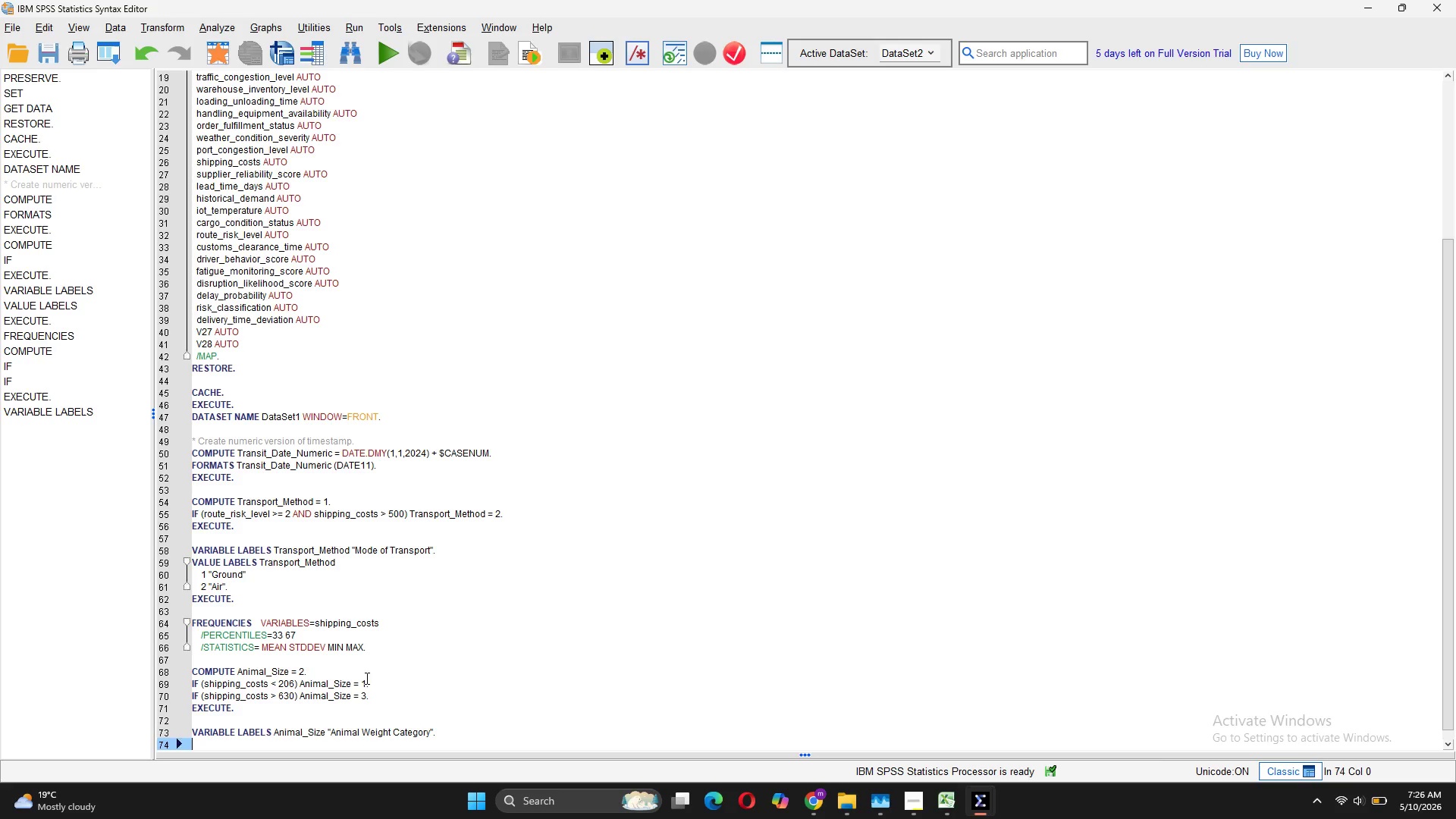 
type(VALE)
key(Tab)
 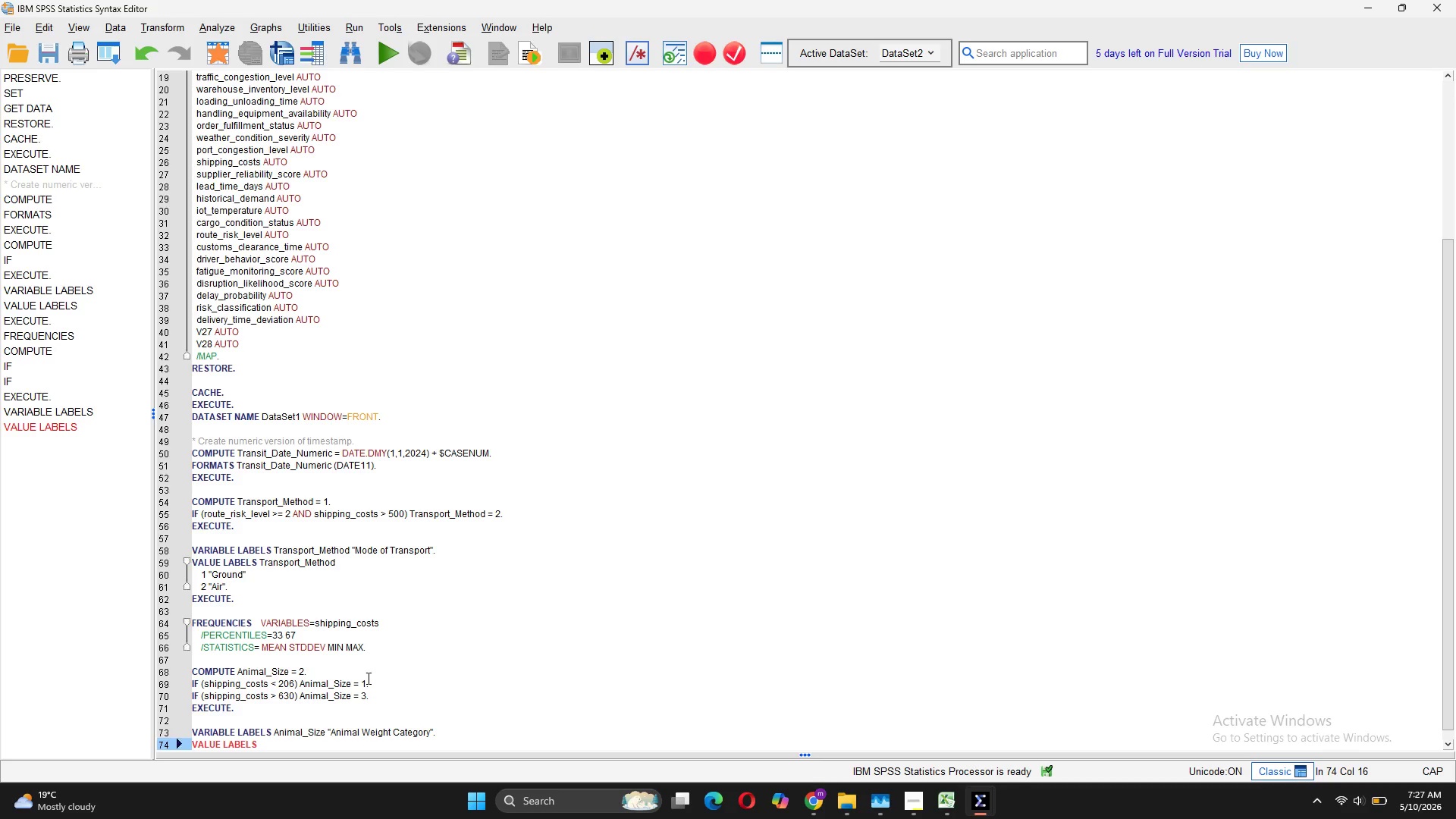 
wait(9.92)
 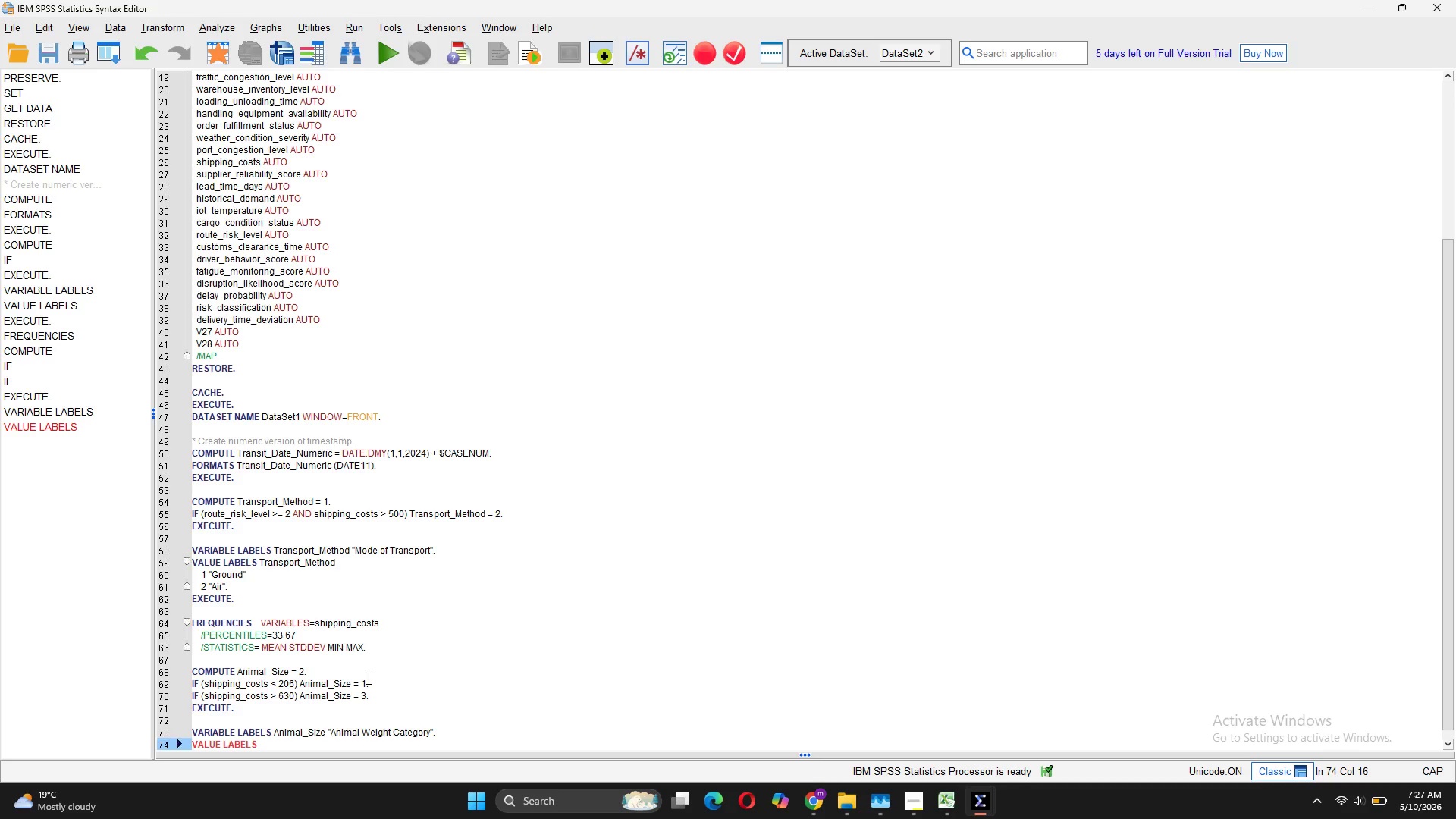 
key(Backspace)
key(Backspace)
type(Animal_Size)
 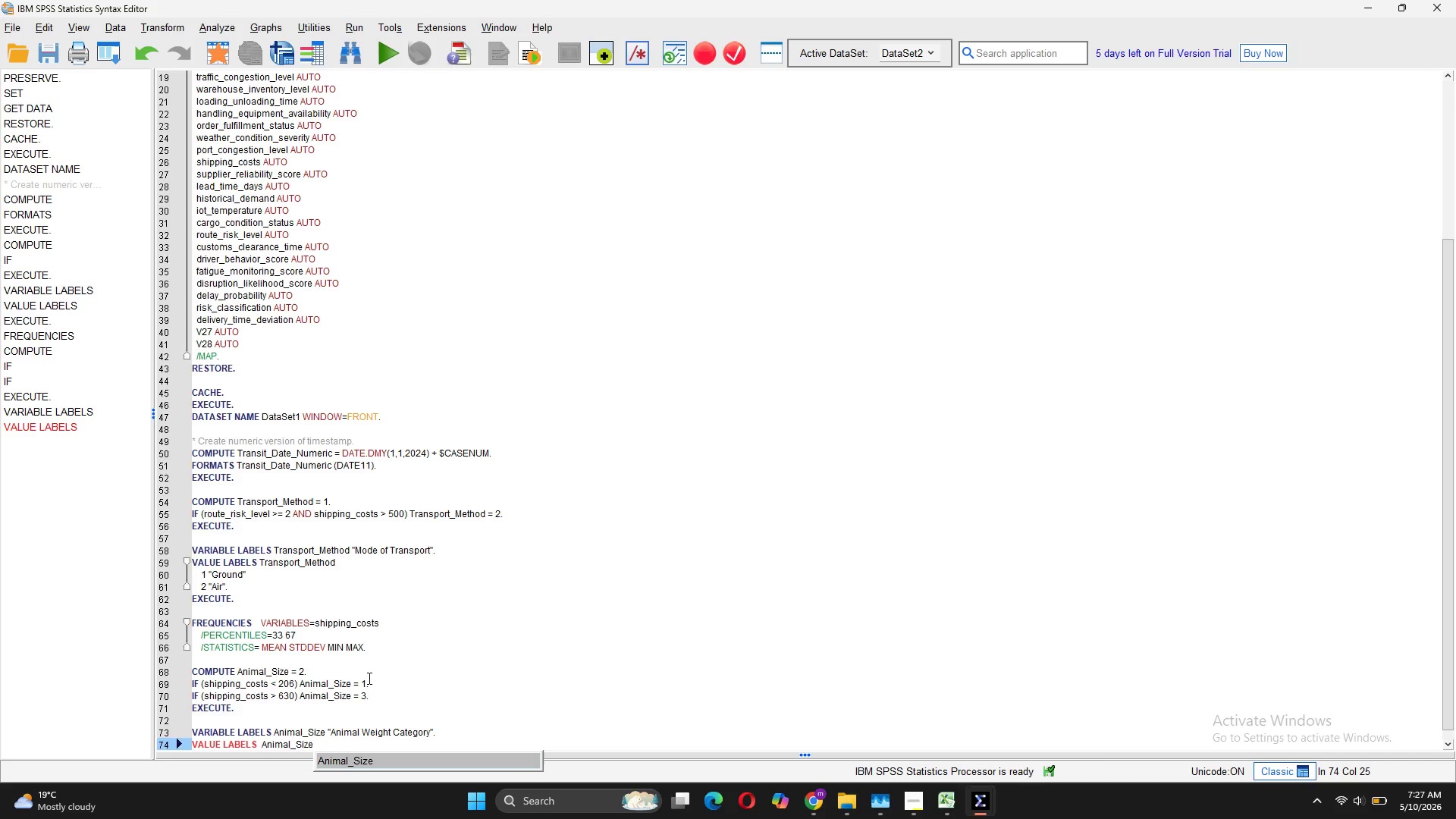 
key(Enter)
 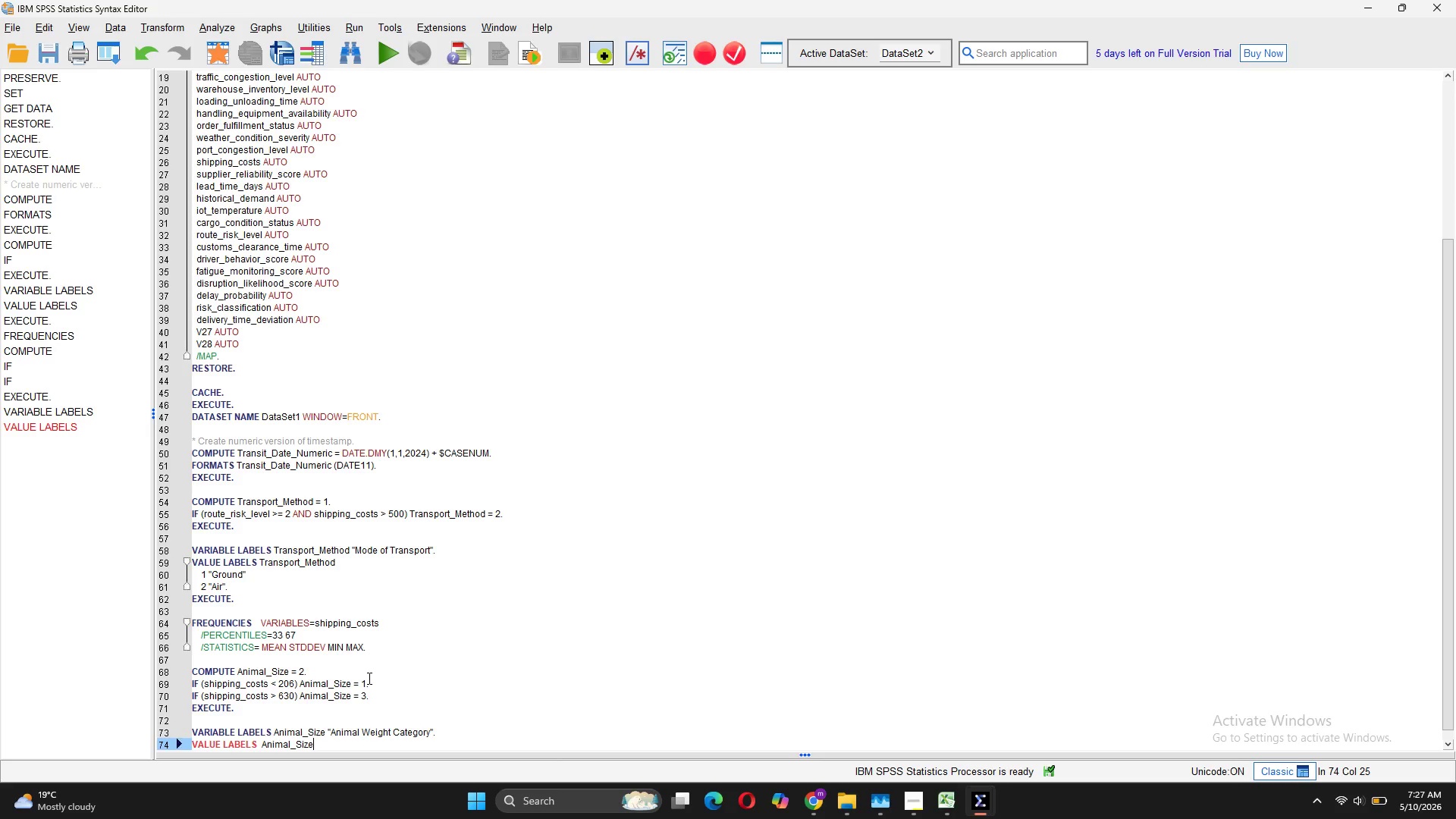 
key(Enter)
 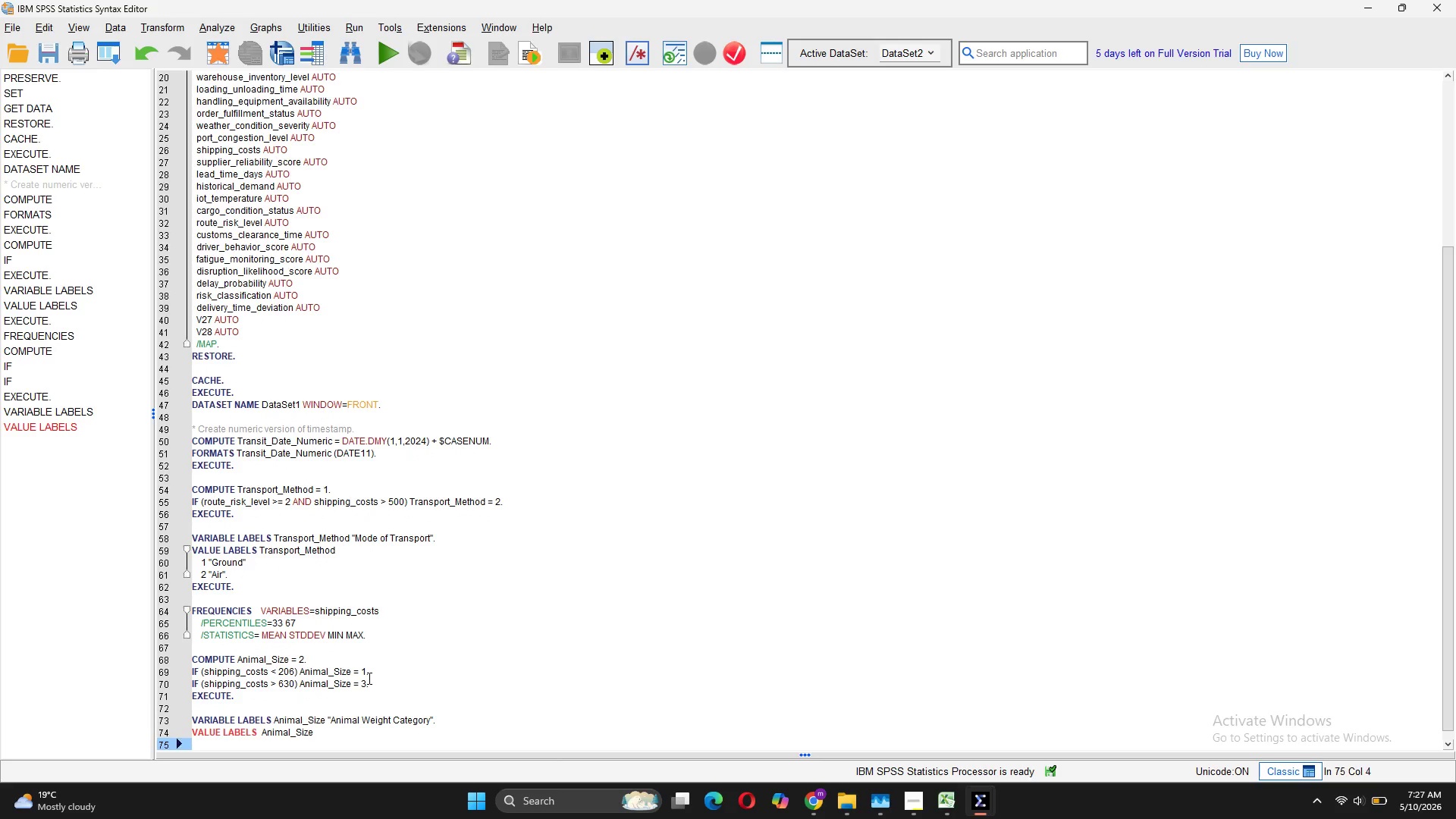 
type(1 "Small (<10kg0)
key(Backspace)
type(0)
key(Backspace)
type()")
 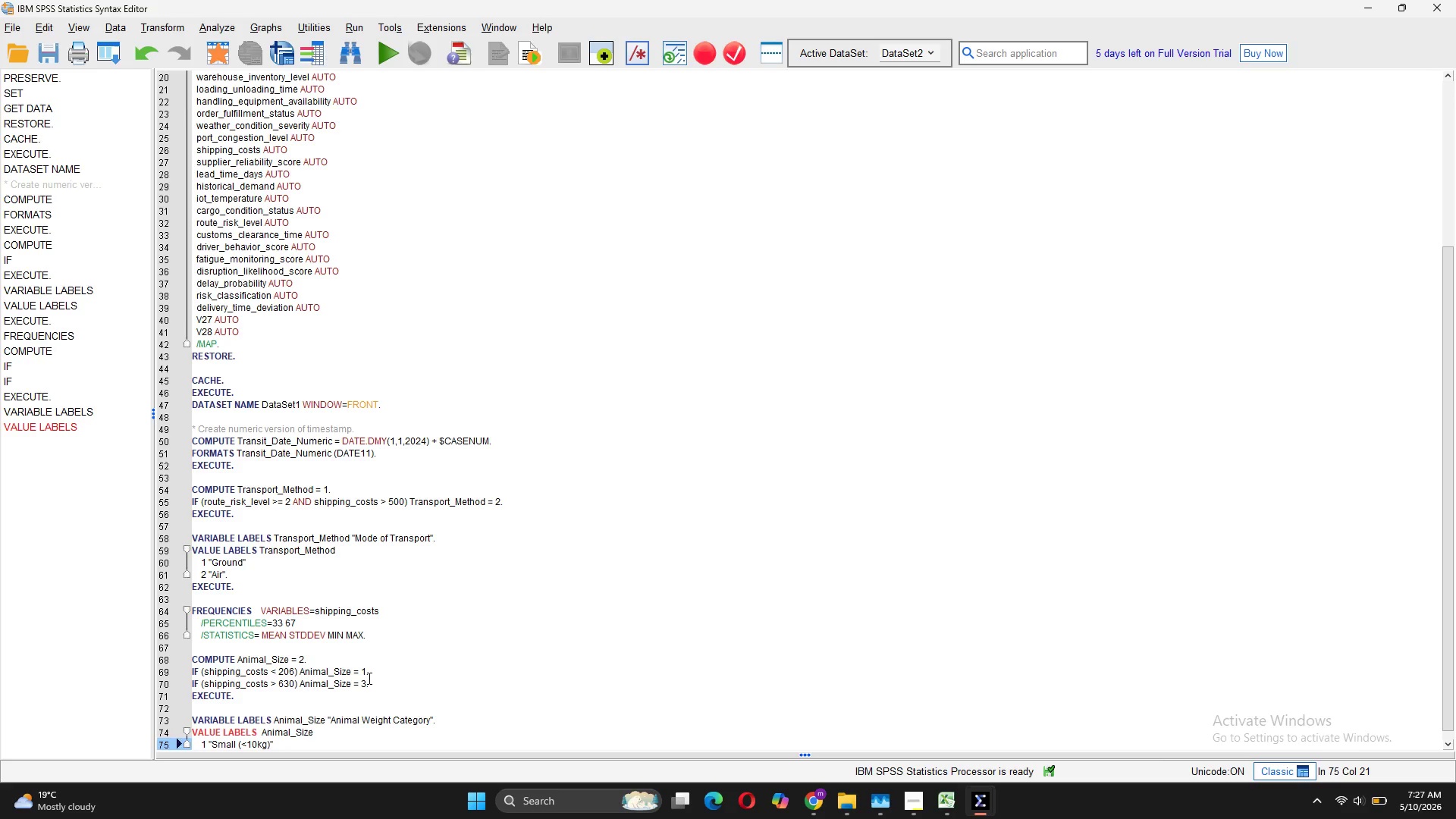 
 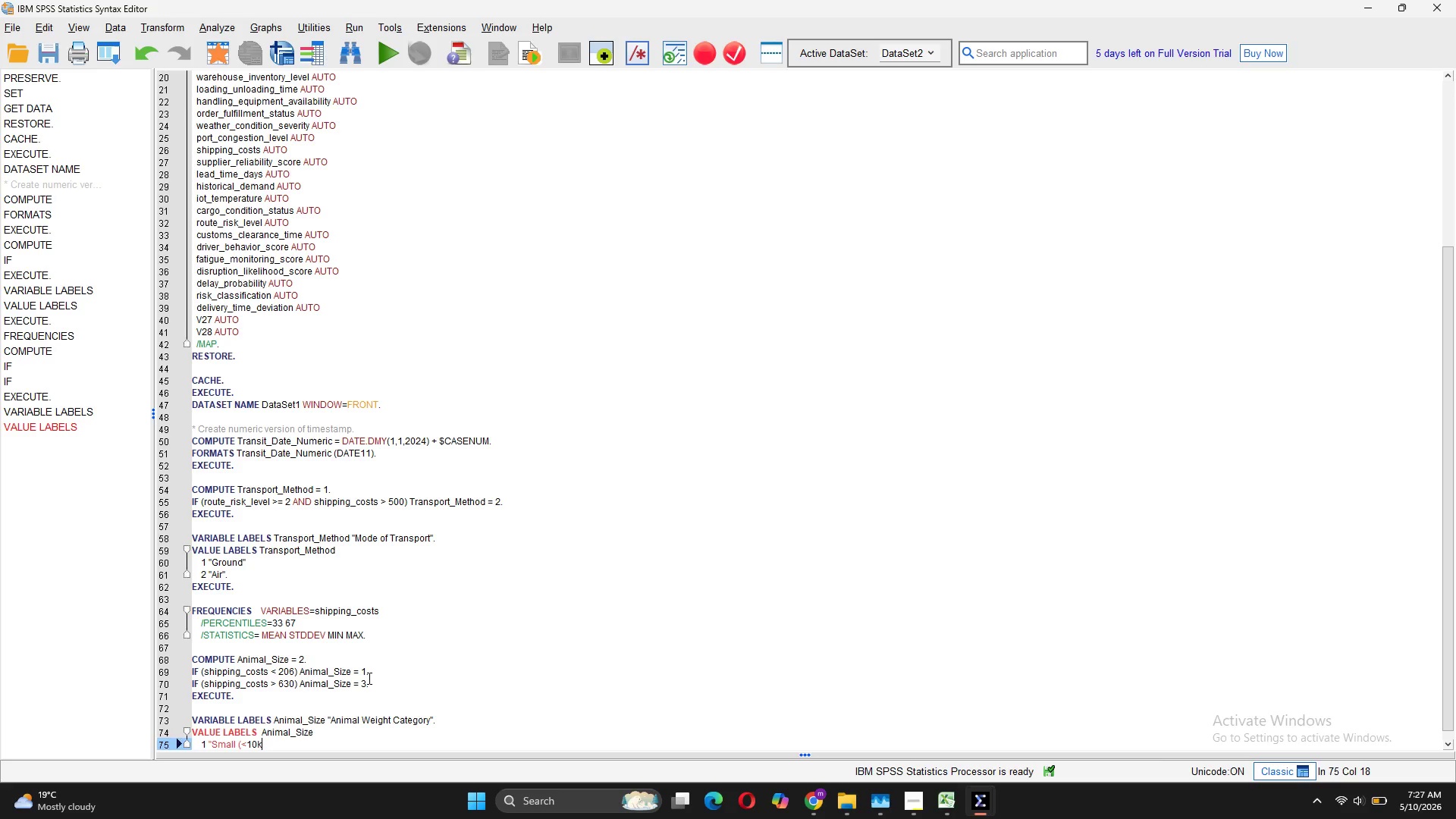 
hold_key(key=CapsLock, duration=0.48)
 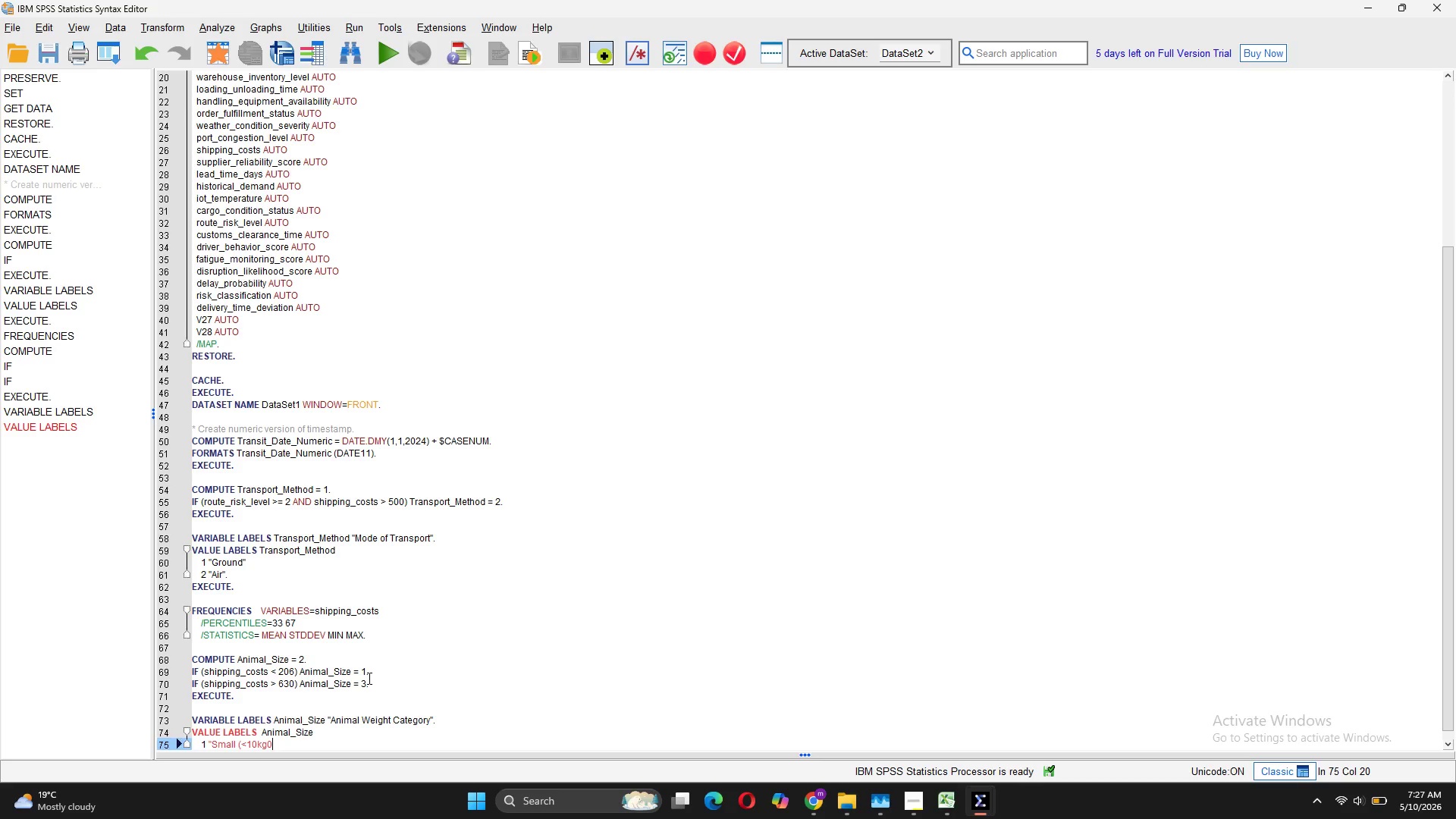 
key(Enter)
 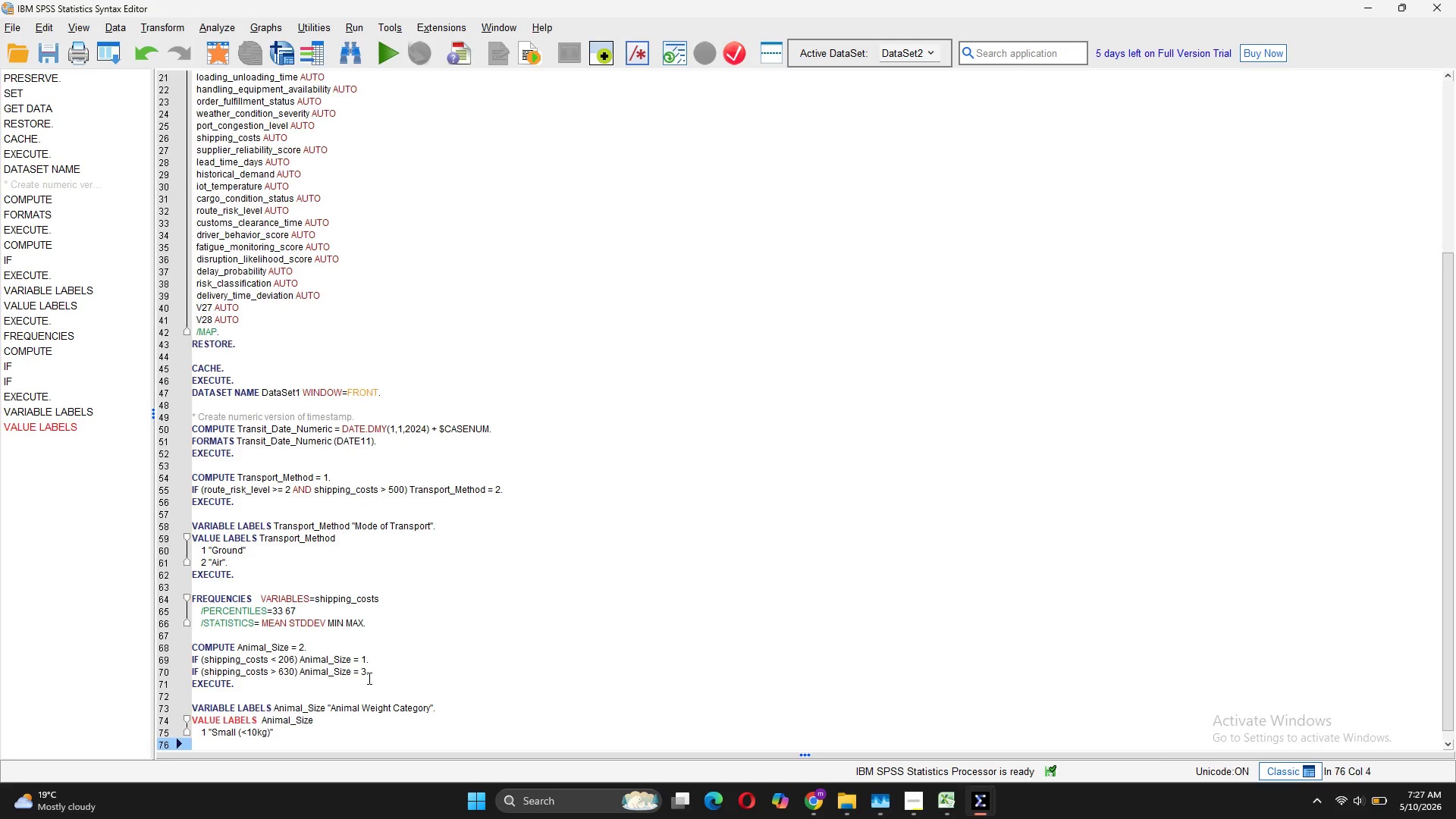 
type(2 "Medium (10-25kg)")
 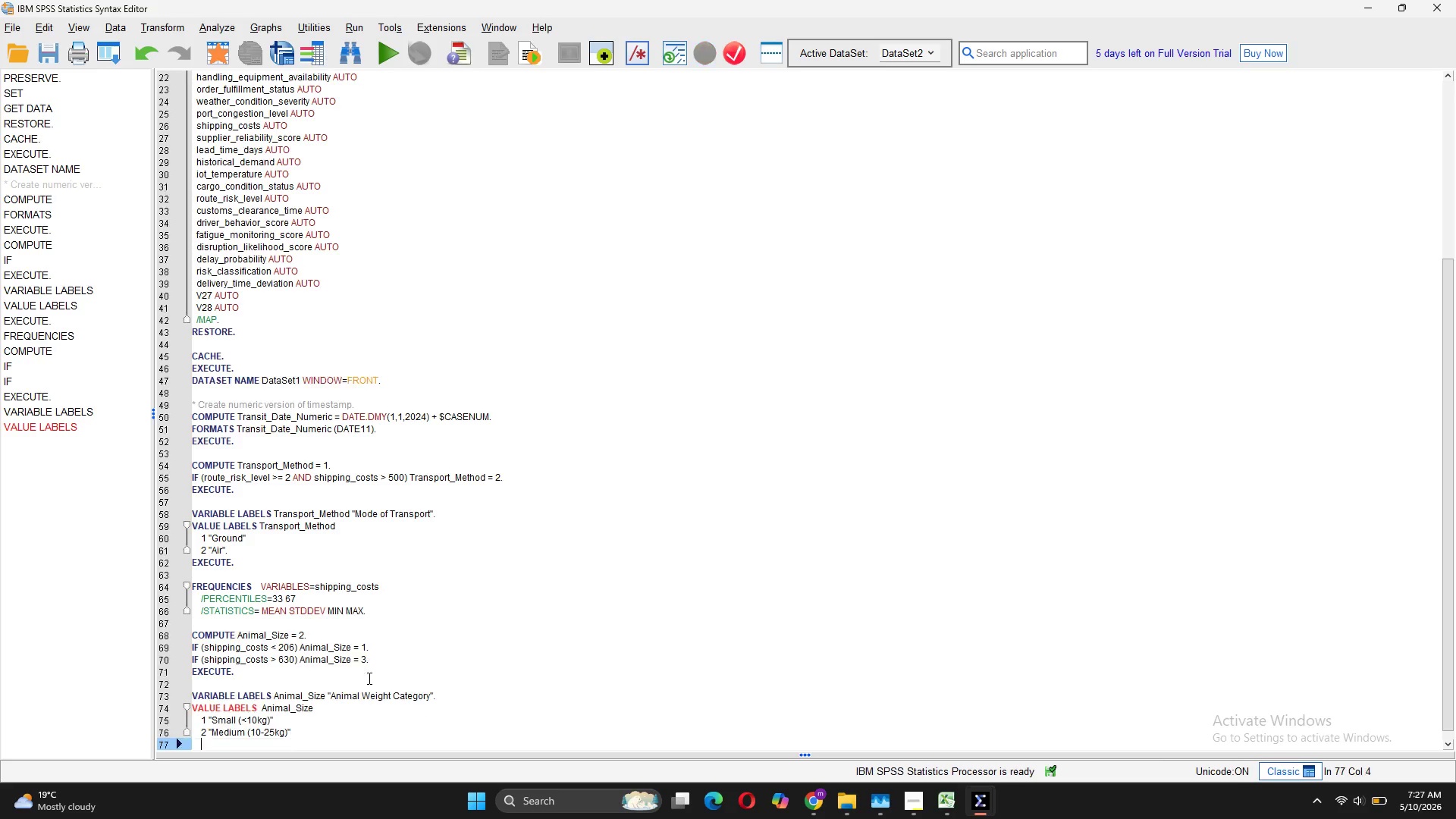 
 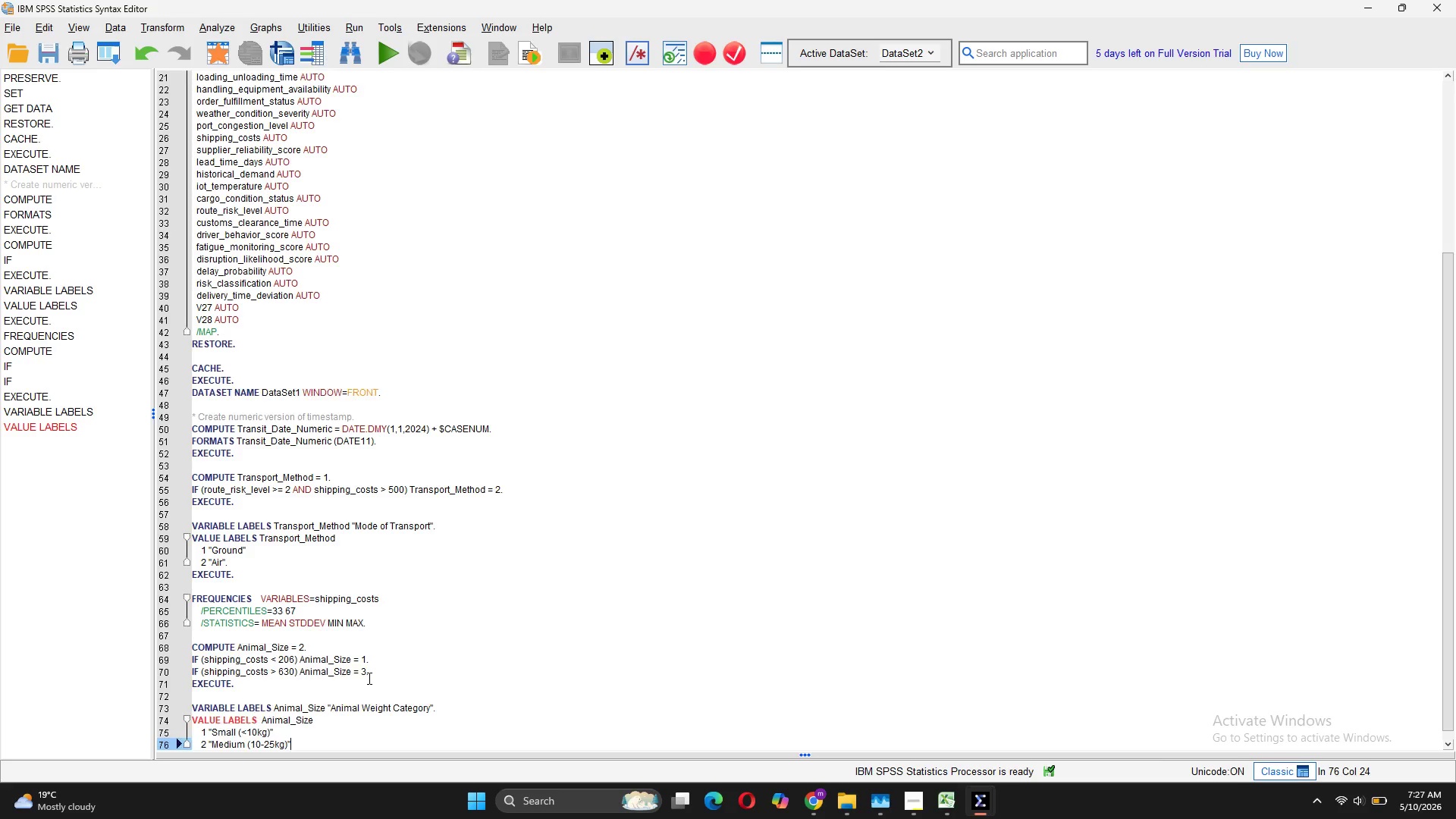 
key(Enter)
 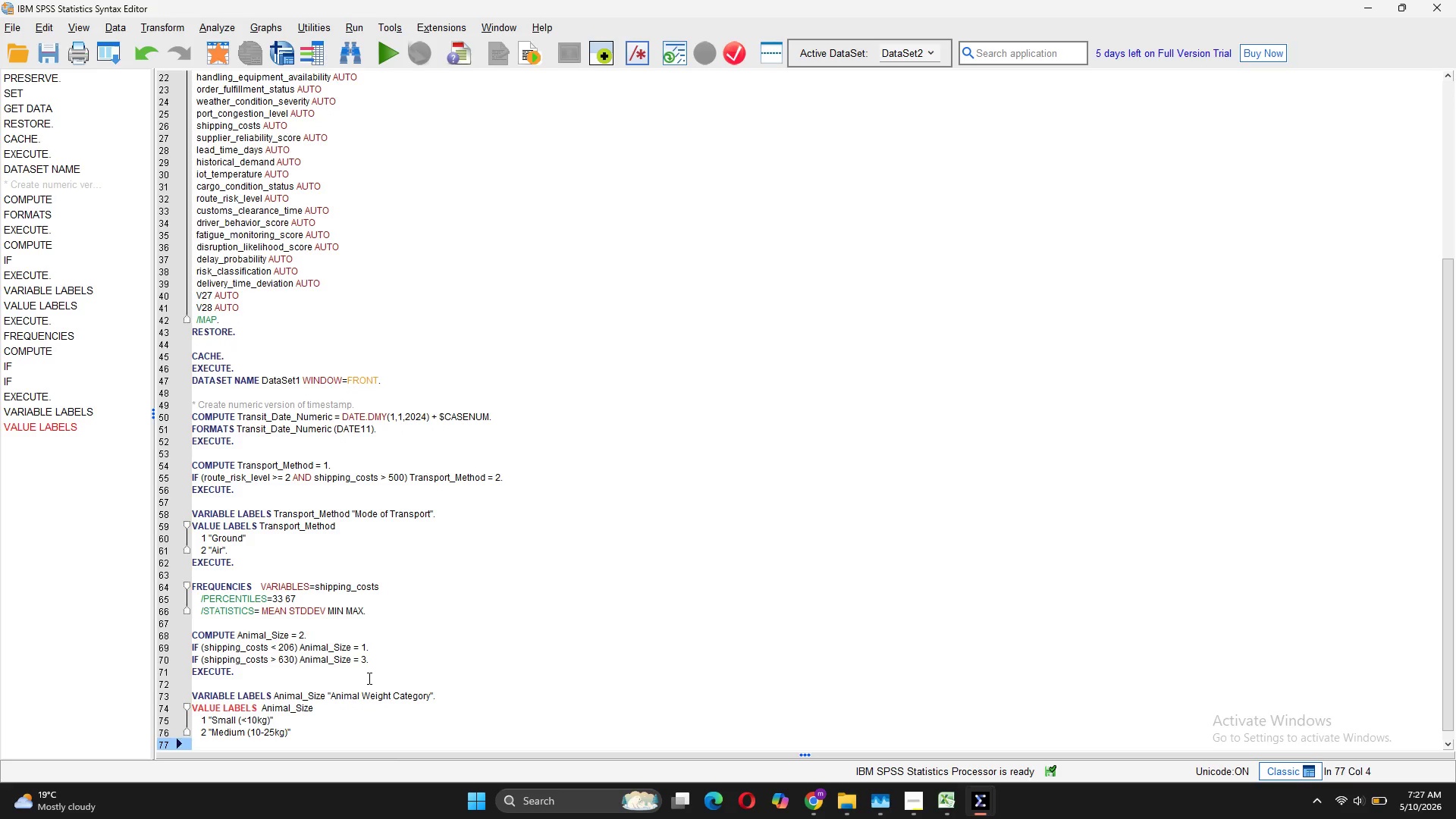 
type(3 "Large (>25g)")
 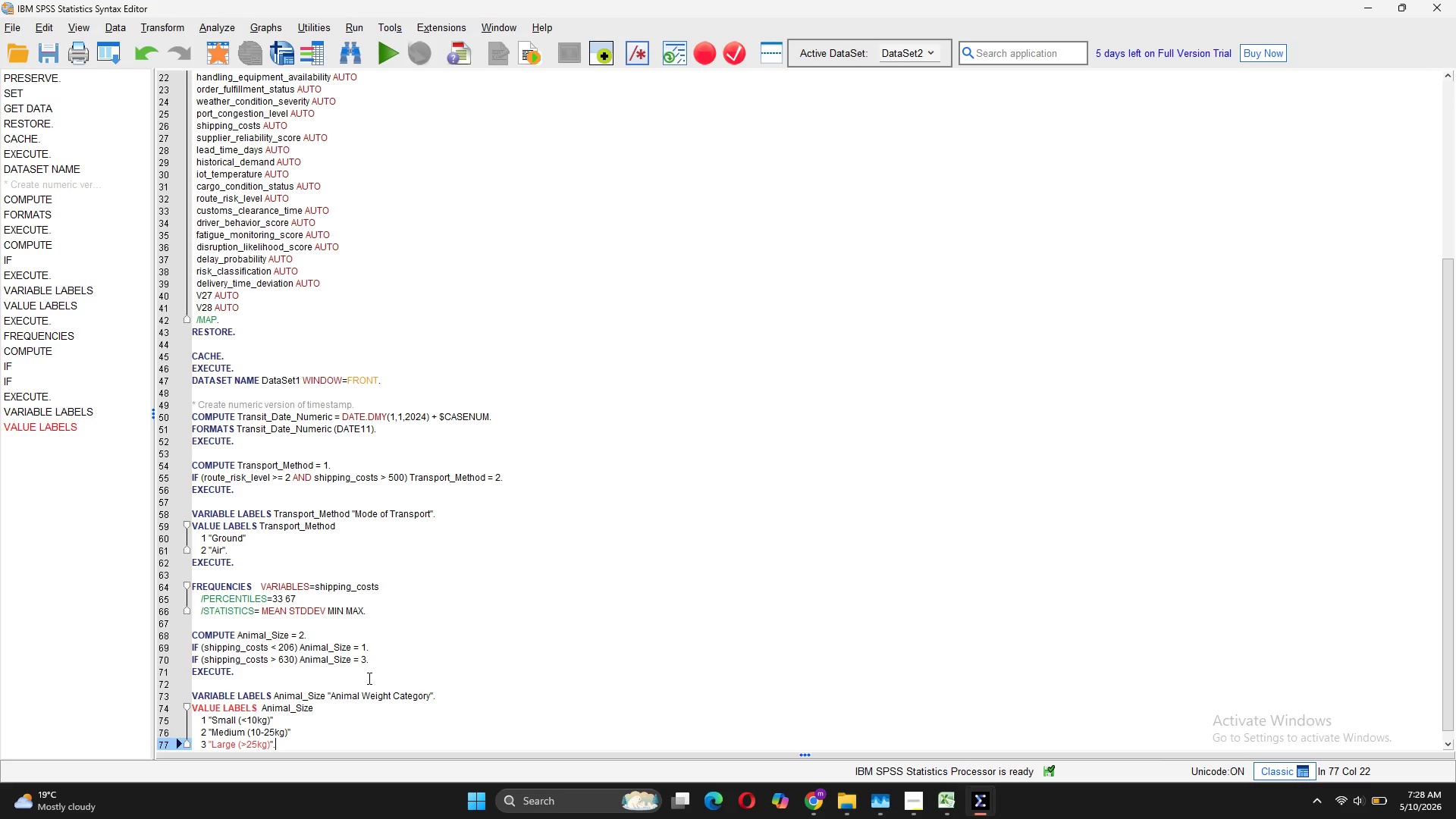 
 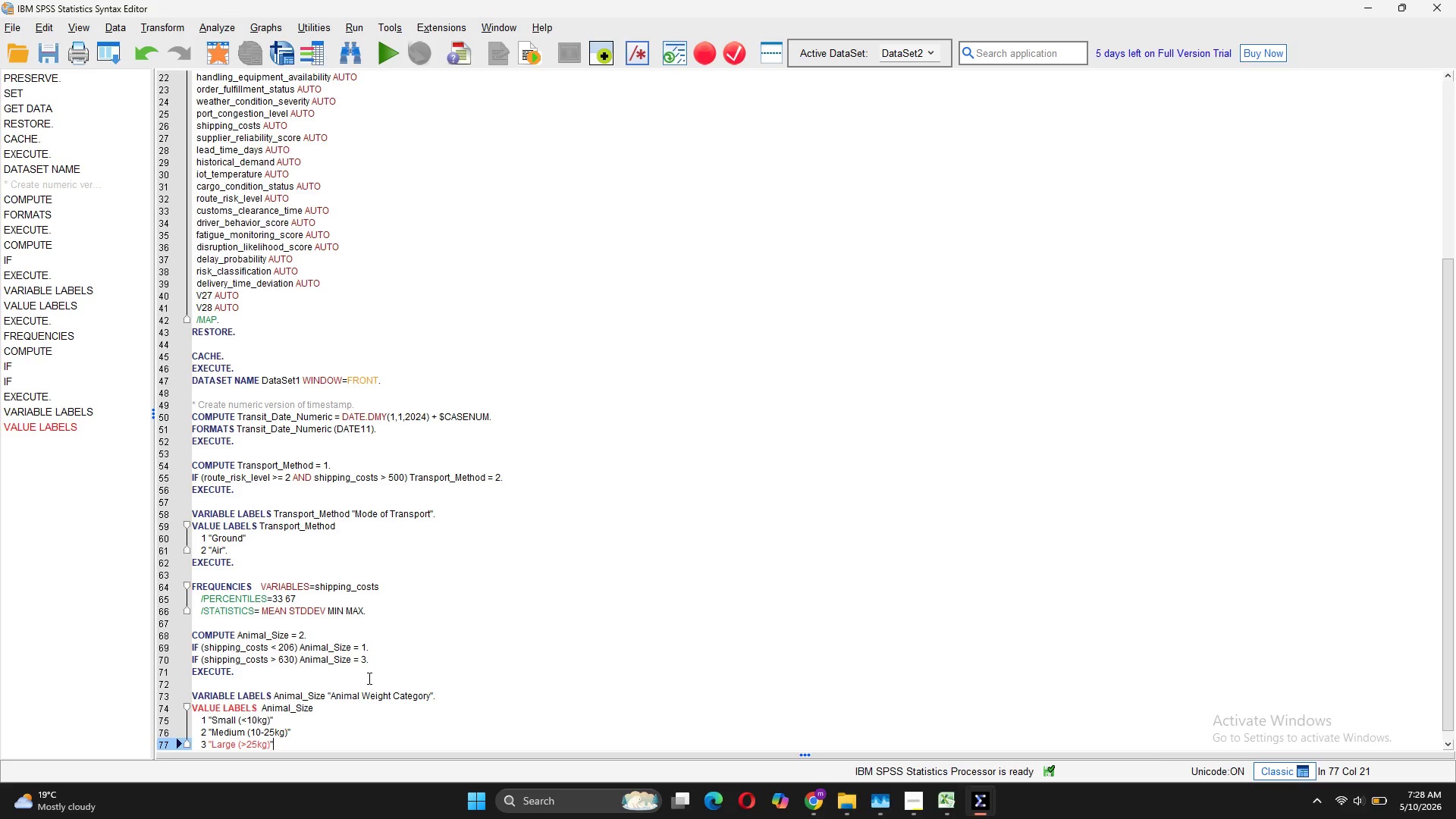 
hold_key(key=Period, duration=6.62)
 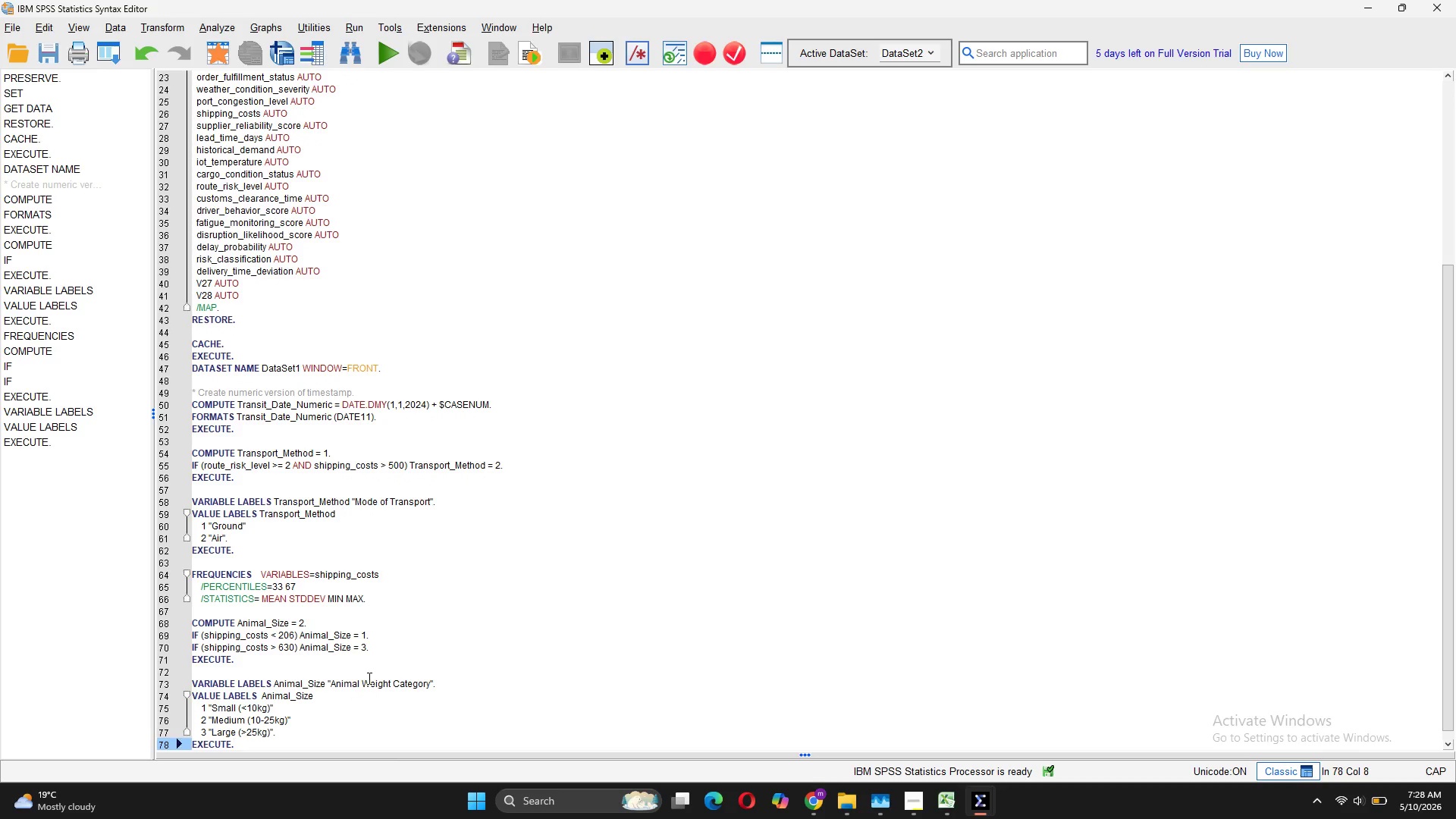 
key(Enter)
 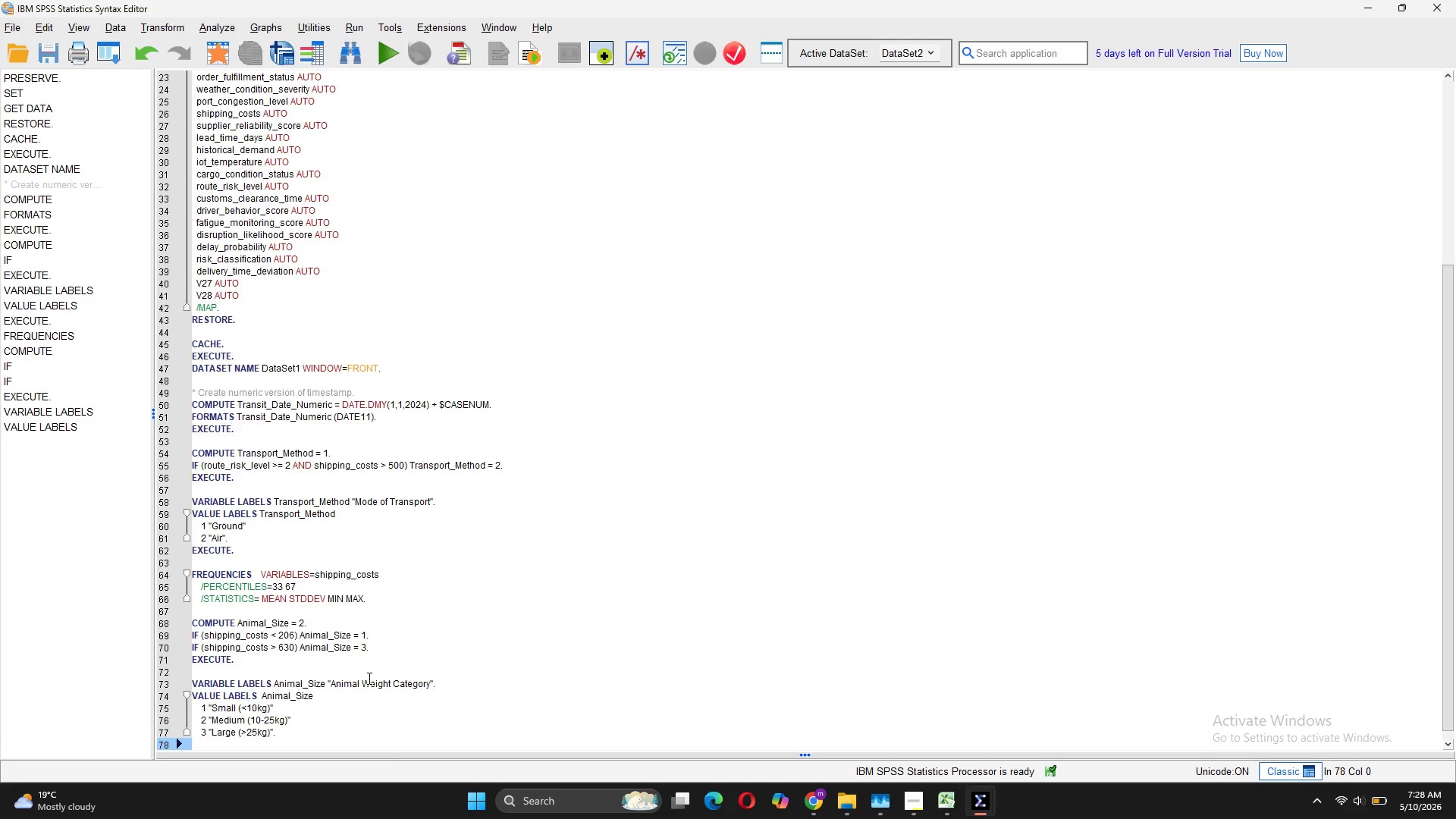 
type(EXECUTE)
 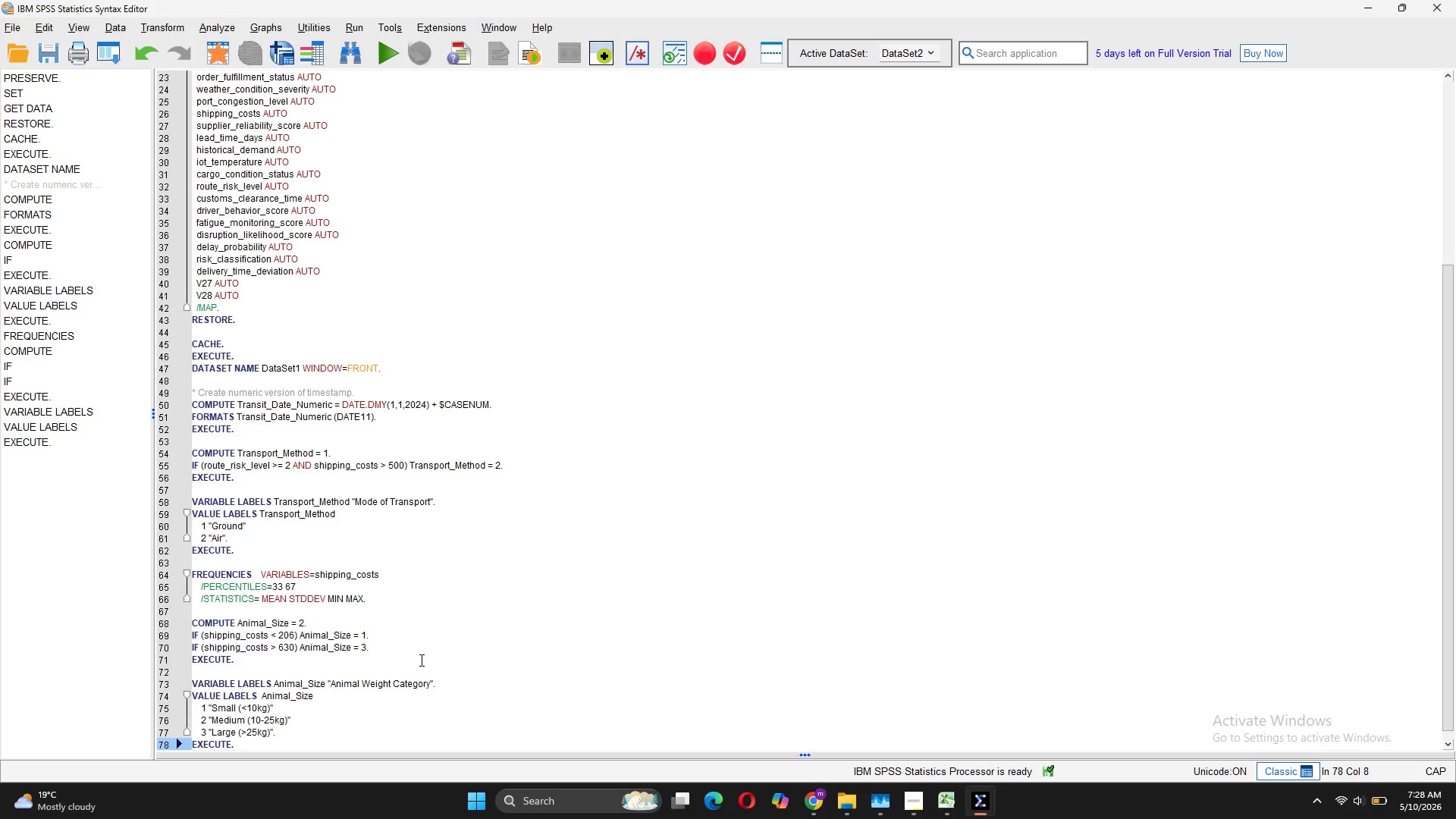 
scroll: coordinate [256, 687], scroll_direction: down, amount: 2.0
 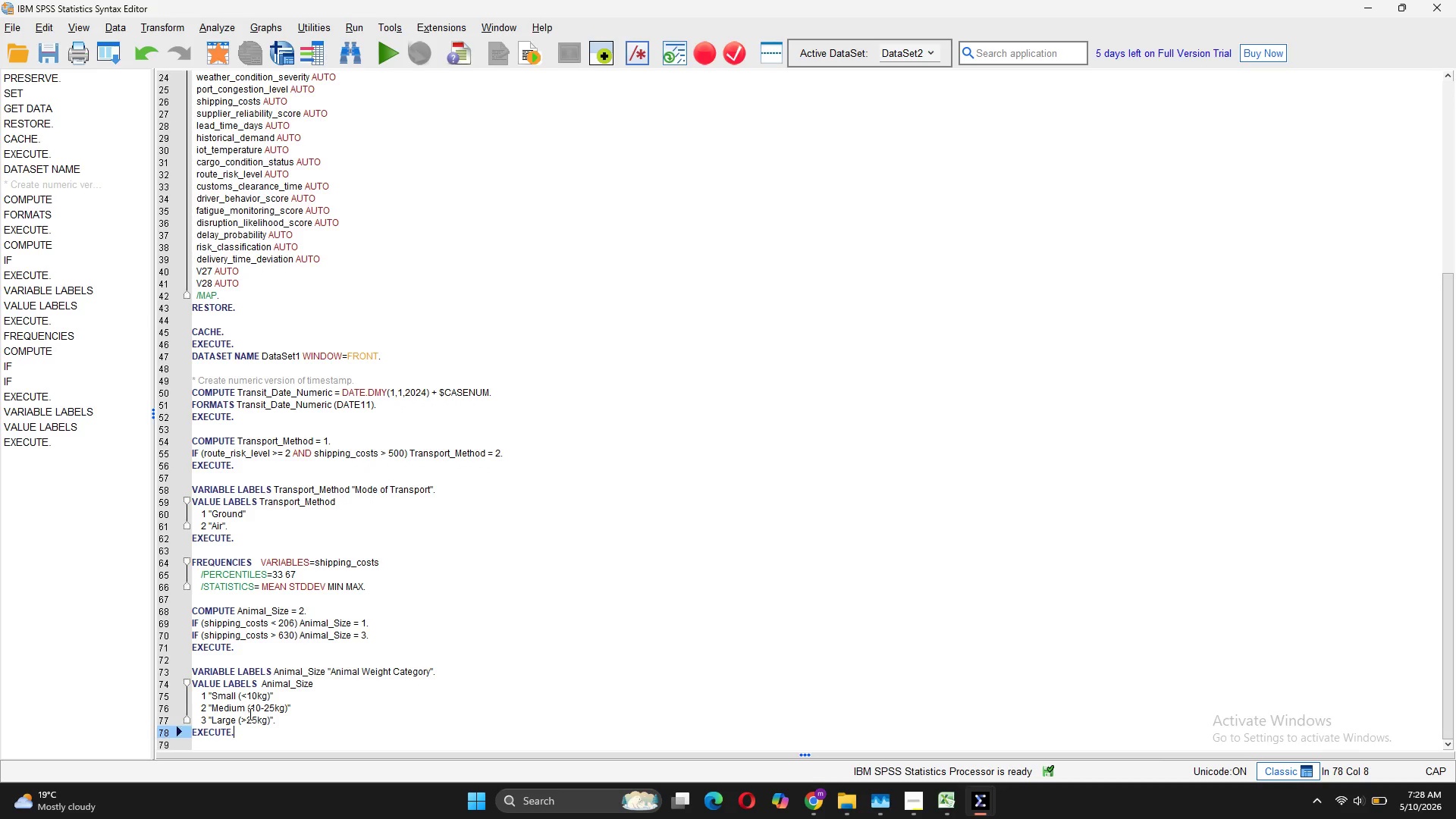 
wait(6.07)
 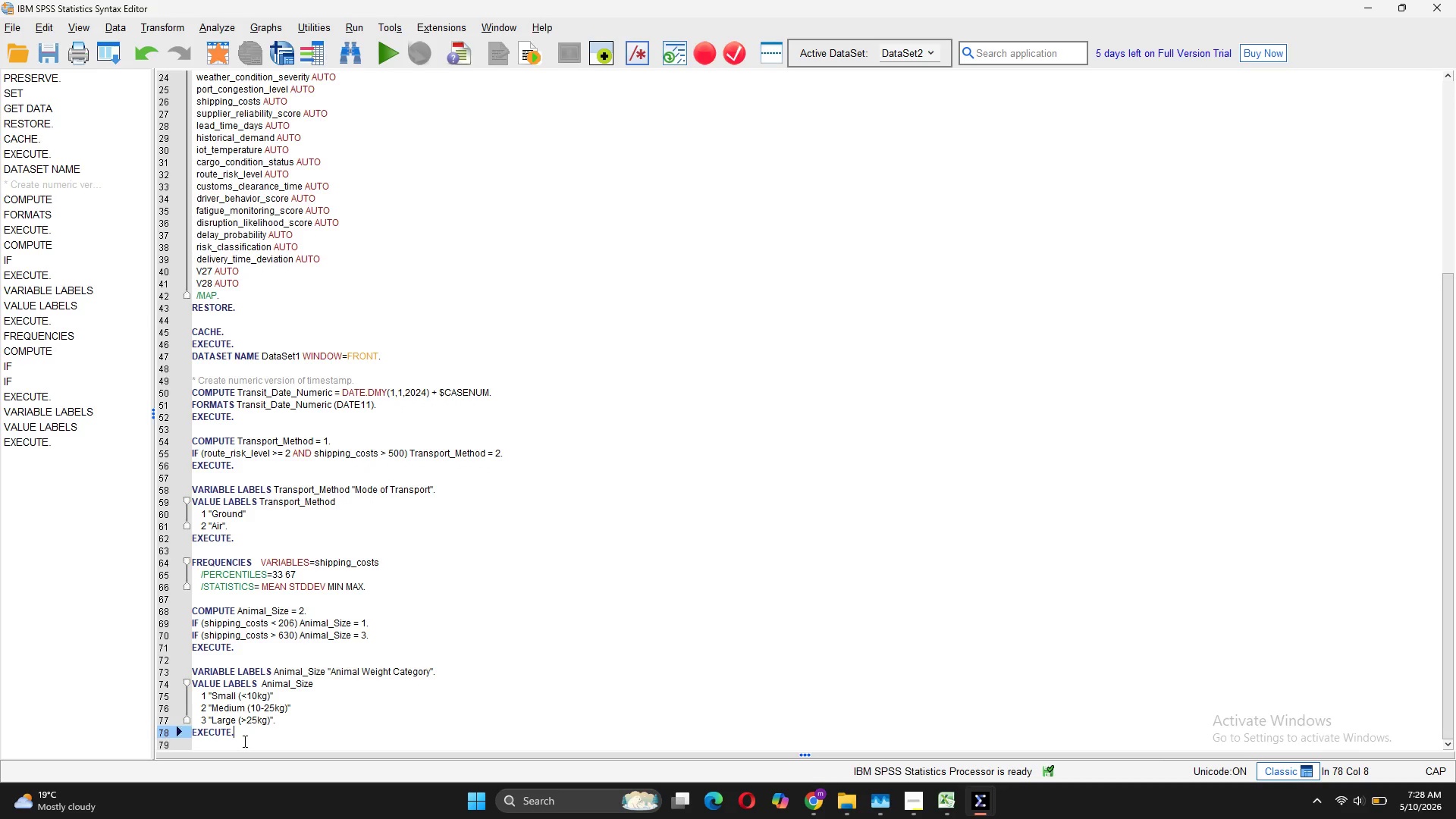 
left_click_drag(start_coordinate=[238, 733], to_coordinate=[194, 664])
 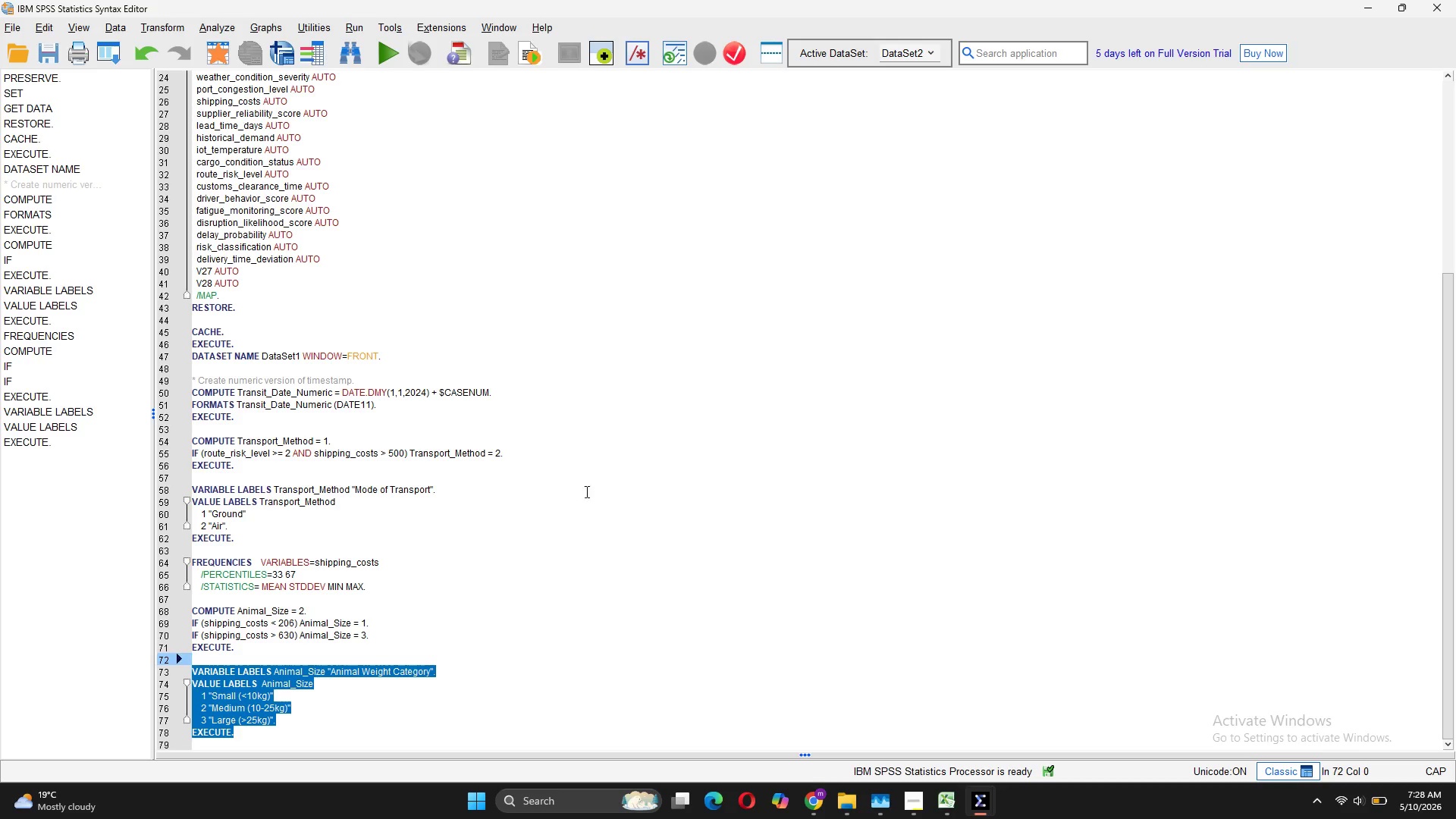 
mouse_move([547, 347])
 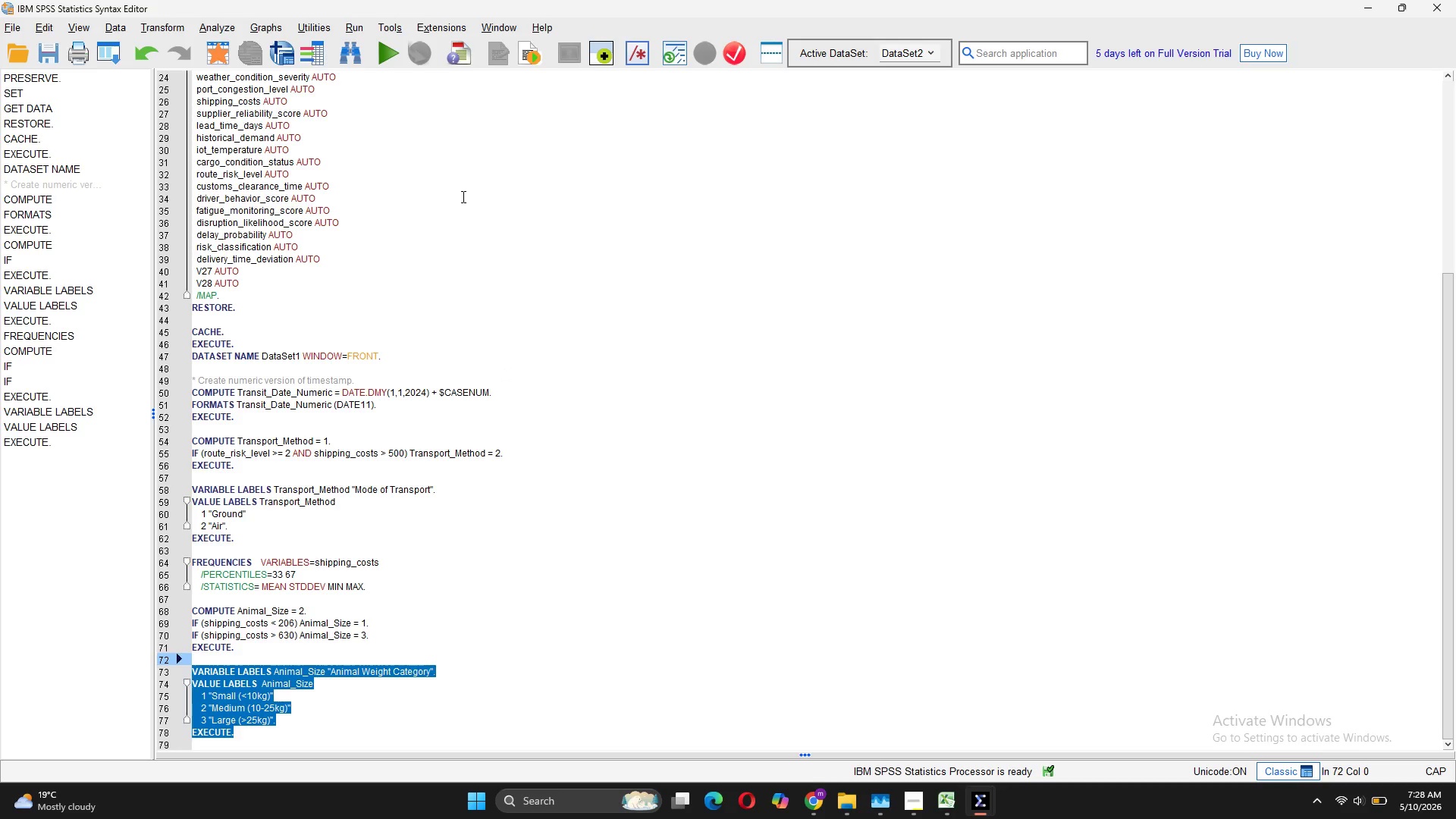 
left_click([385, 49])
 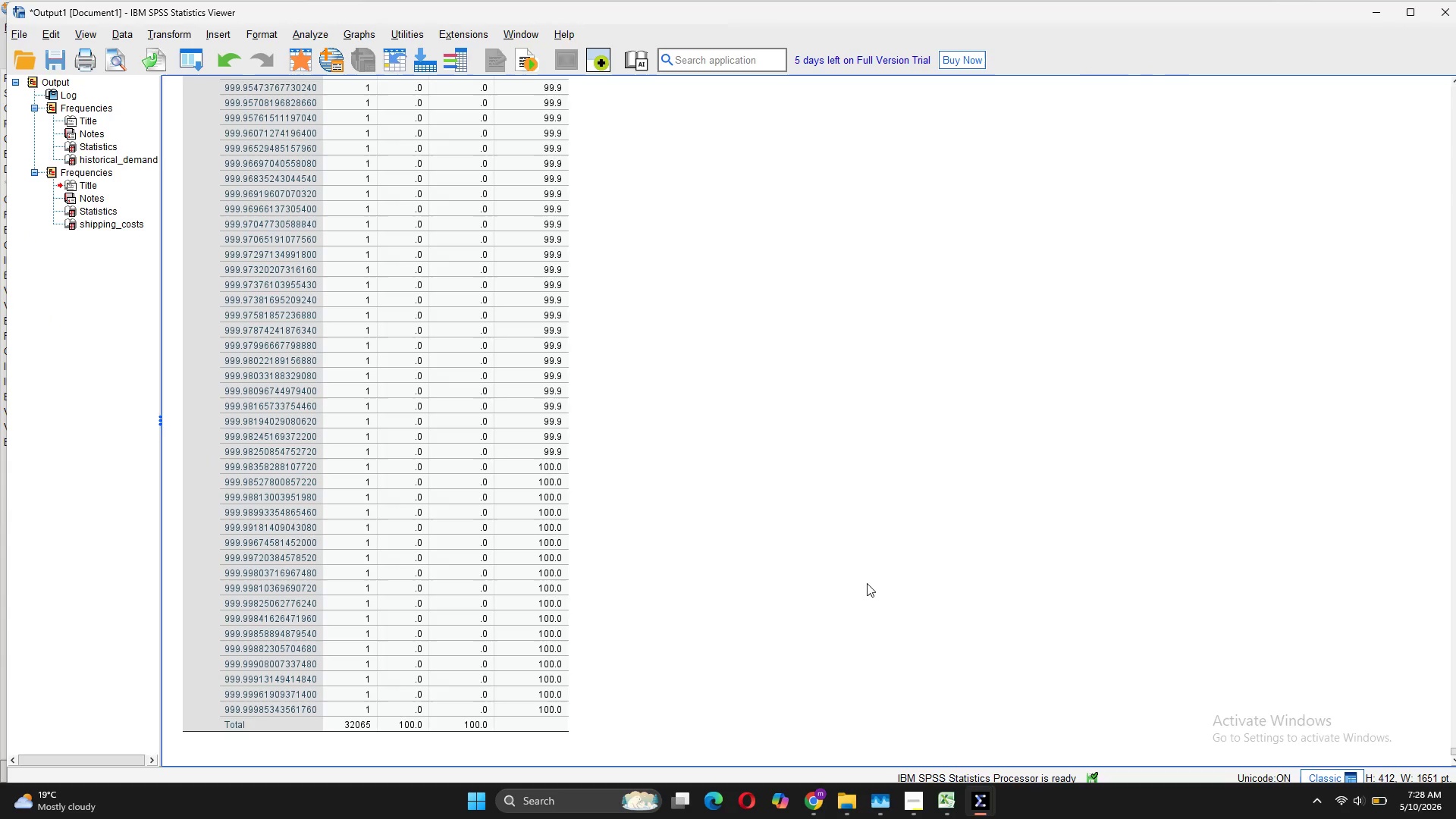 
scroll: coordinate [872, 588], scroll_direction: down, amount: 5.0
 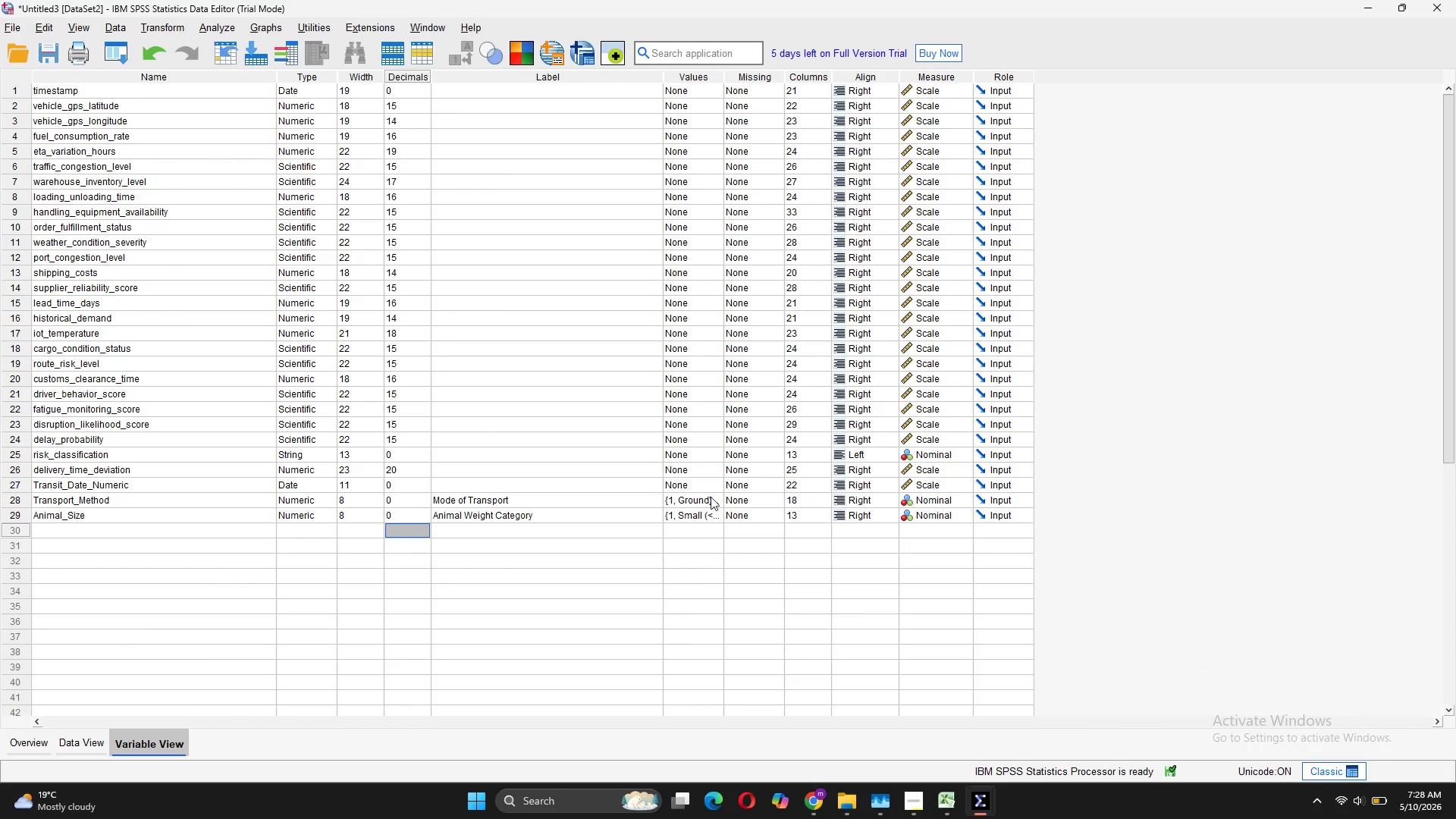 
wait(8.58)
 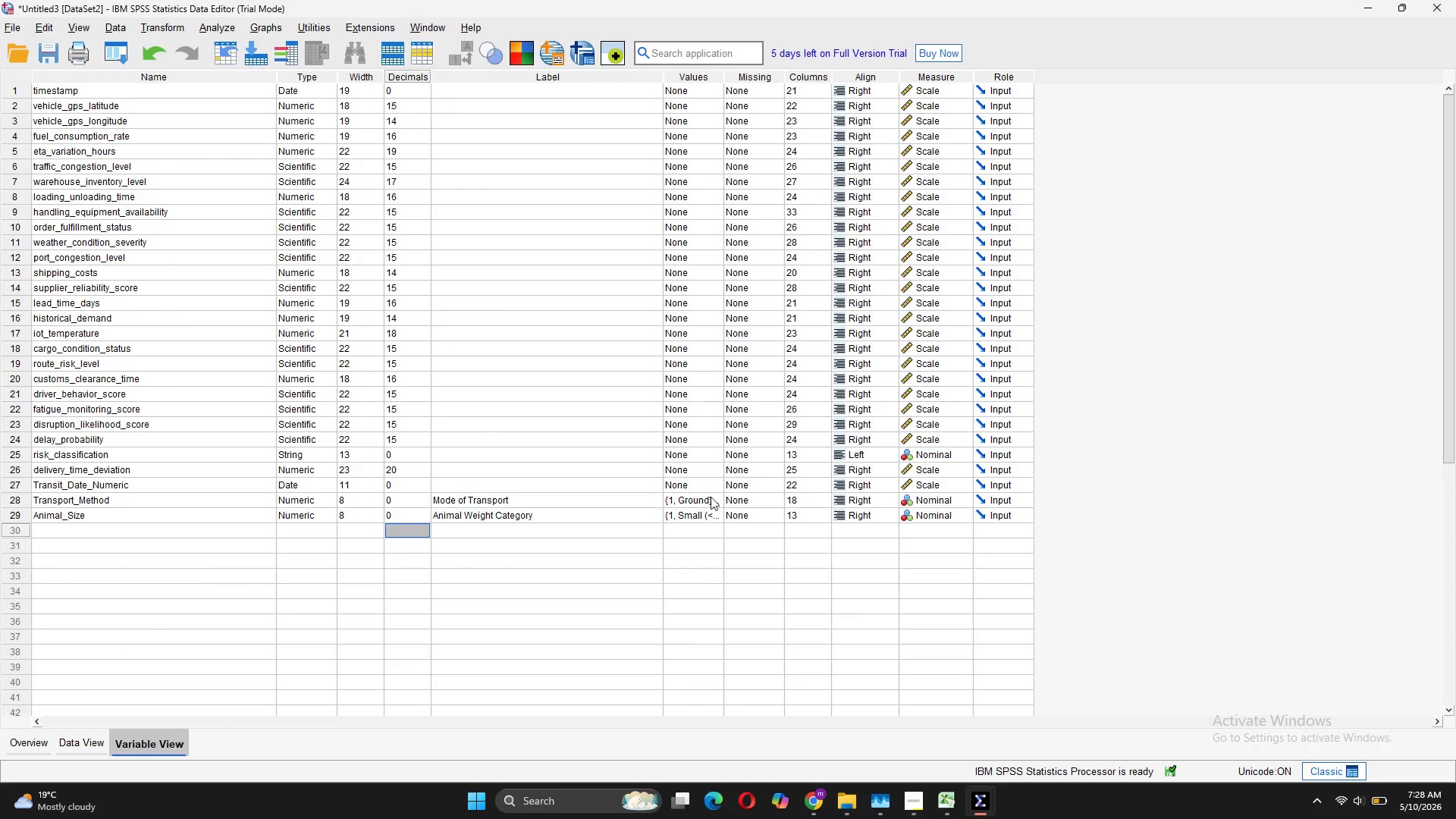 
mouse_move([963, 791])
 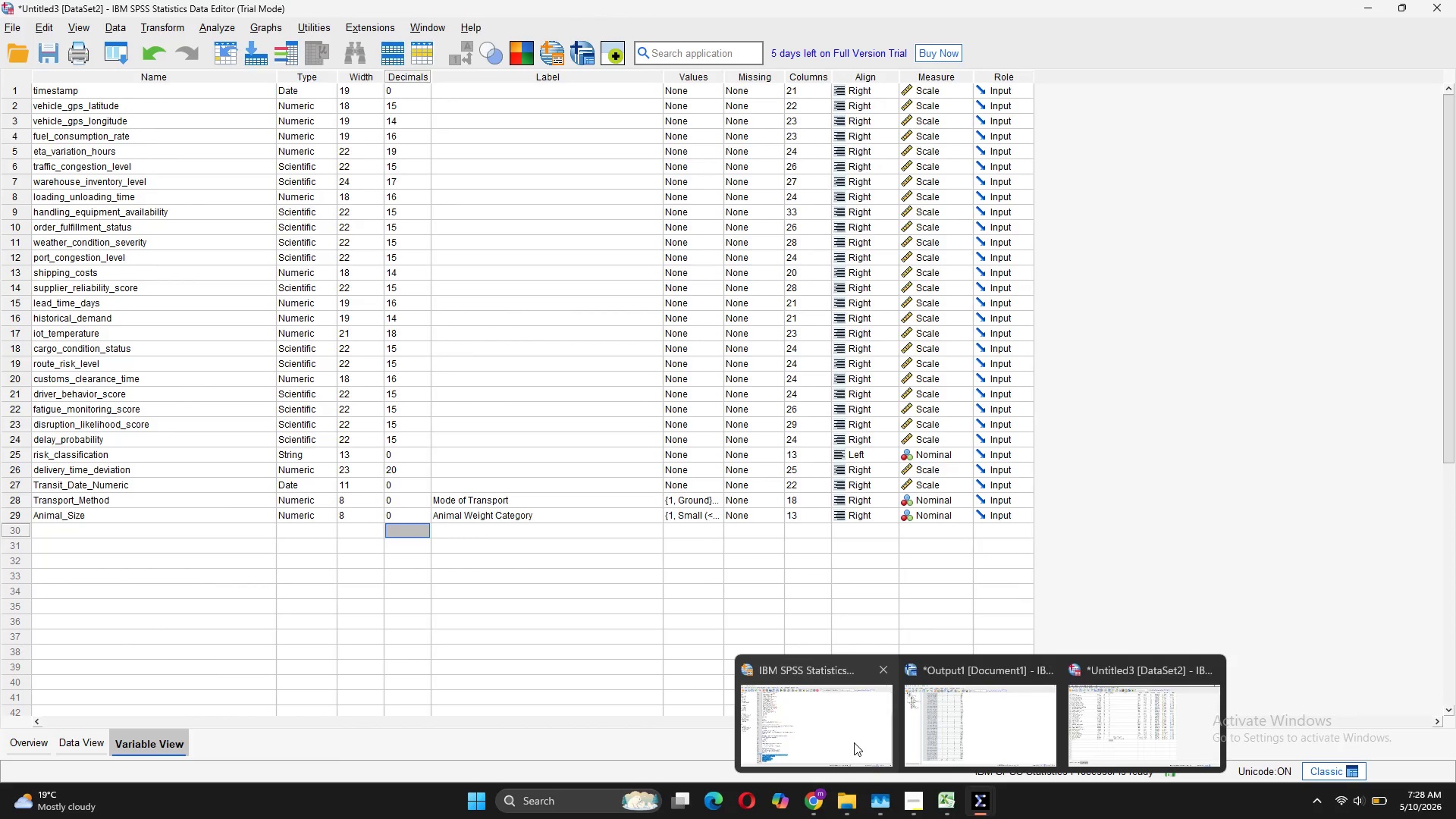 
left_click([854, 742])
 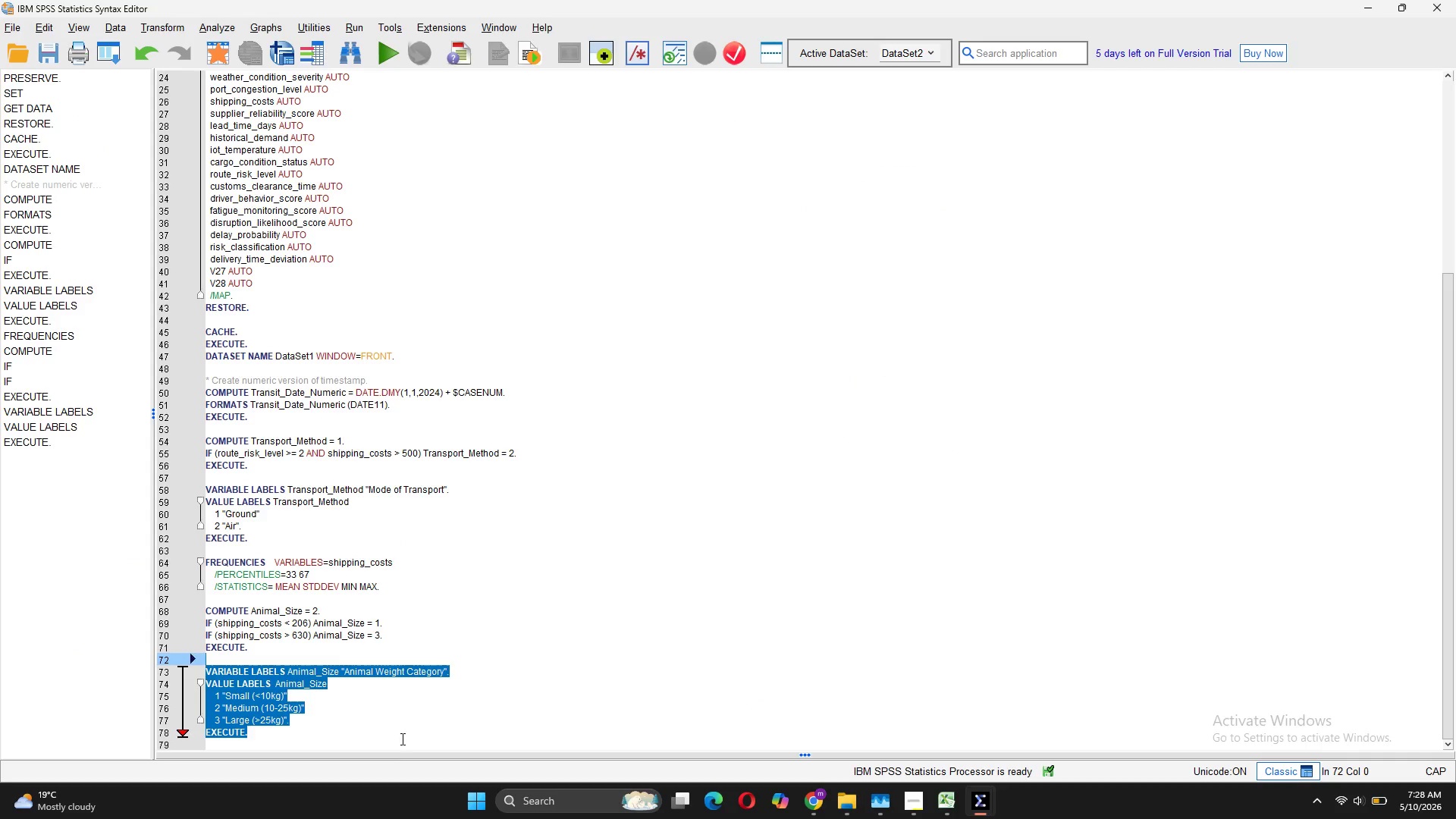 
left_click([400, 733])
 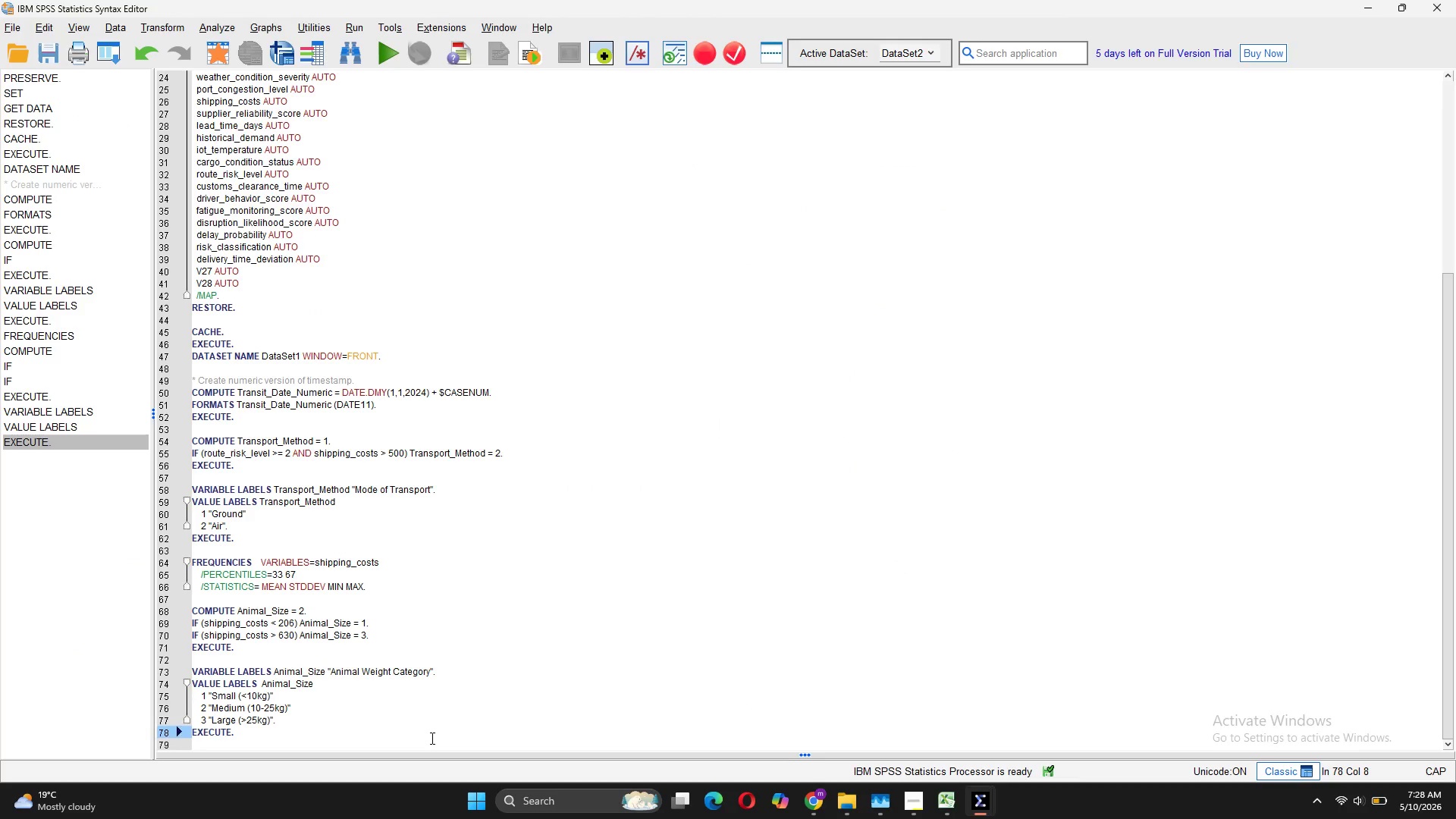 
key(Enter)
 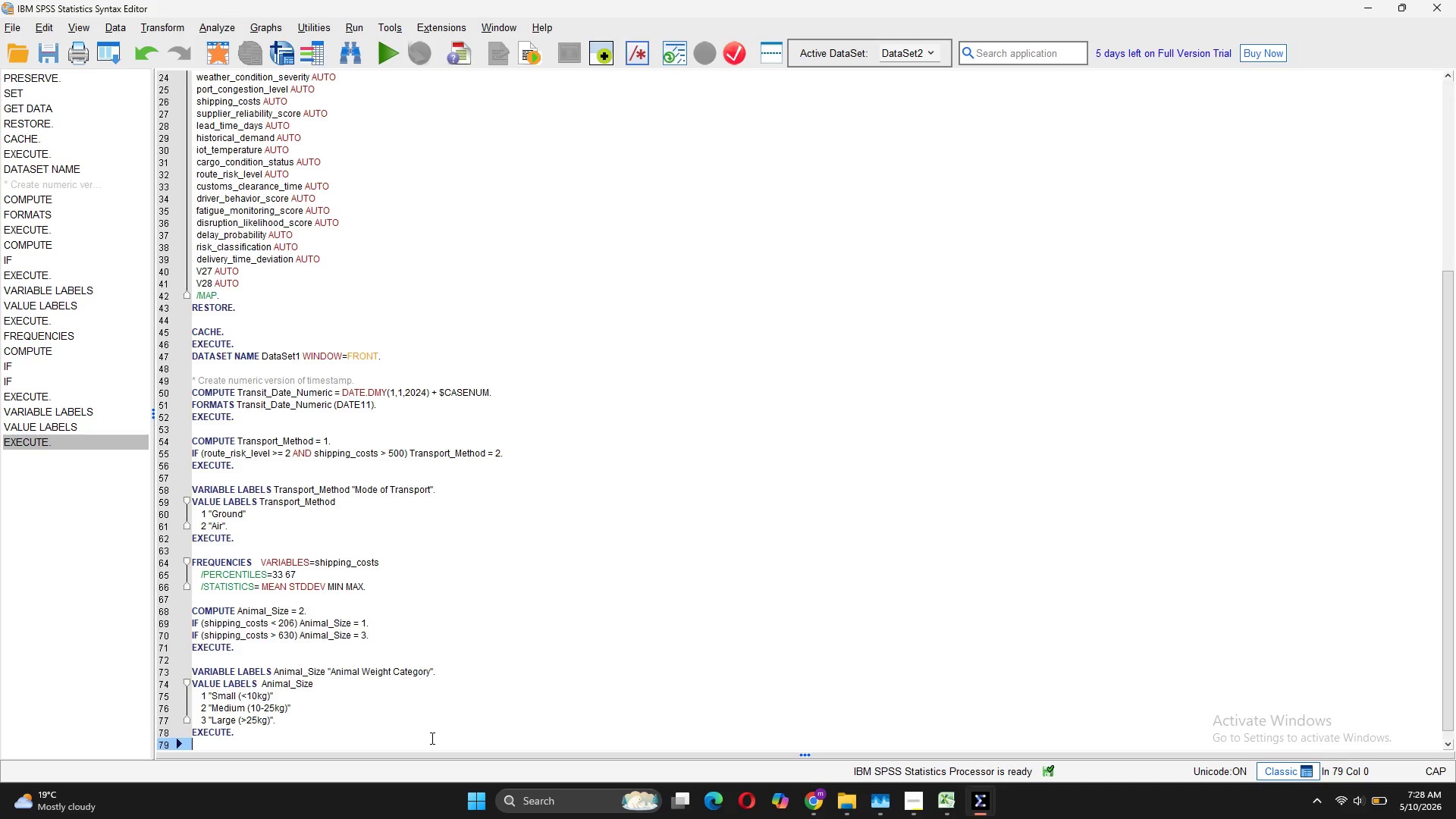 
key(Enter)
 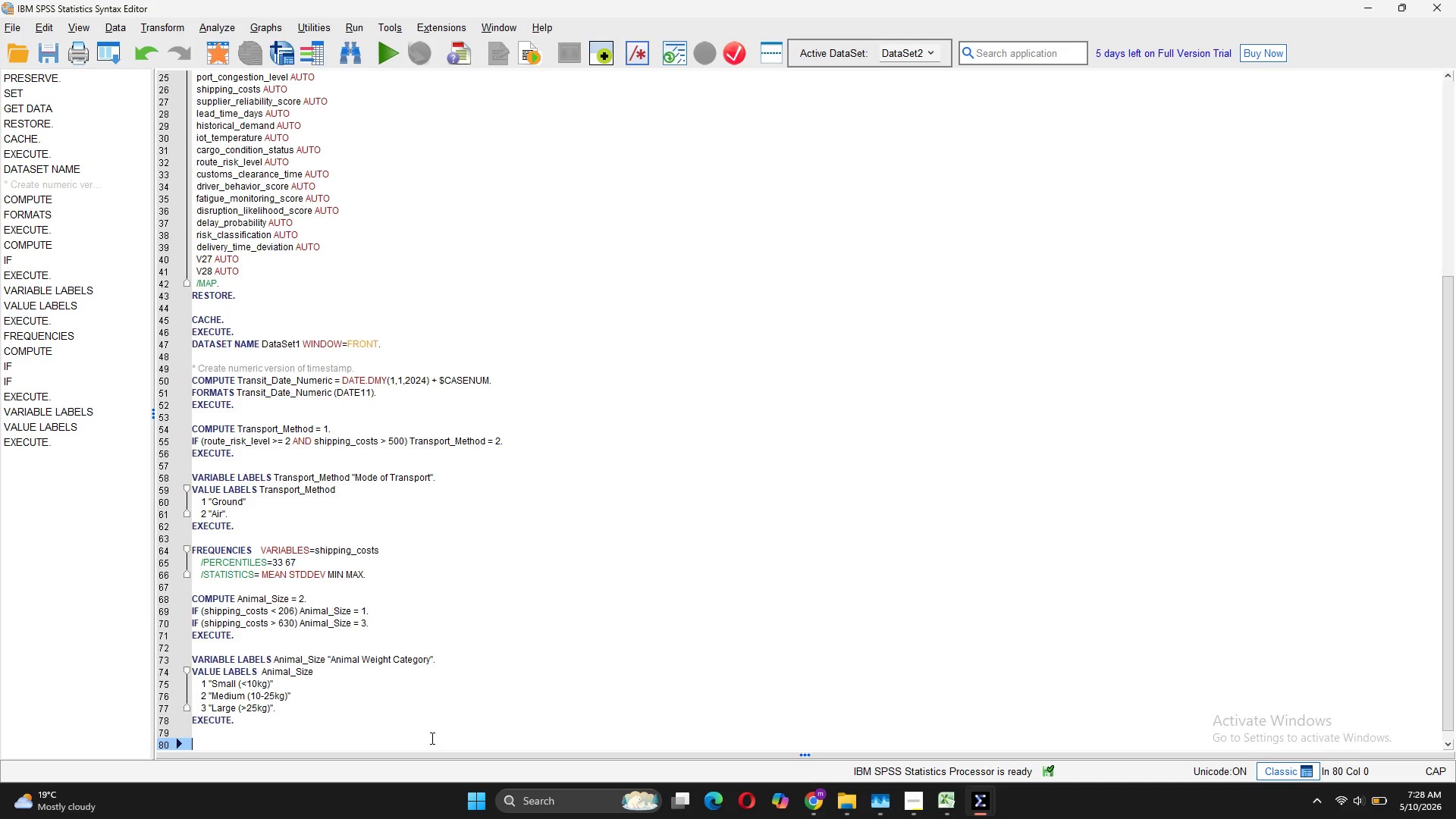 
type(STRING V)
key(Backspace)
type(Crate_Type (A10).)
 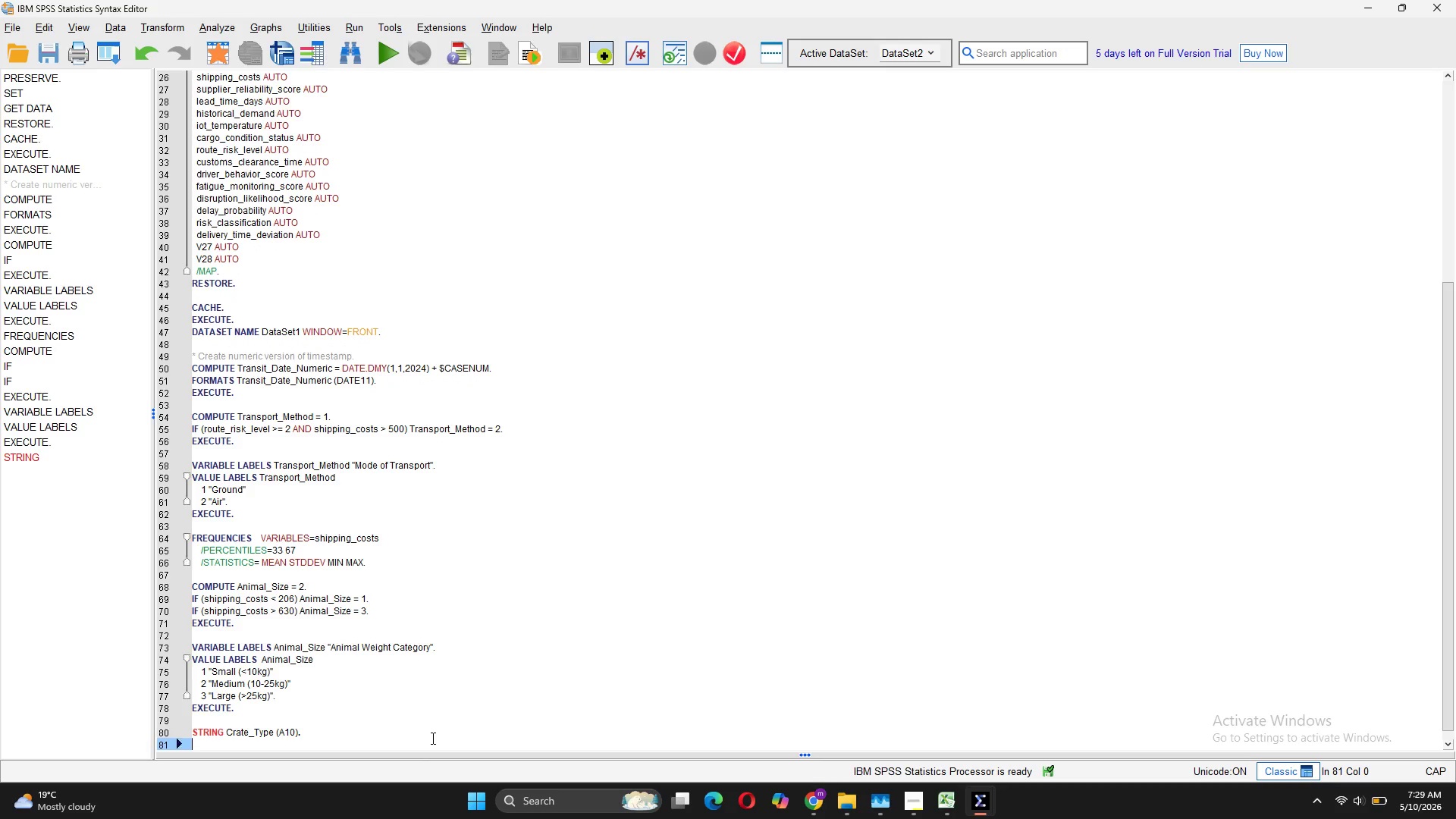 
 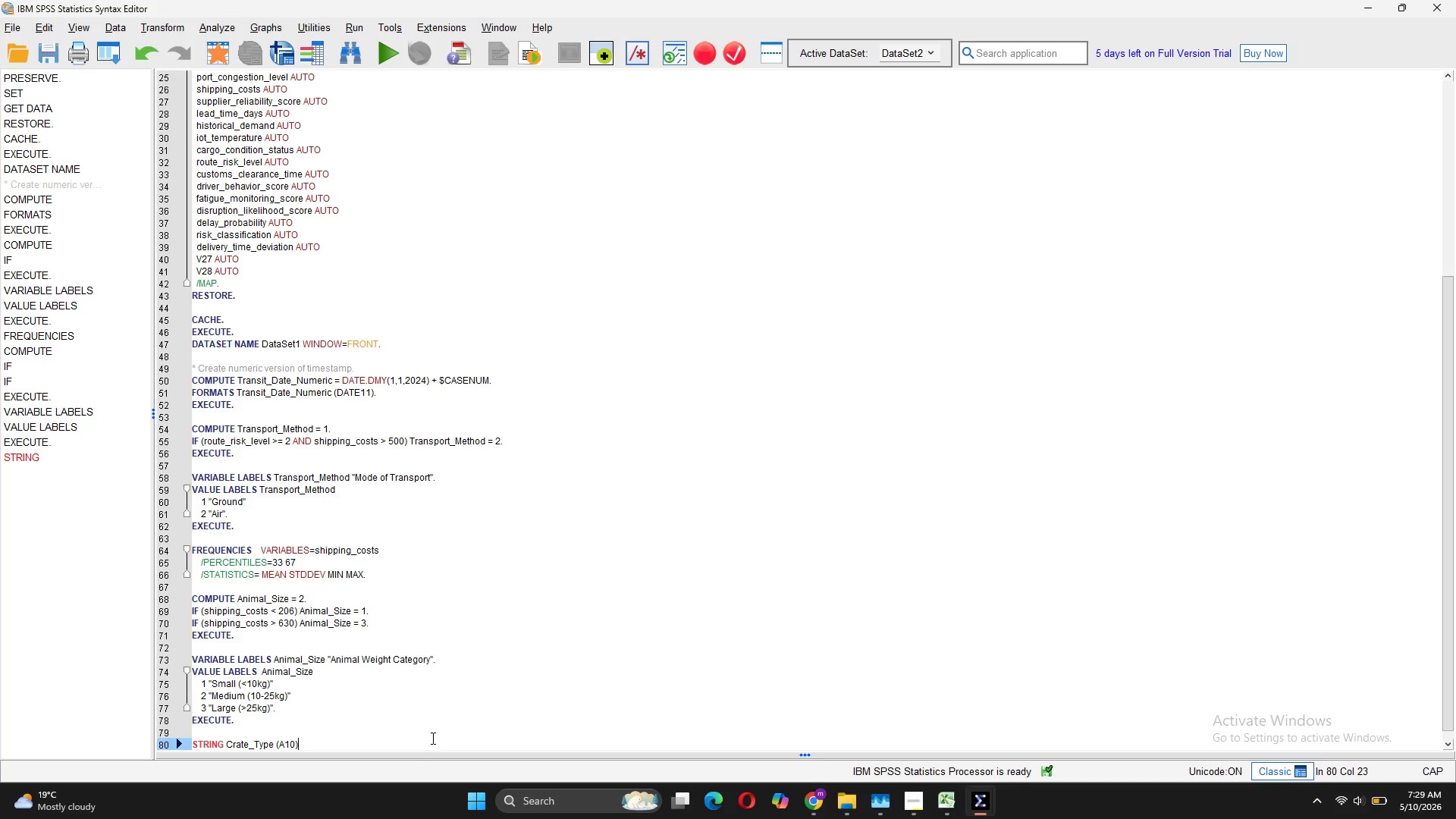 
key(Enter)
 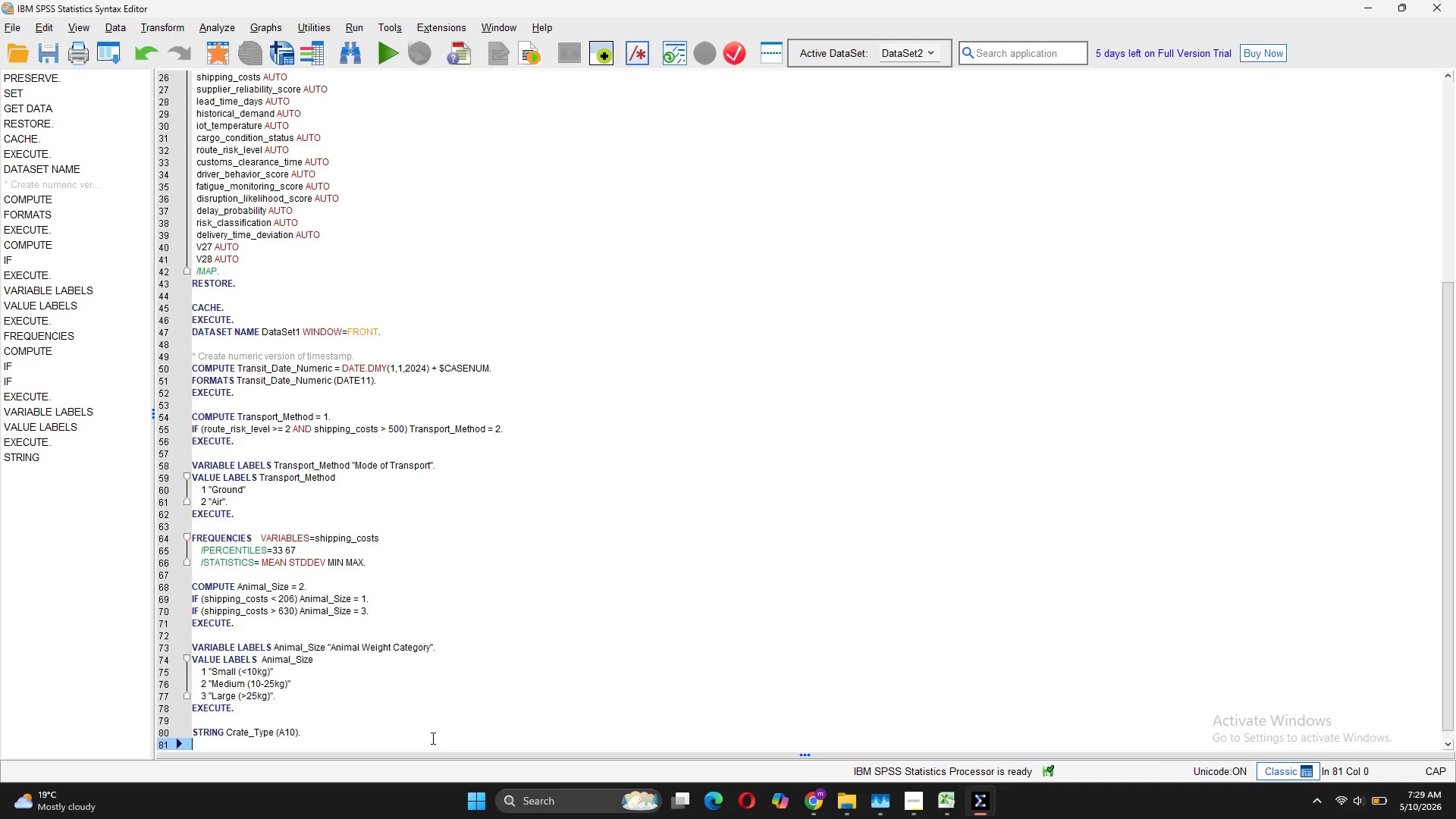 
type(COMPUTE Crate_Type = "p)
key(Backspace)
type(Plastic".)
 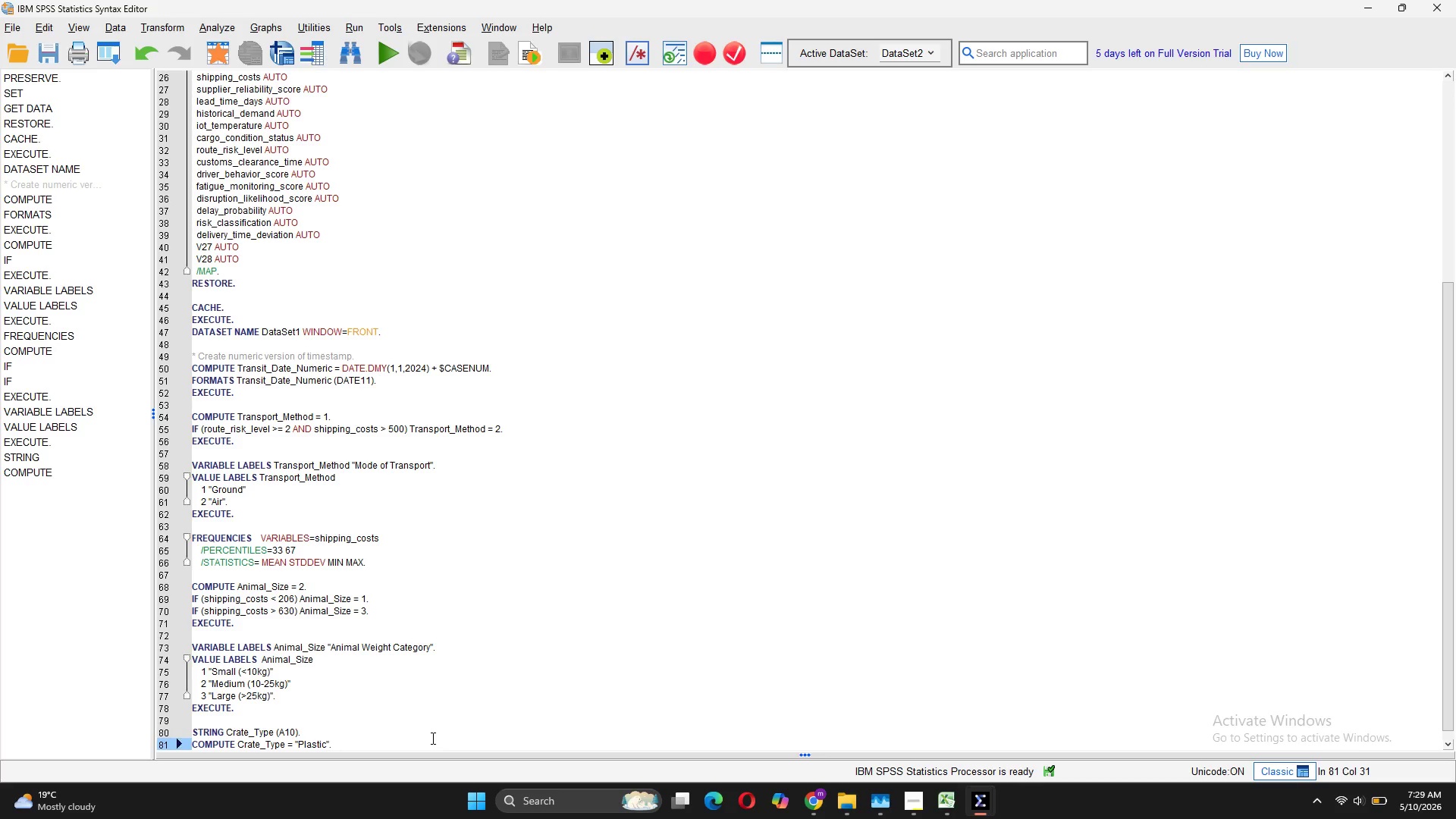 
key(Enter)
 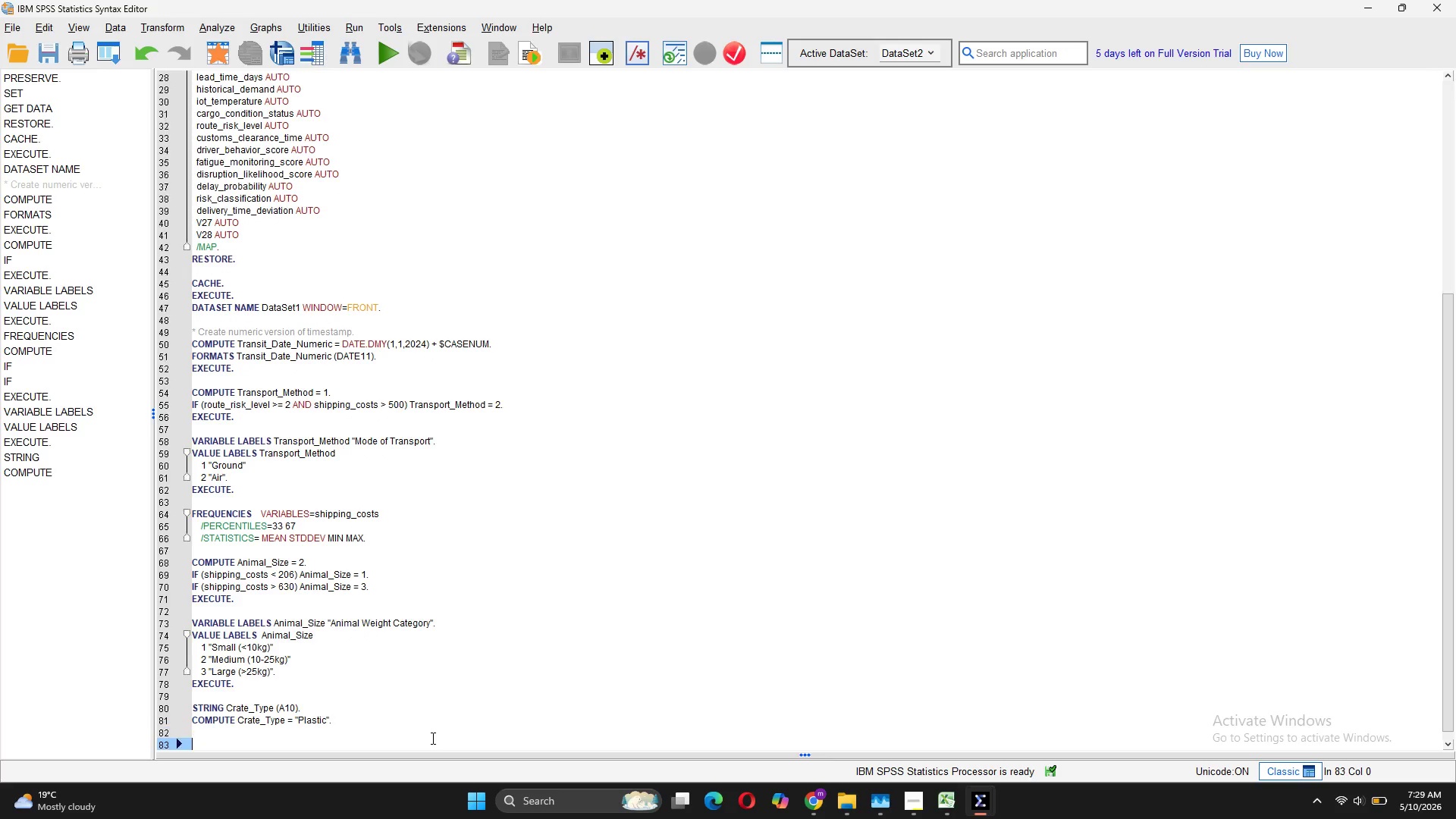 
key(Enter)
 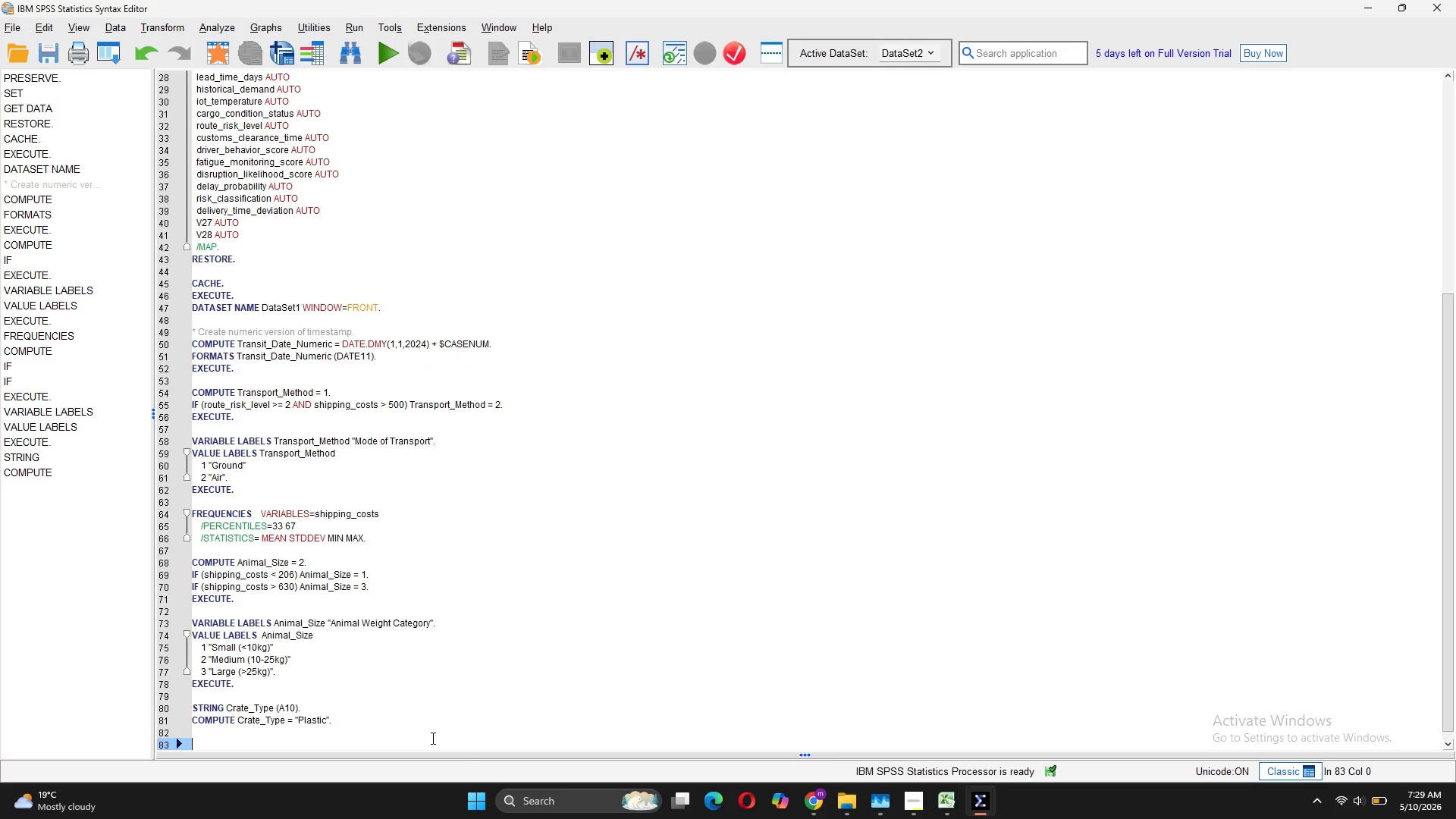 
type(DO IF (Animal_Size = 1AND shipping_costs  200).)
 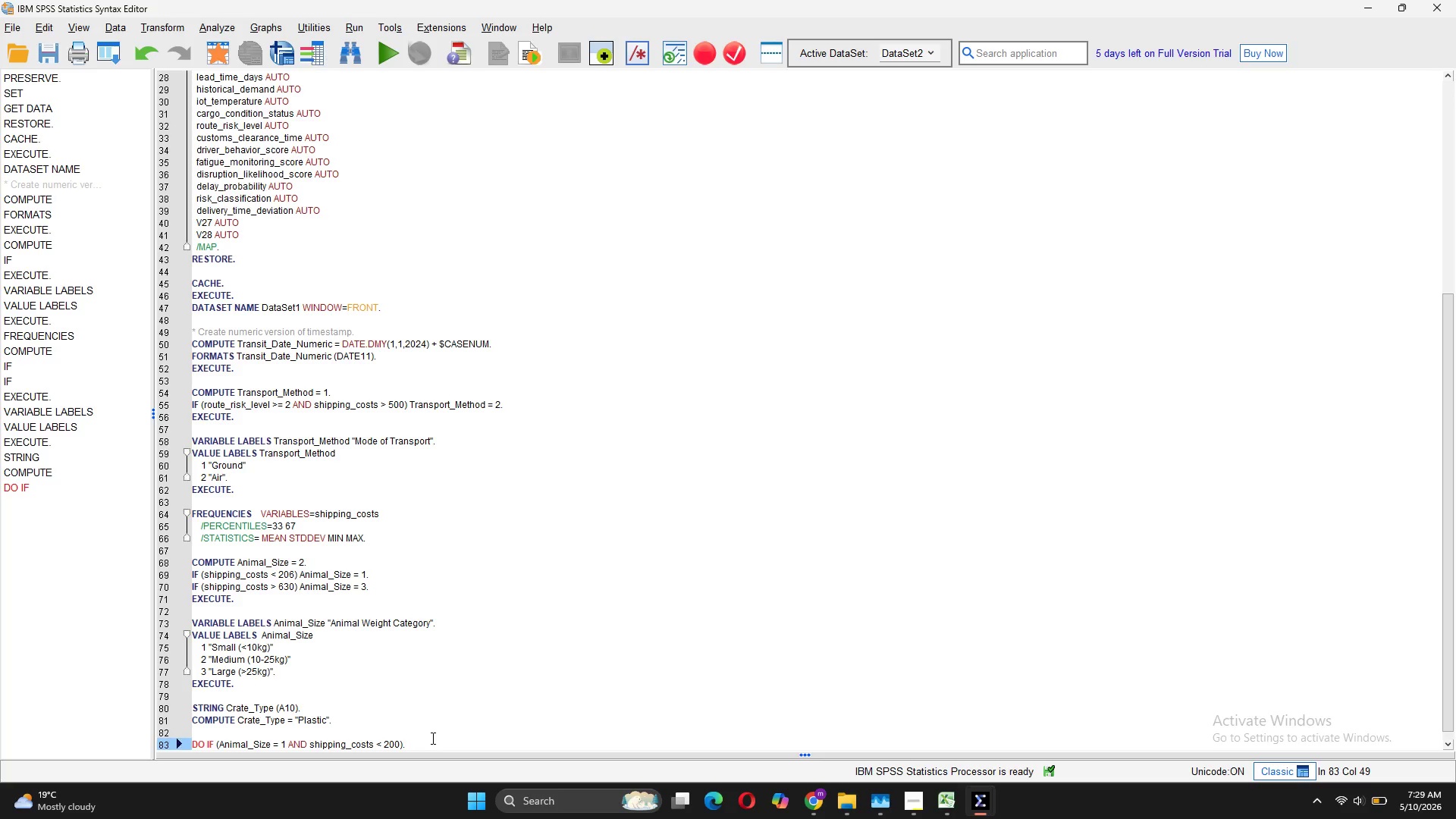 
key(Enter)
 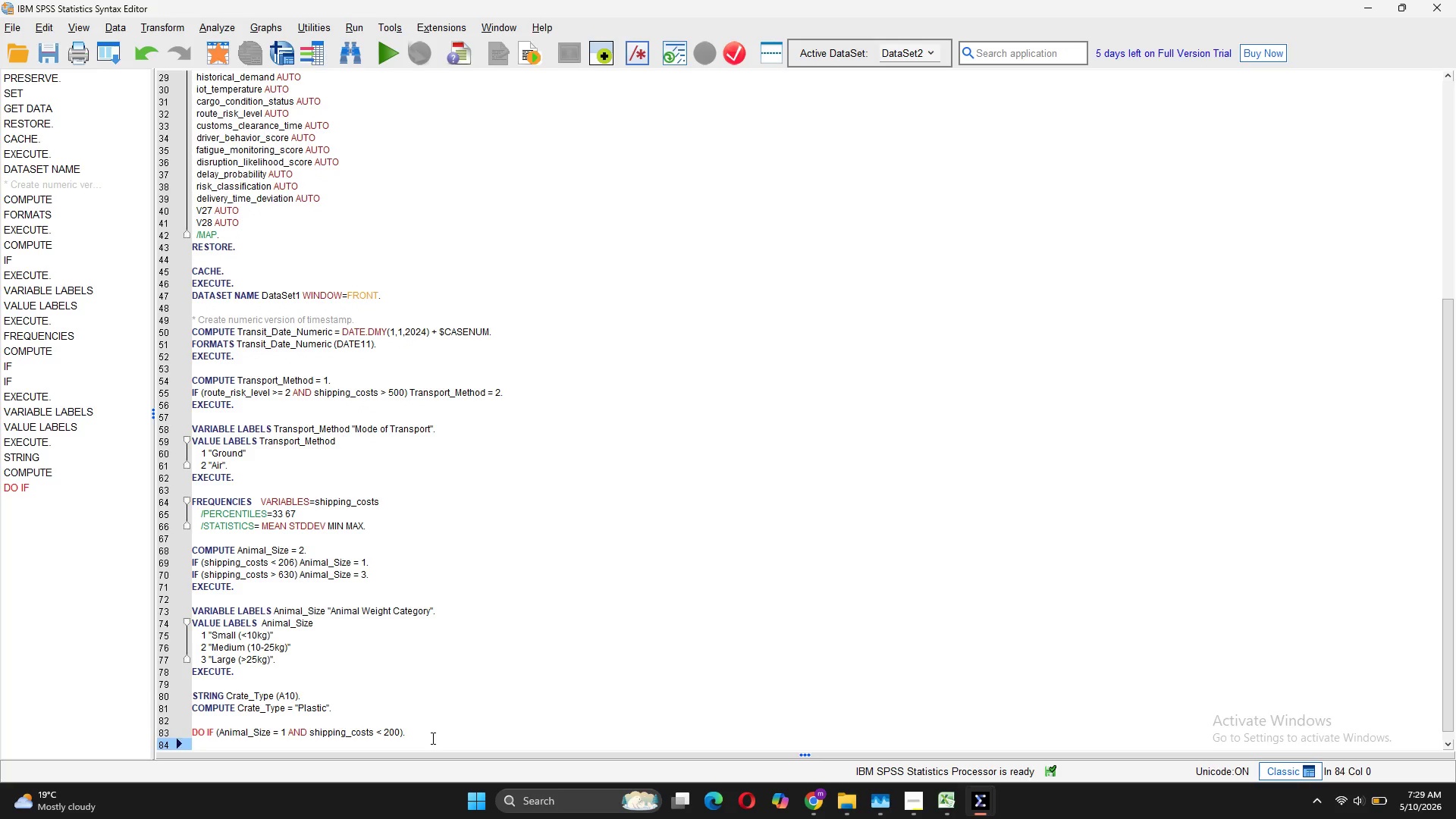 
key(Tab)
type(COMPUTE Crate_Type = "Soft".)
 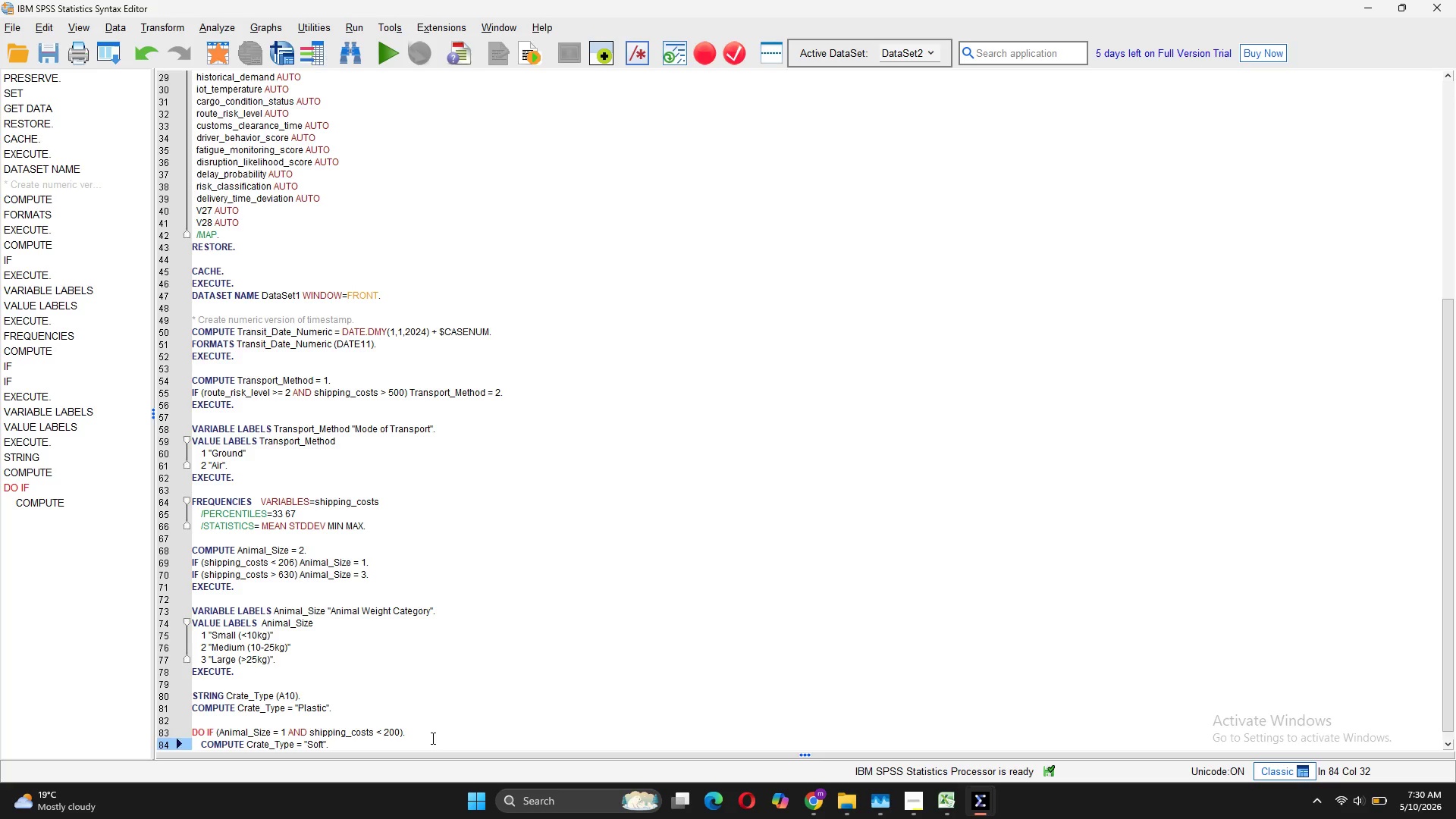 
key(Enter)
 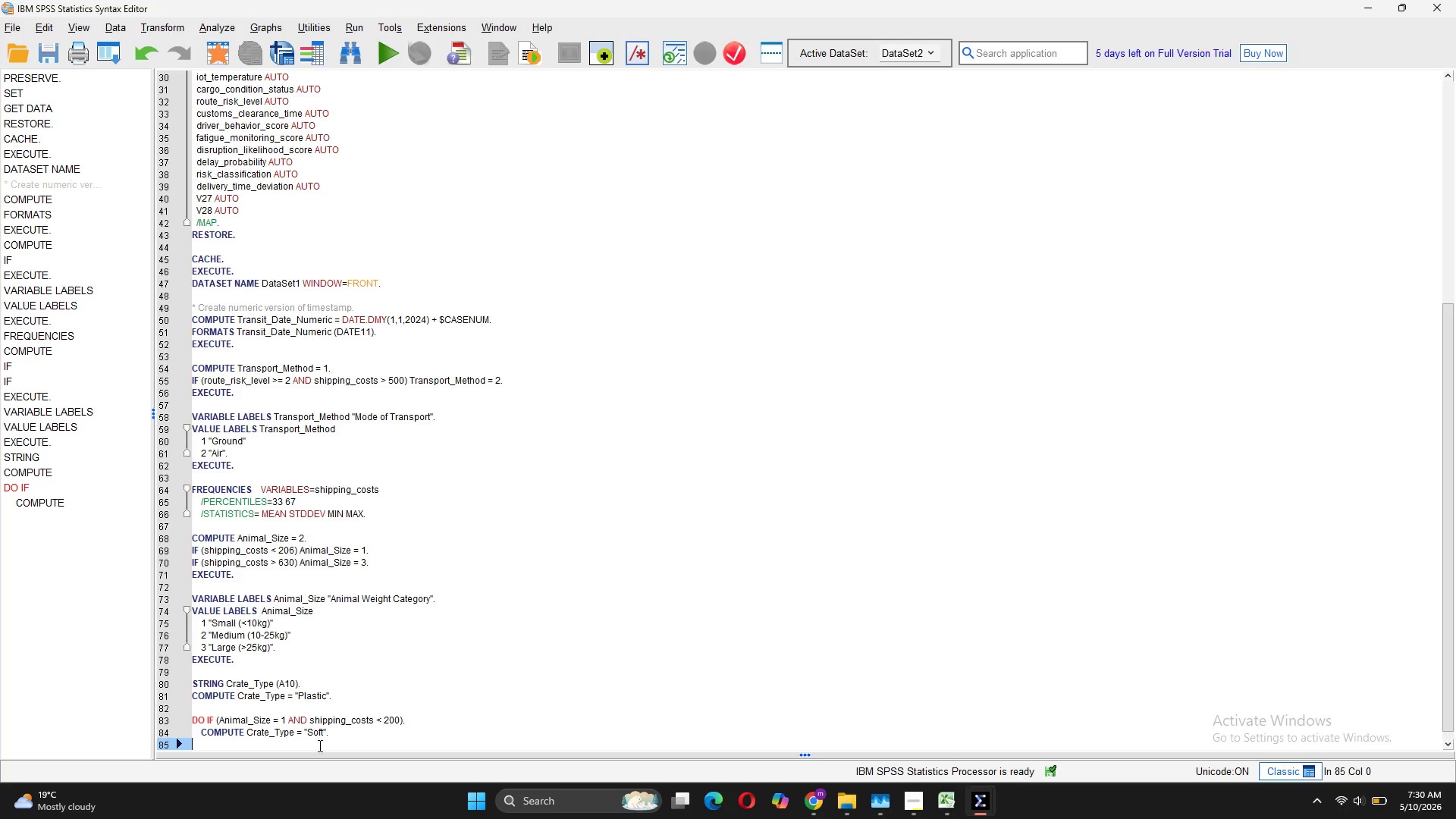 
wait(7.12)
 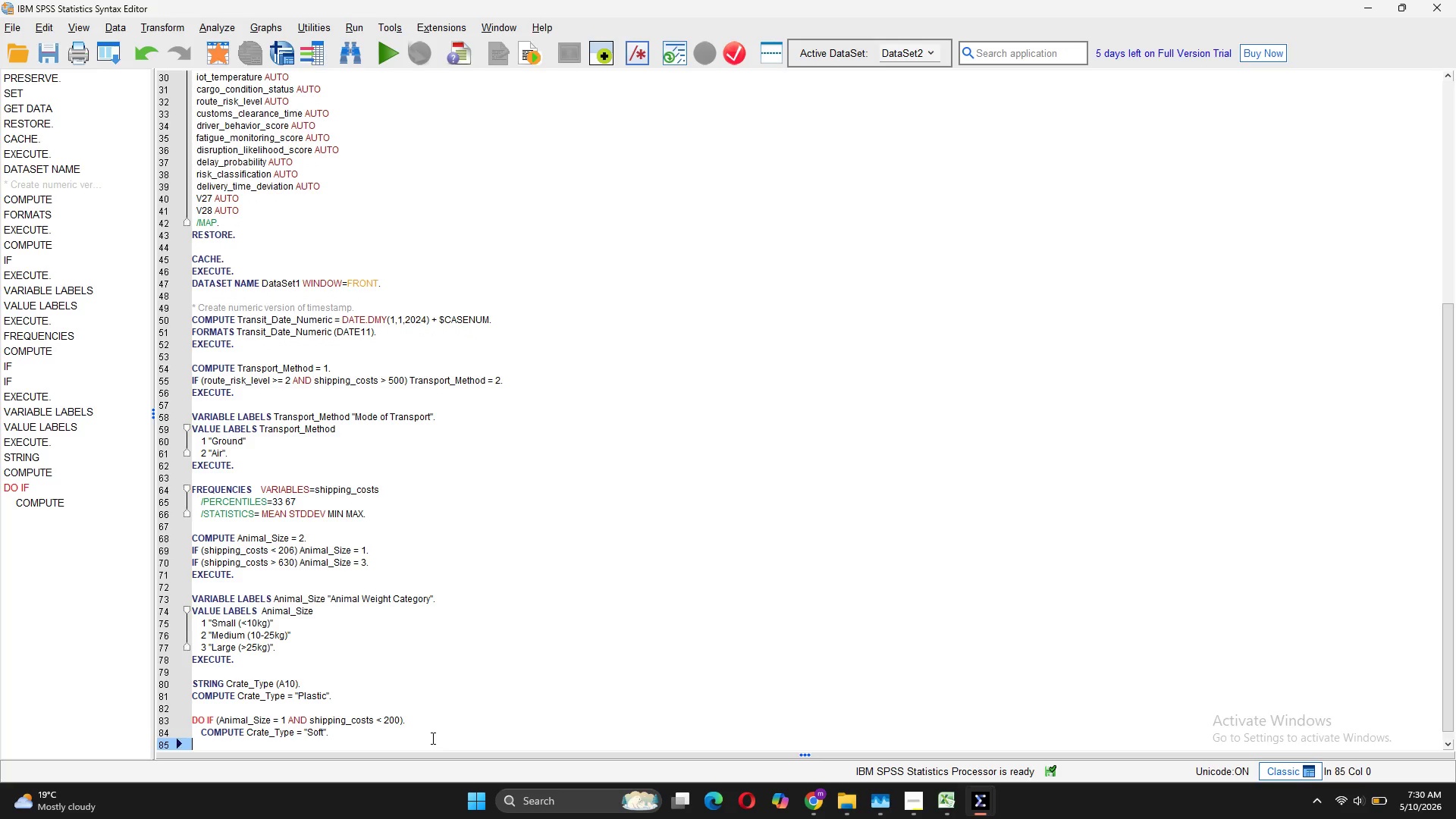 
type(else)
 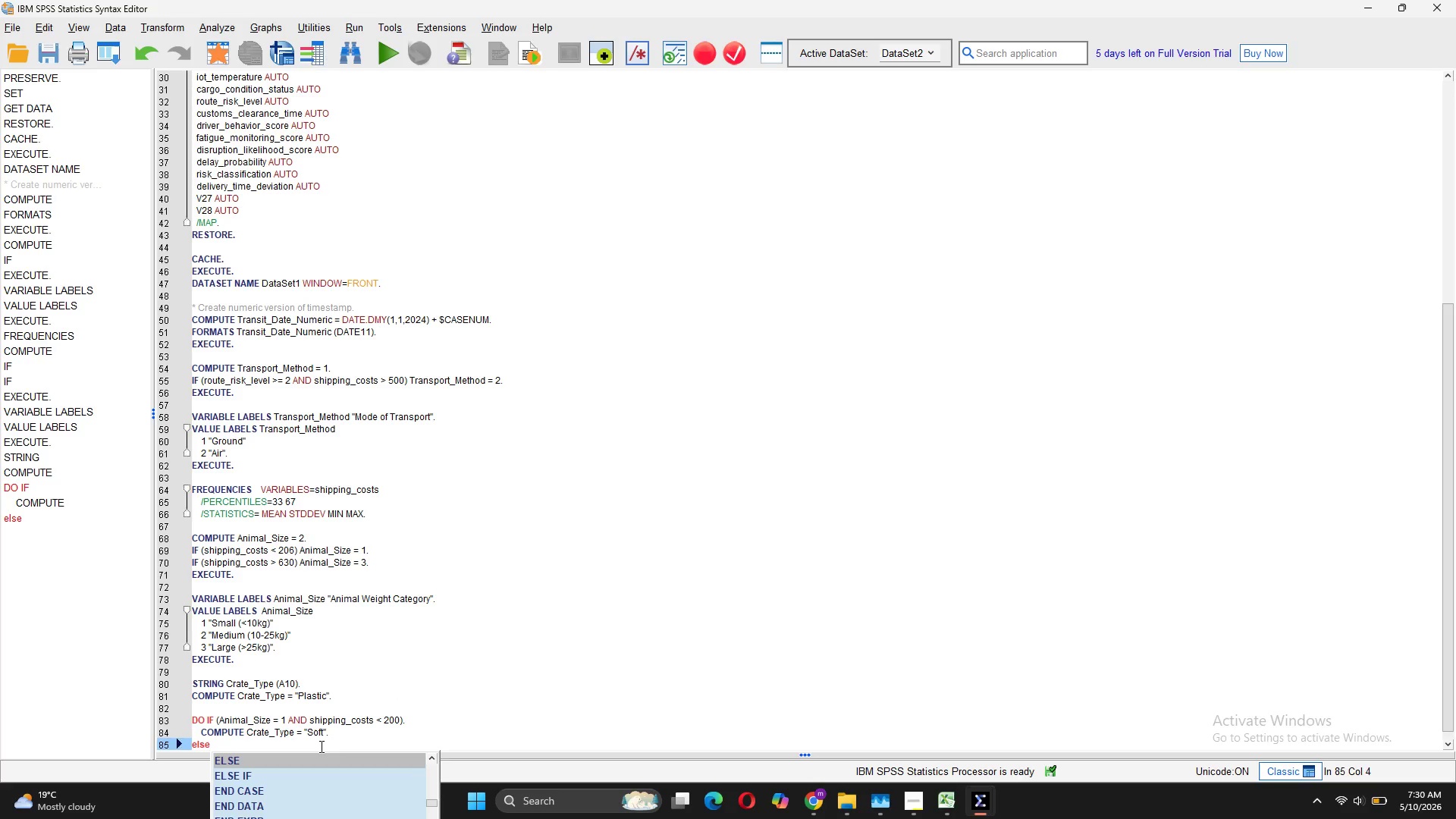 
key(ArrowDown)
 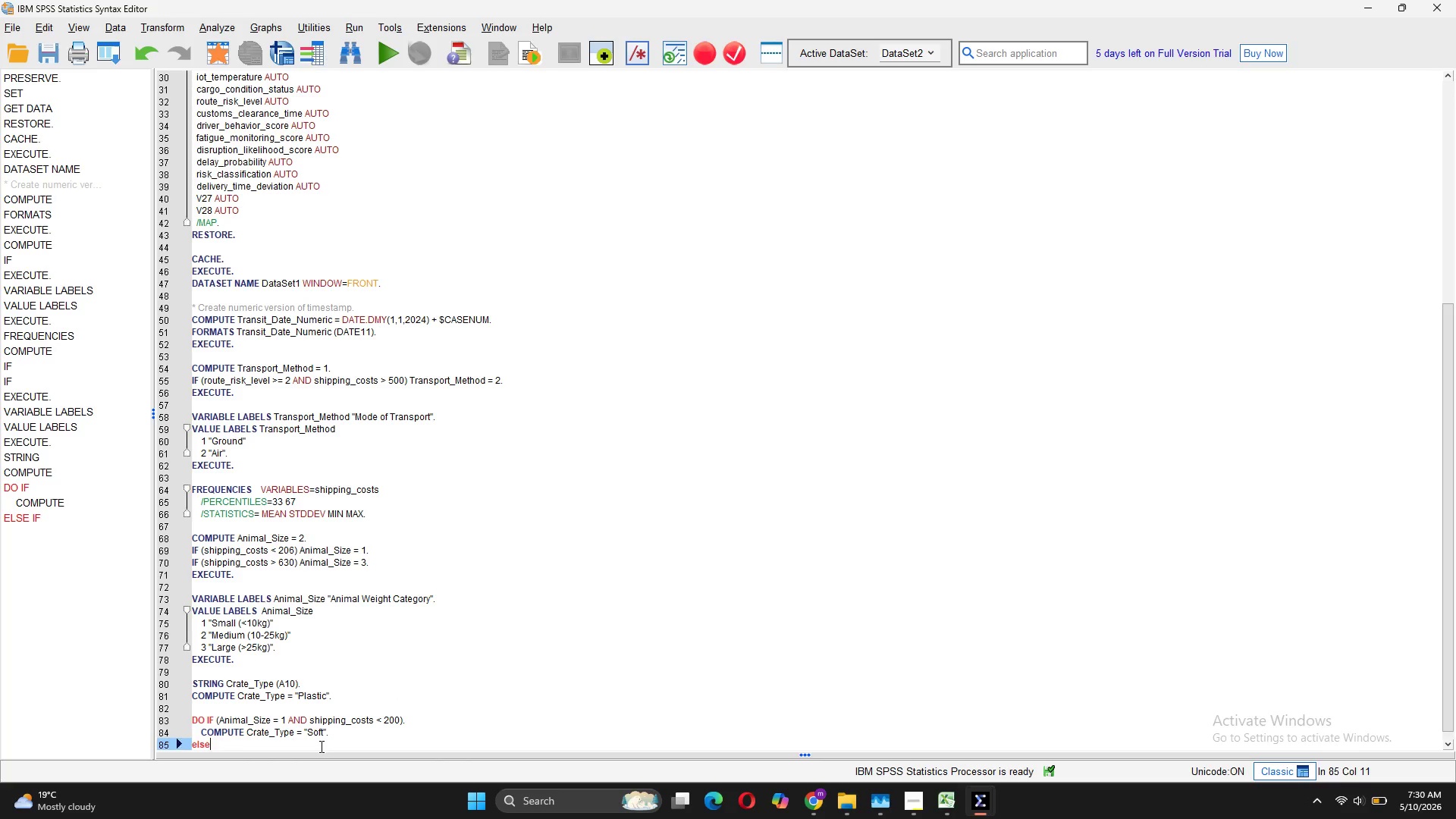 
key(Tab)
type((S)
key(Backspace)
type(Animal_Size = 2).)
 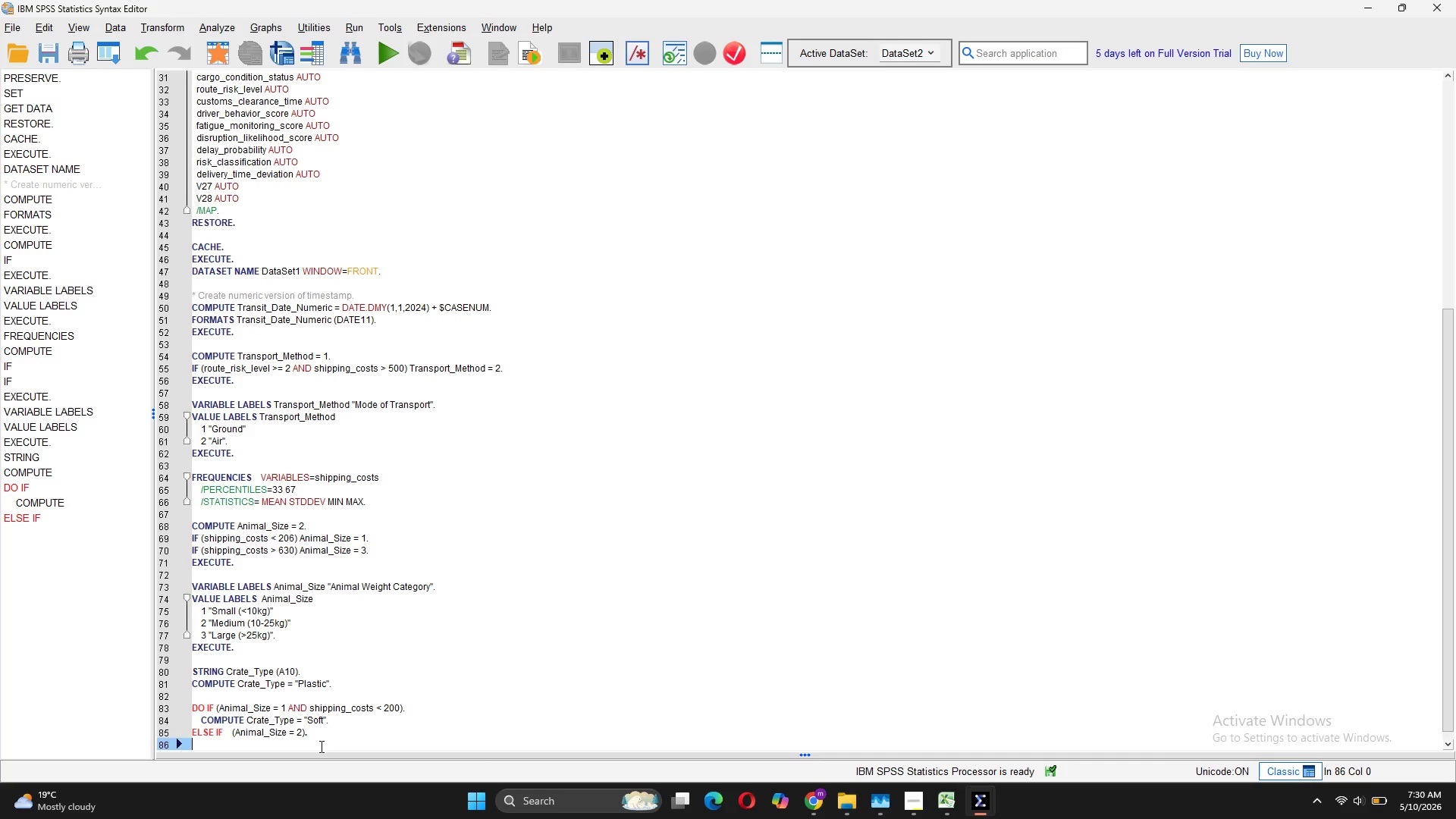 
 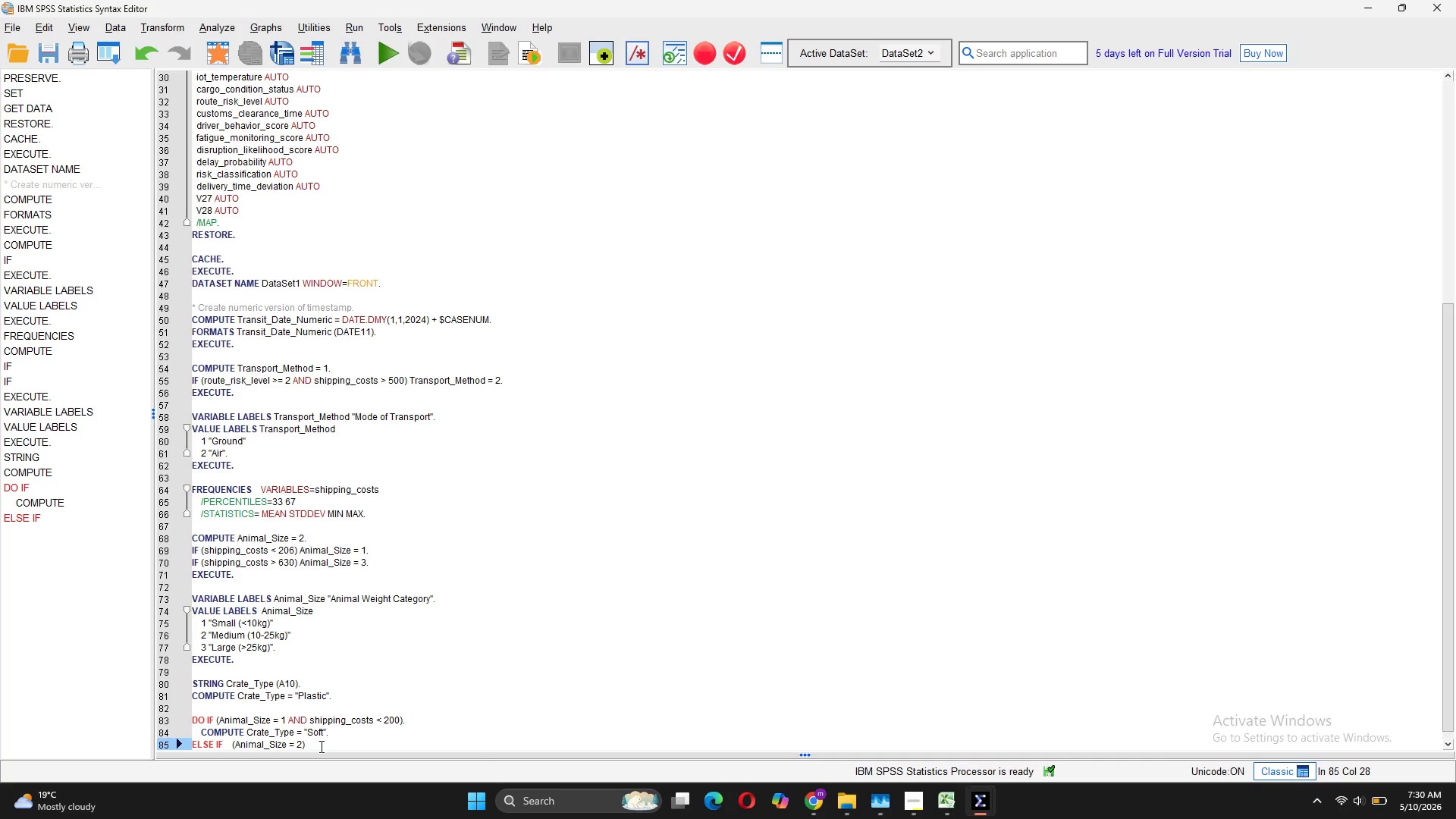 
key(Enter)
 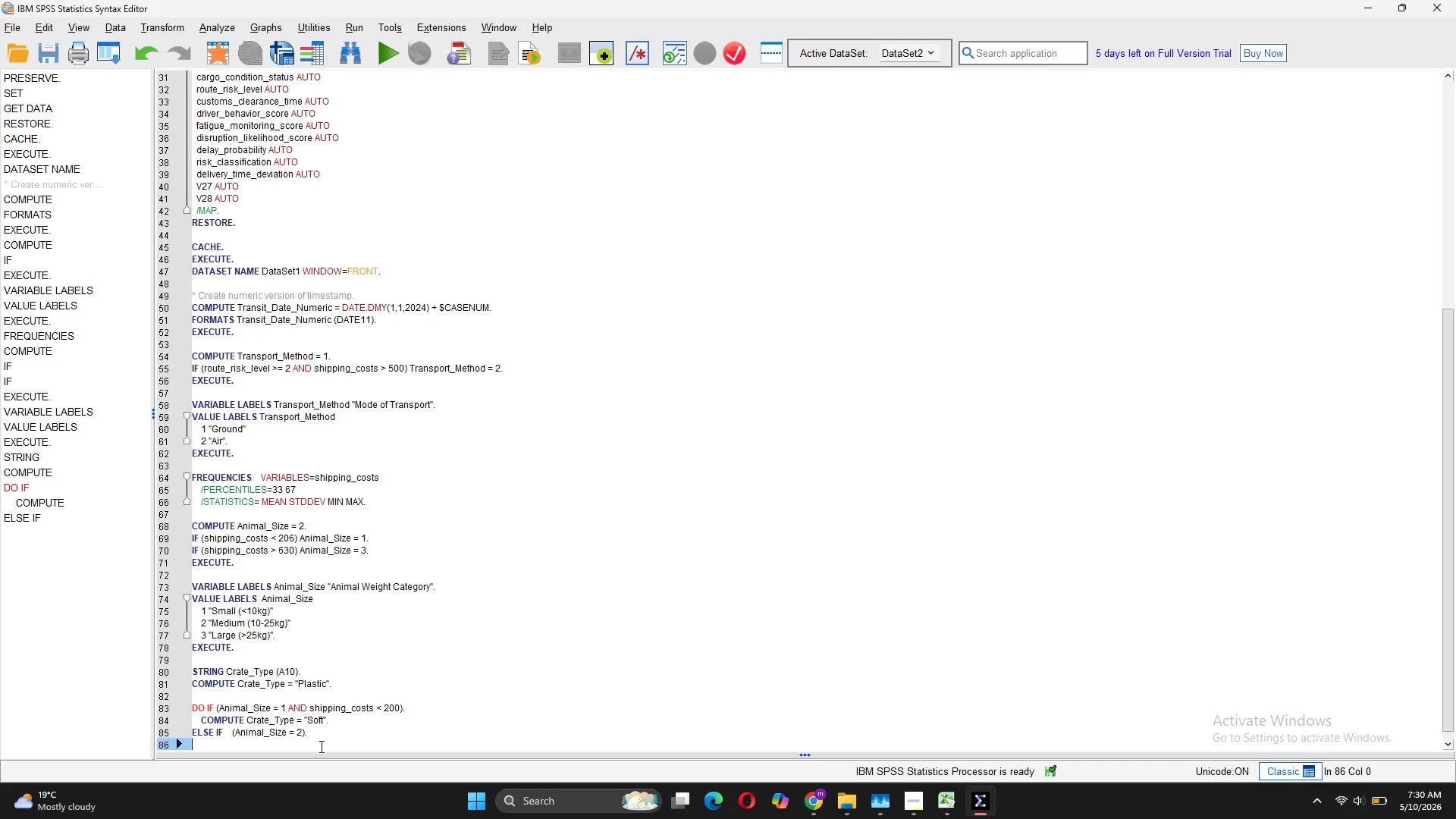 
type(    COMPUTE c)
key(Backspace)
type(Crate_Type = "Plastic".)
 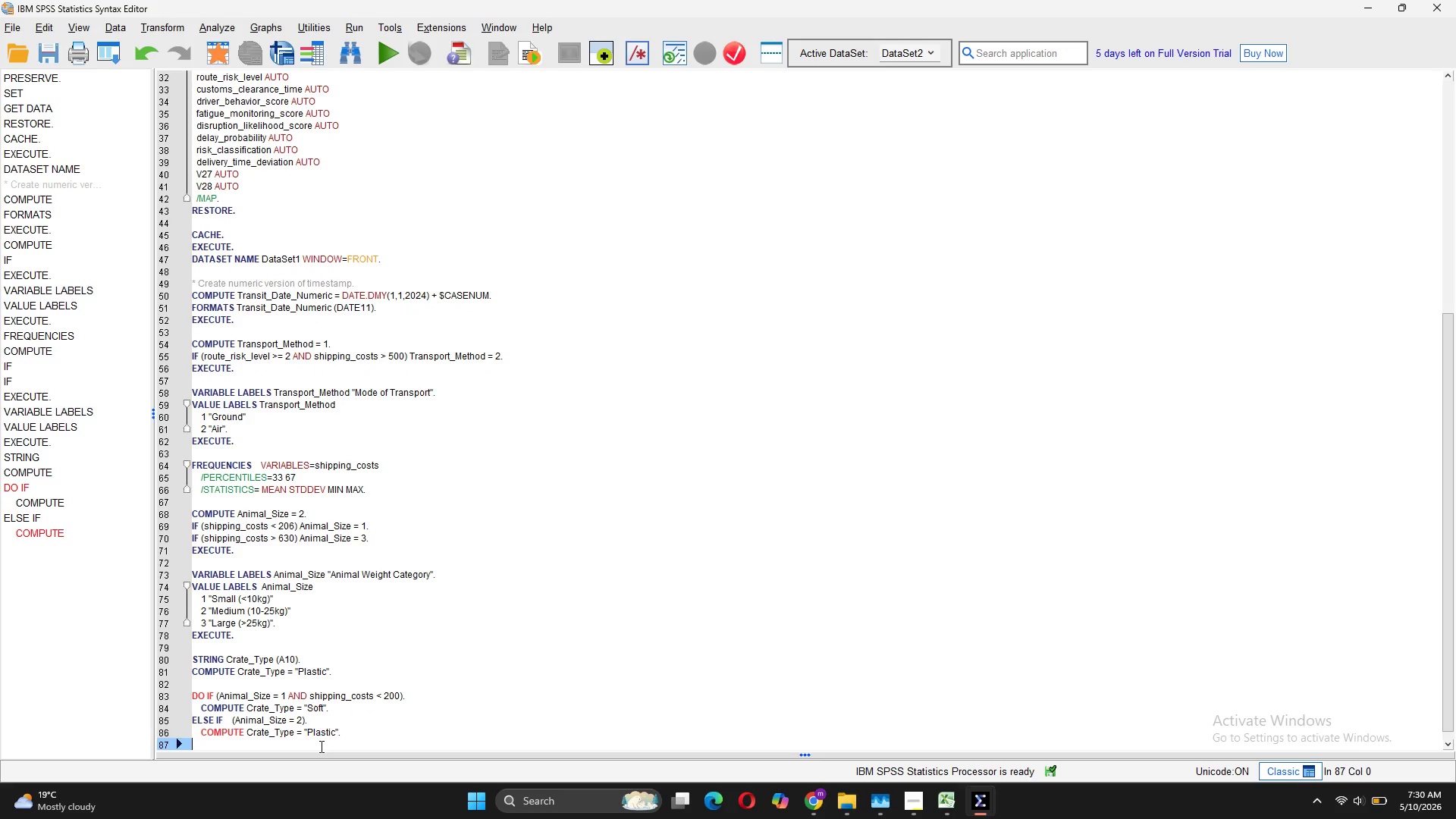 
 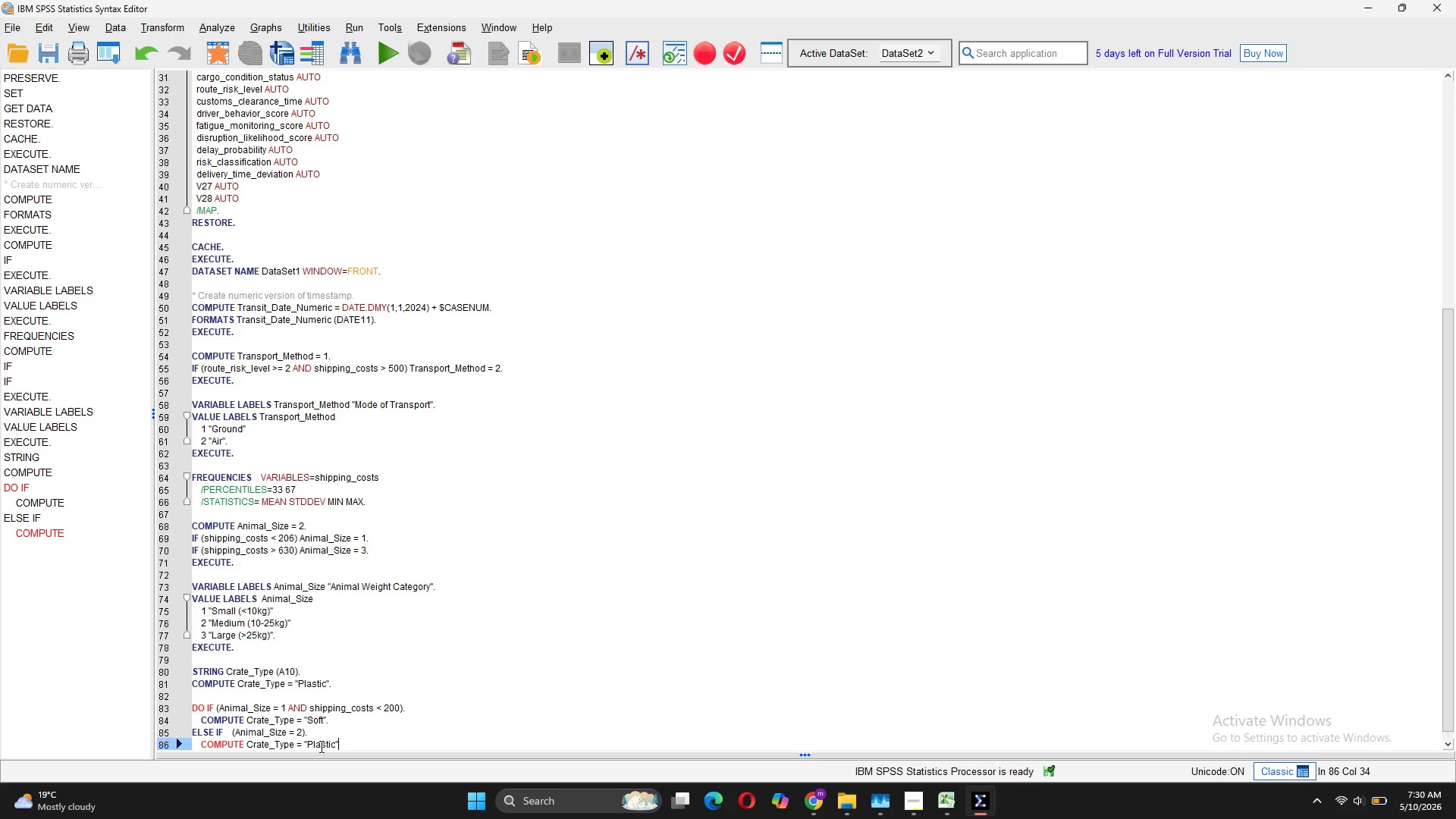 
key(Enter)
 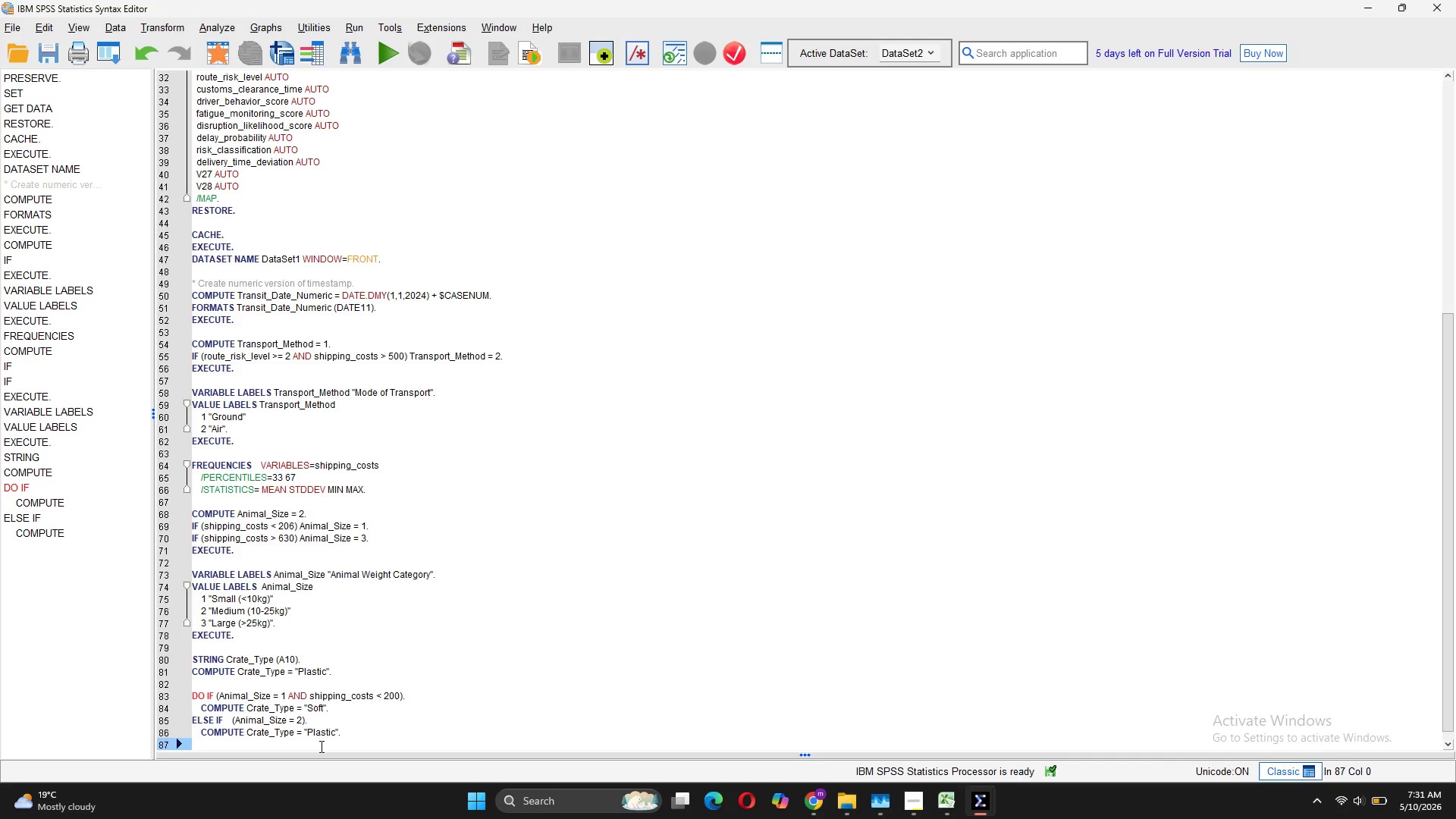 
type(ELSE IF (aN)
key(Backspace)
key(Backspace)
type(Animal_Size = 3).)
 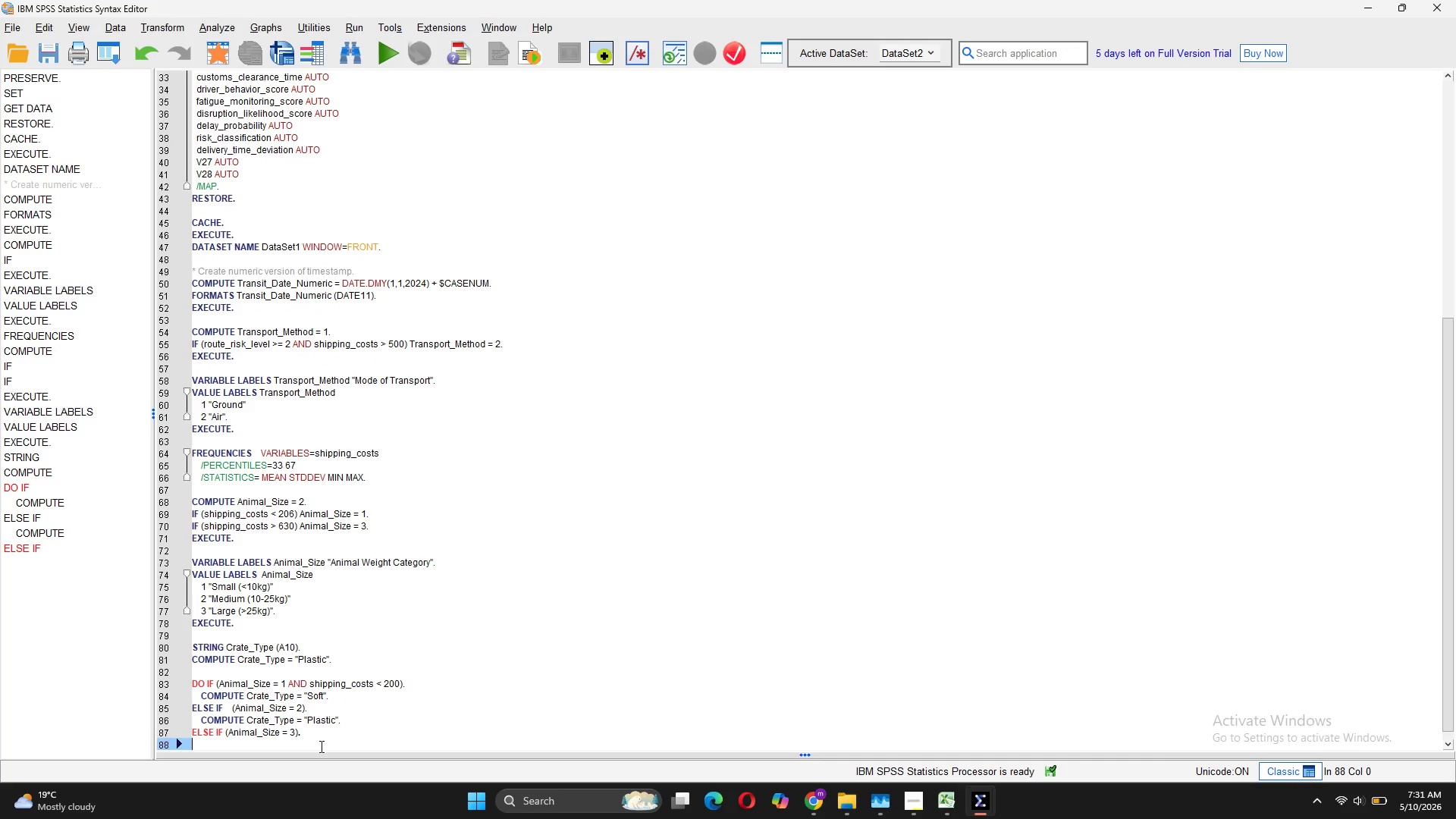 
 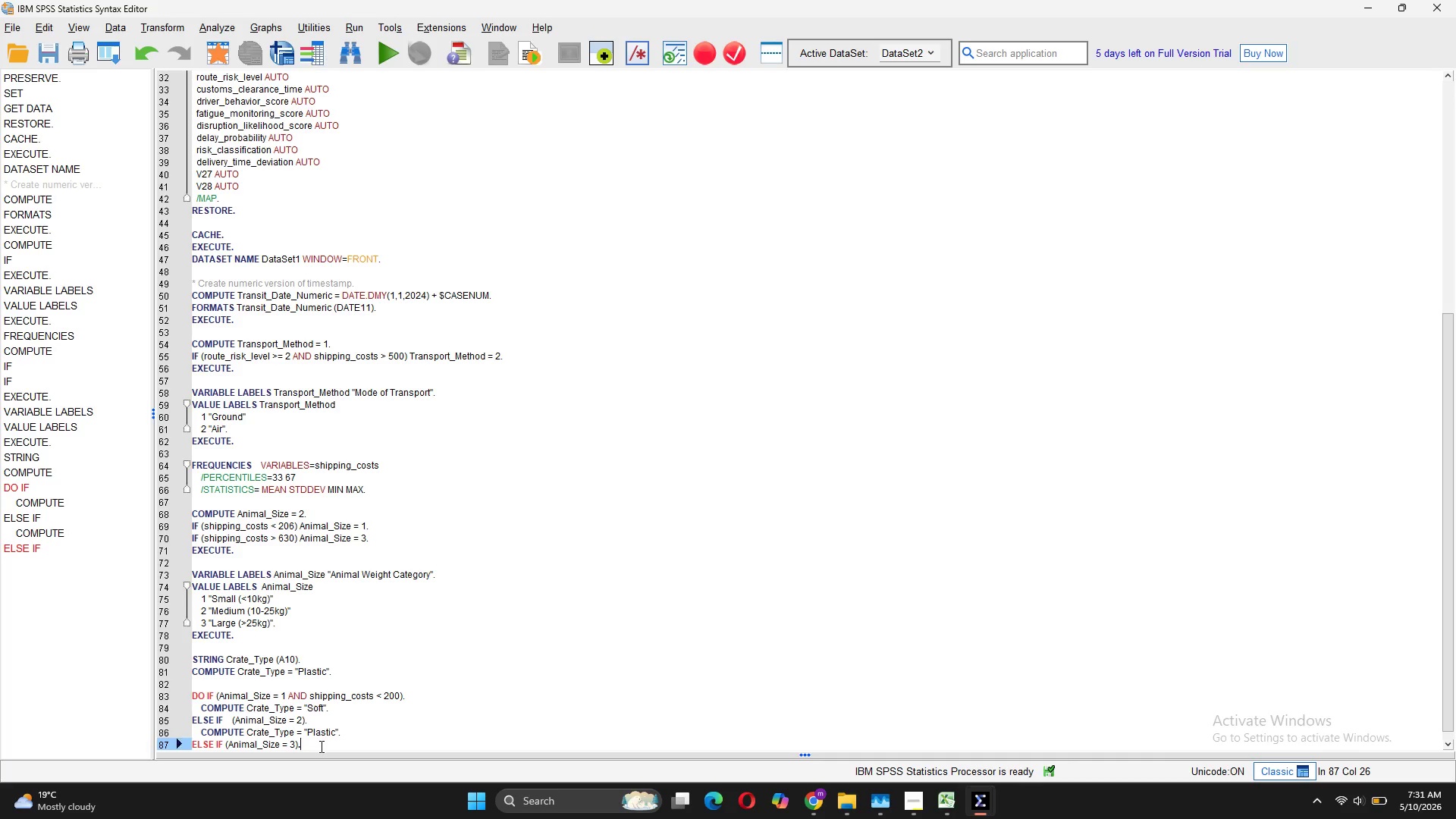 
key(Enter)
 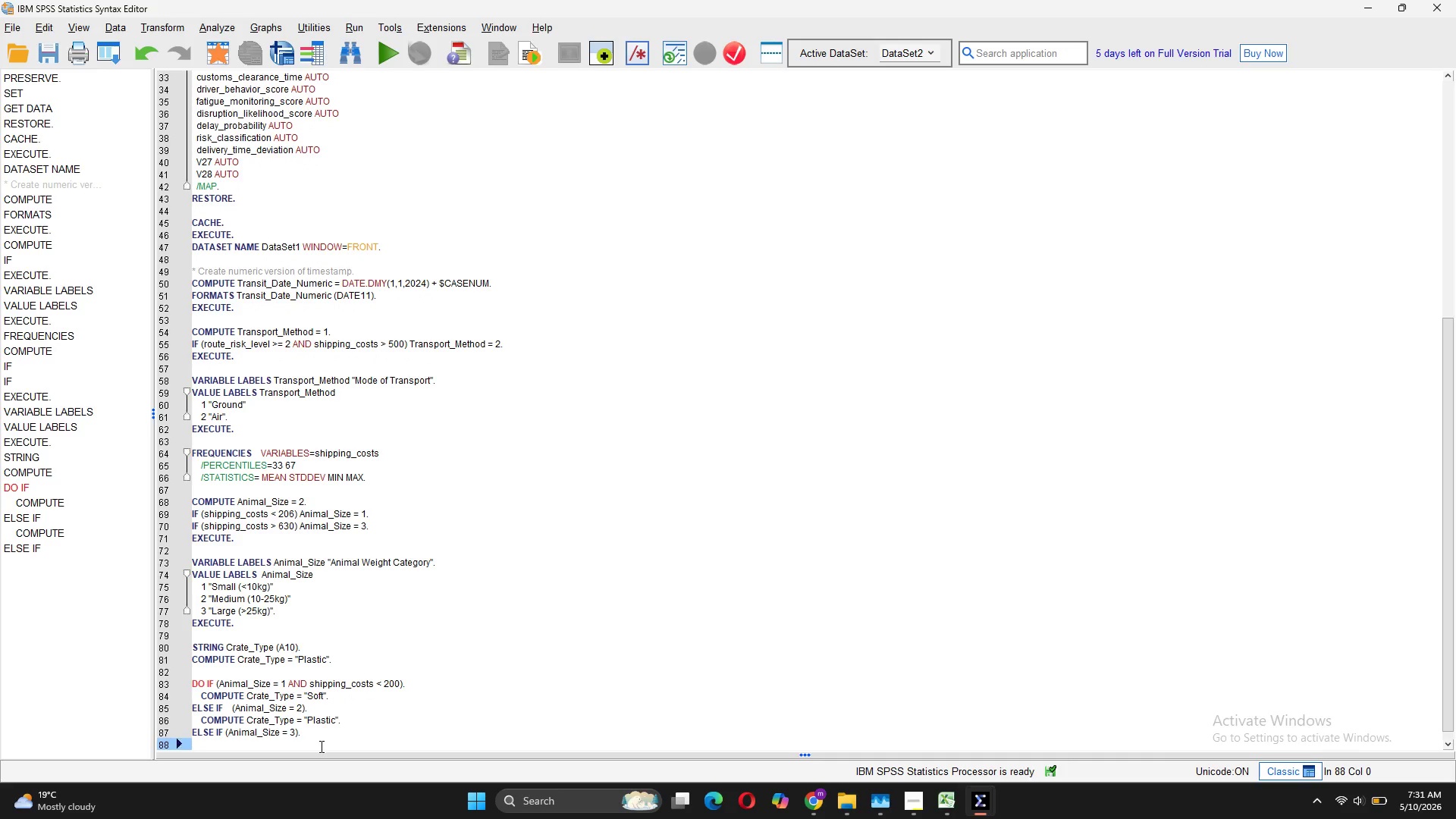 
key(Tab)
type(COMPUTE CRA)
key(Backspace)
key(Backspace)
type(rate)
 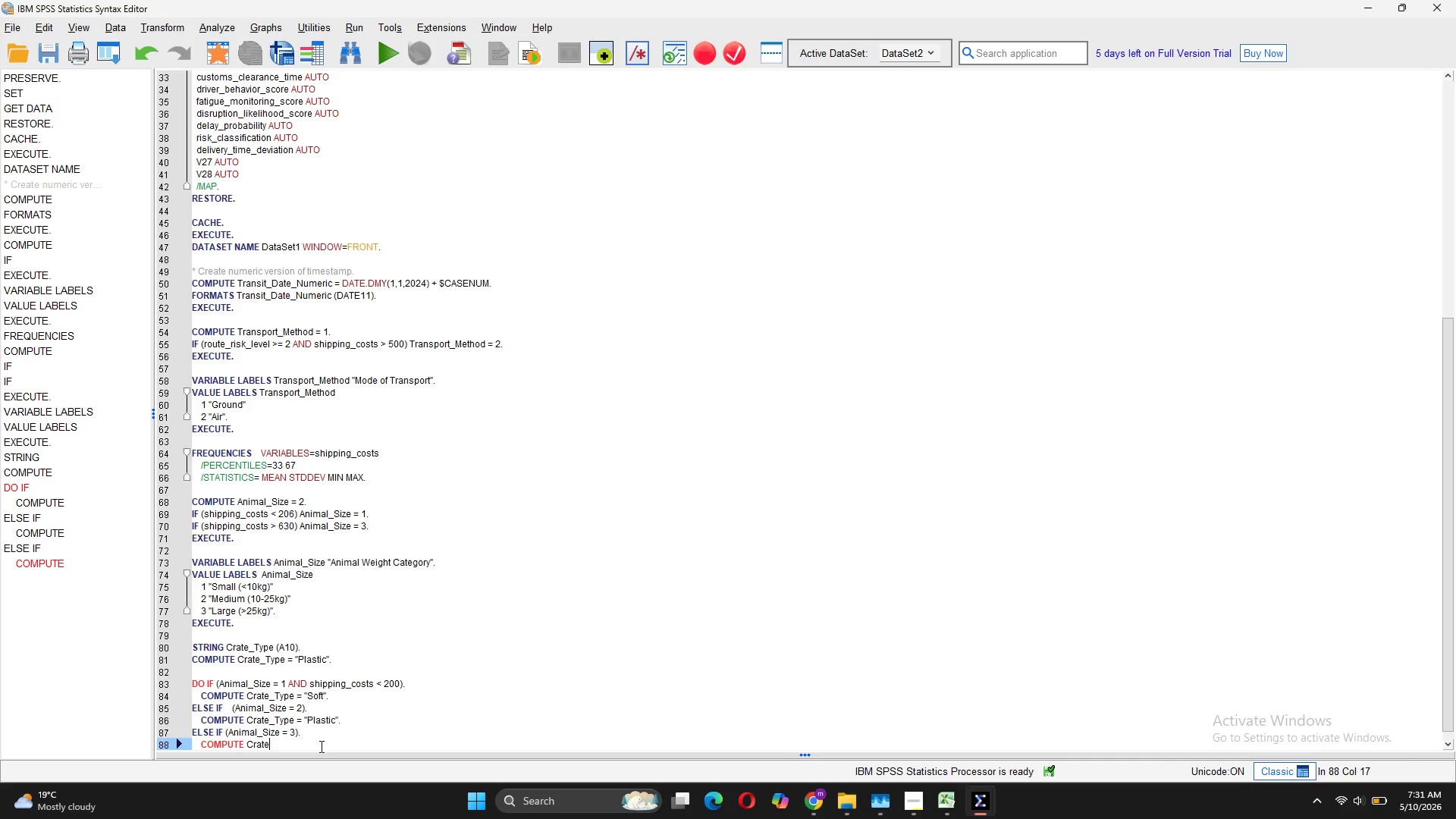 
type(_Type = "Metal".)
 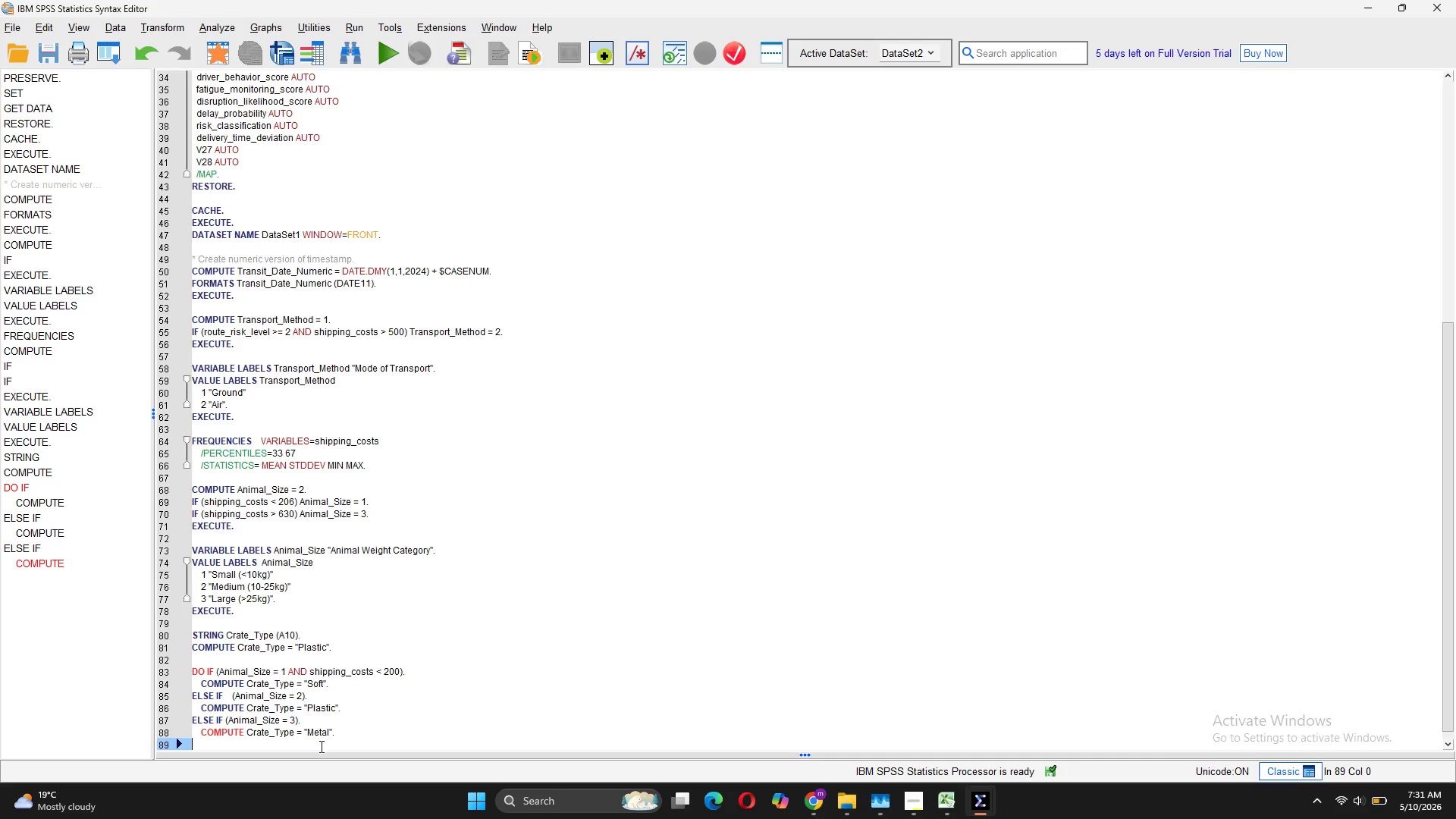 
 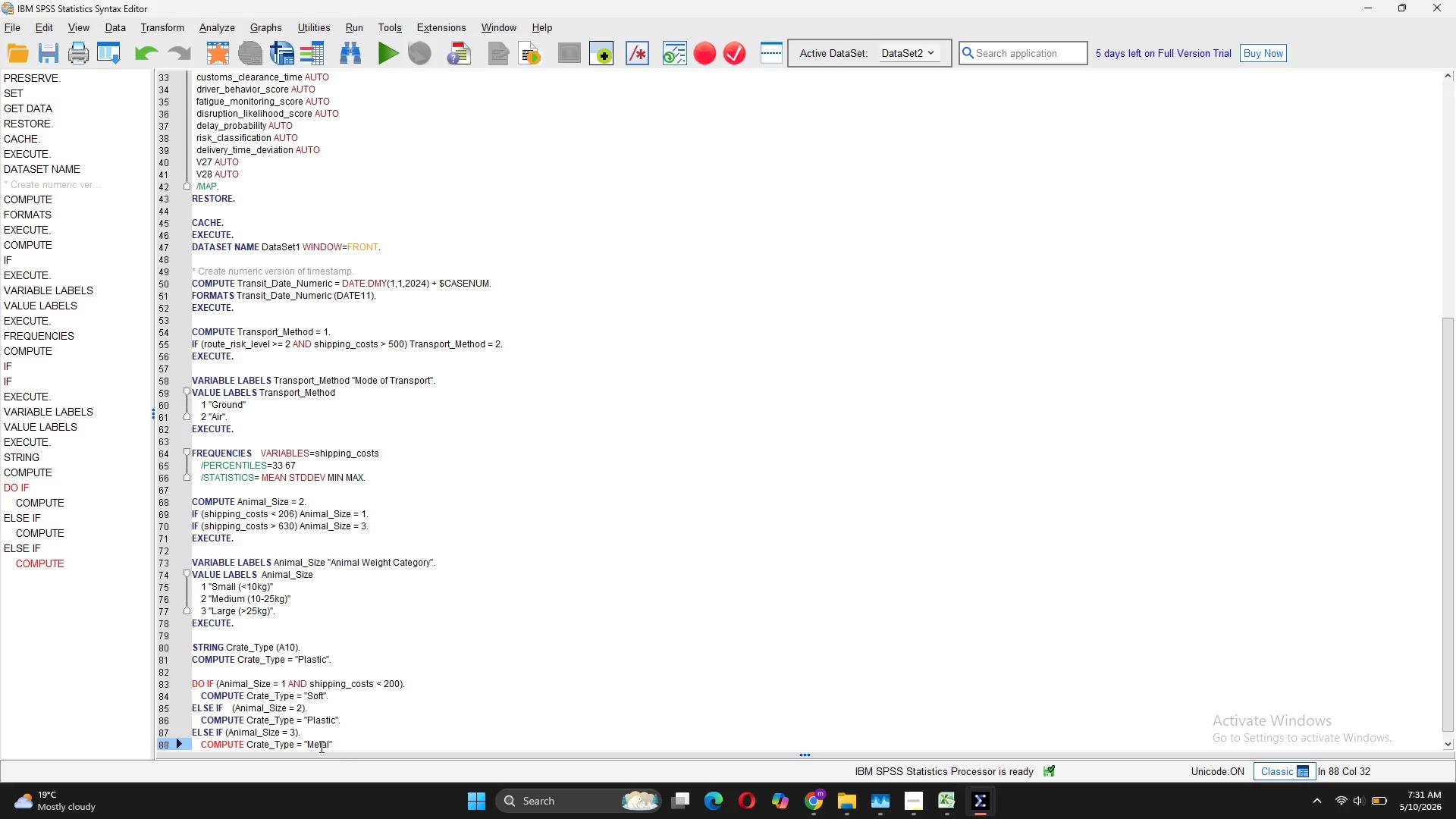 
key(Enter)
 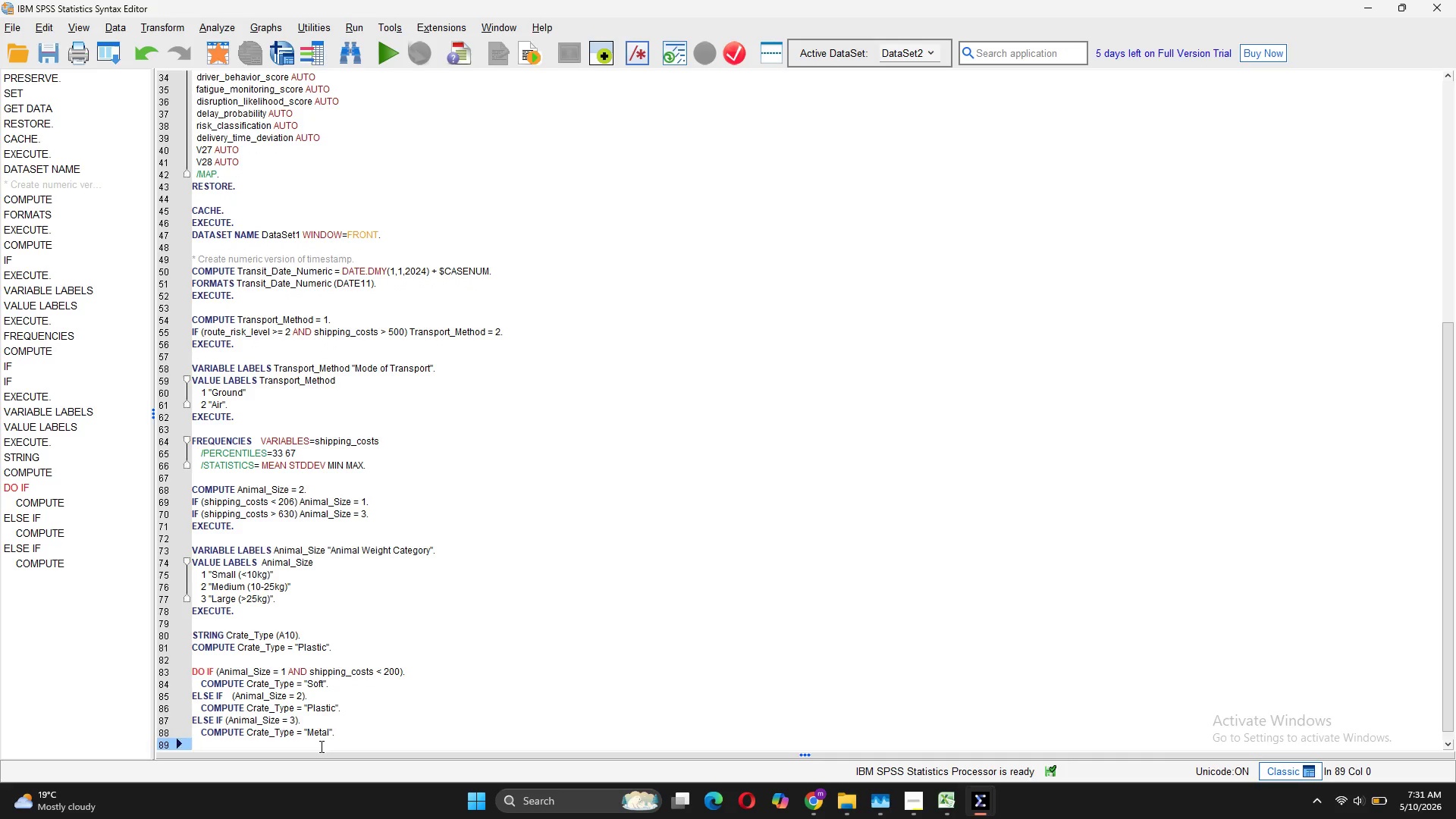 
type(ELSE IF (Aimal+)
key(Backspace)
type(_Size = 1 AD shipping_csts > )
key(Backspace)
type(= 200).)
 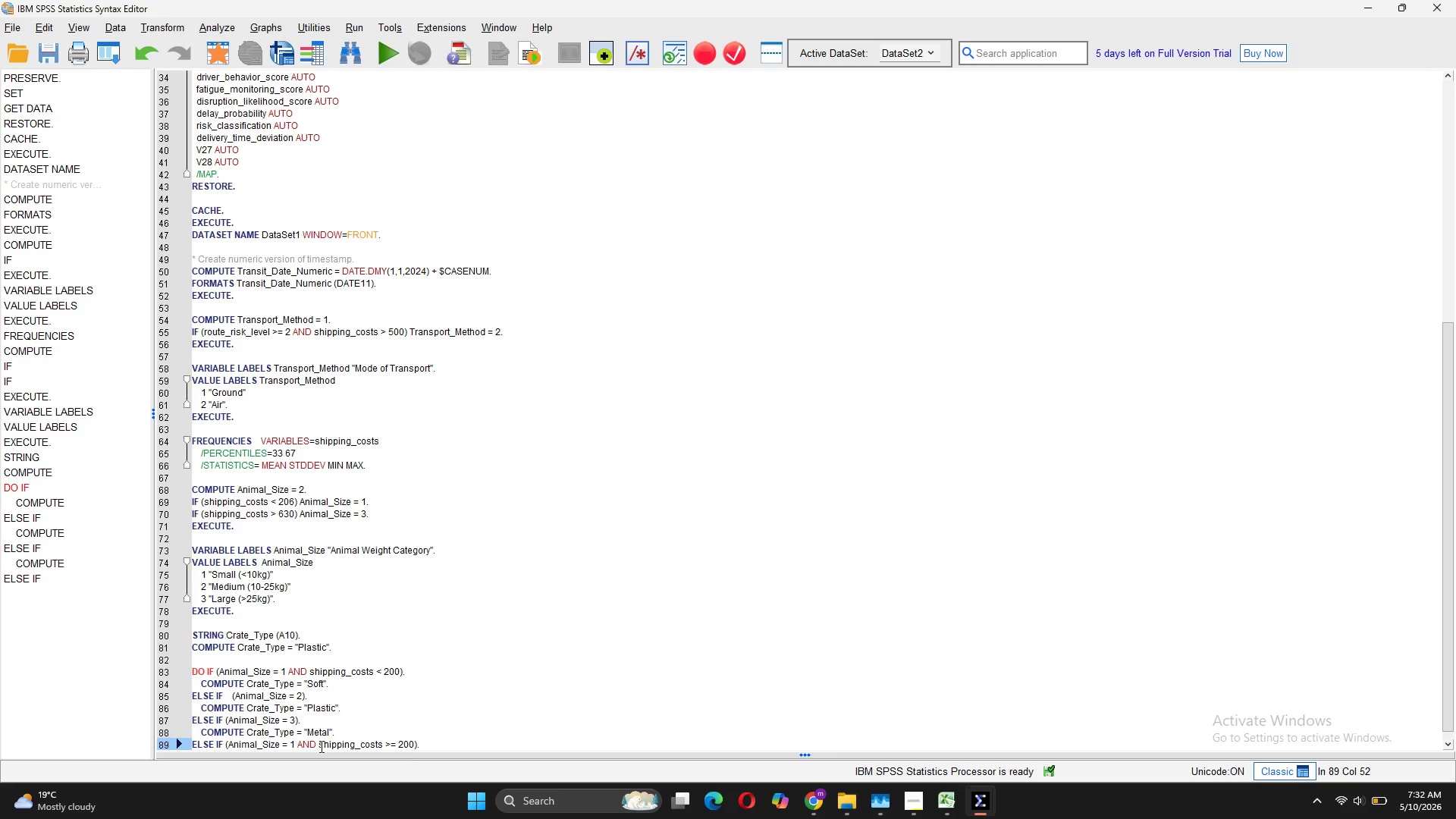 
key(Enter)
 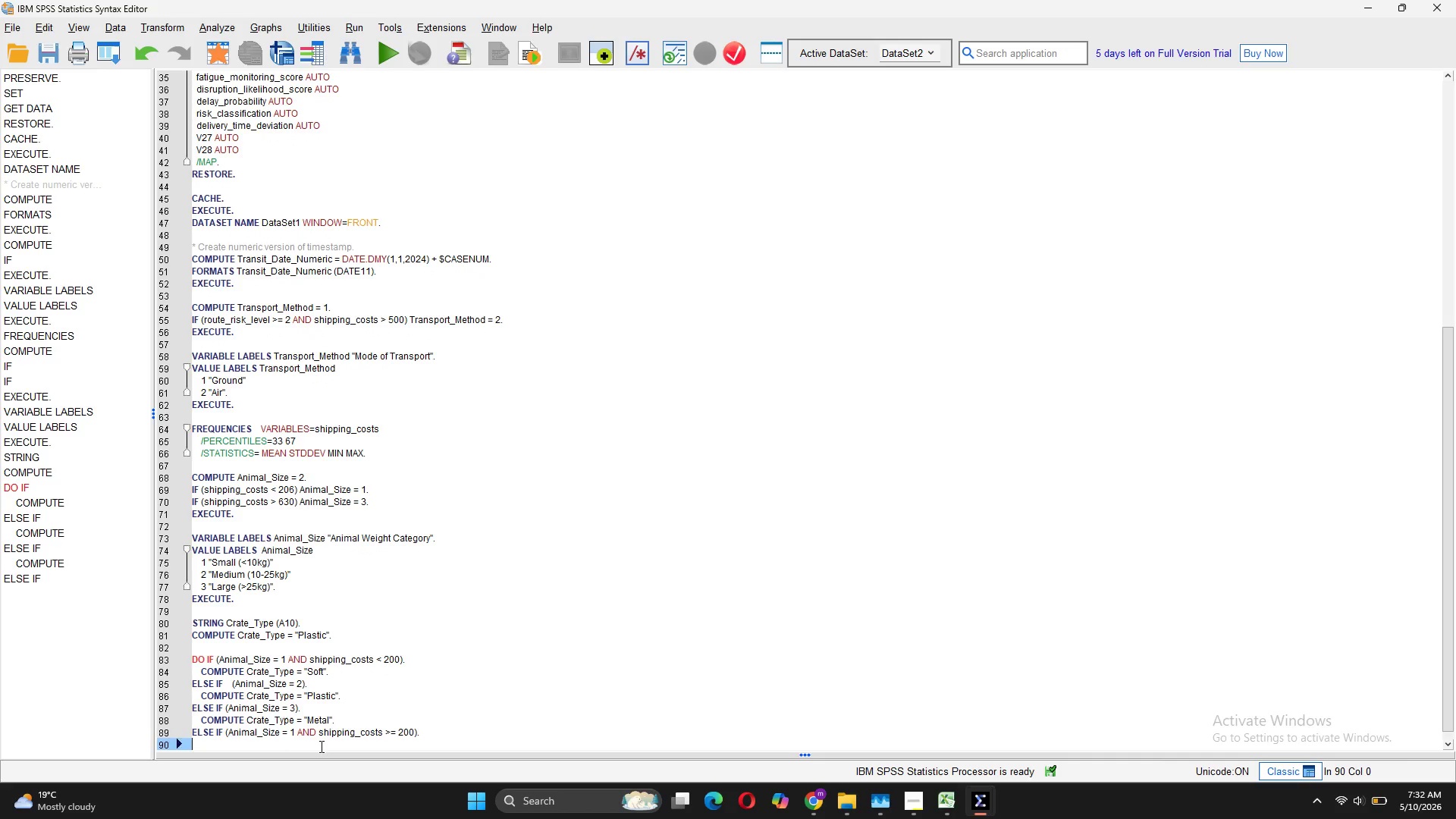 
key(Tab)
type(COMPUTE )
key(Backspace)
type(Crate_Type = "Plastic".)
 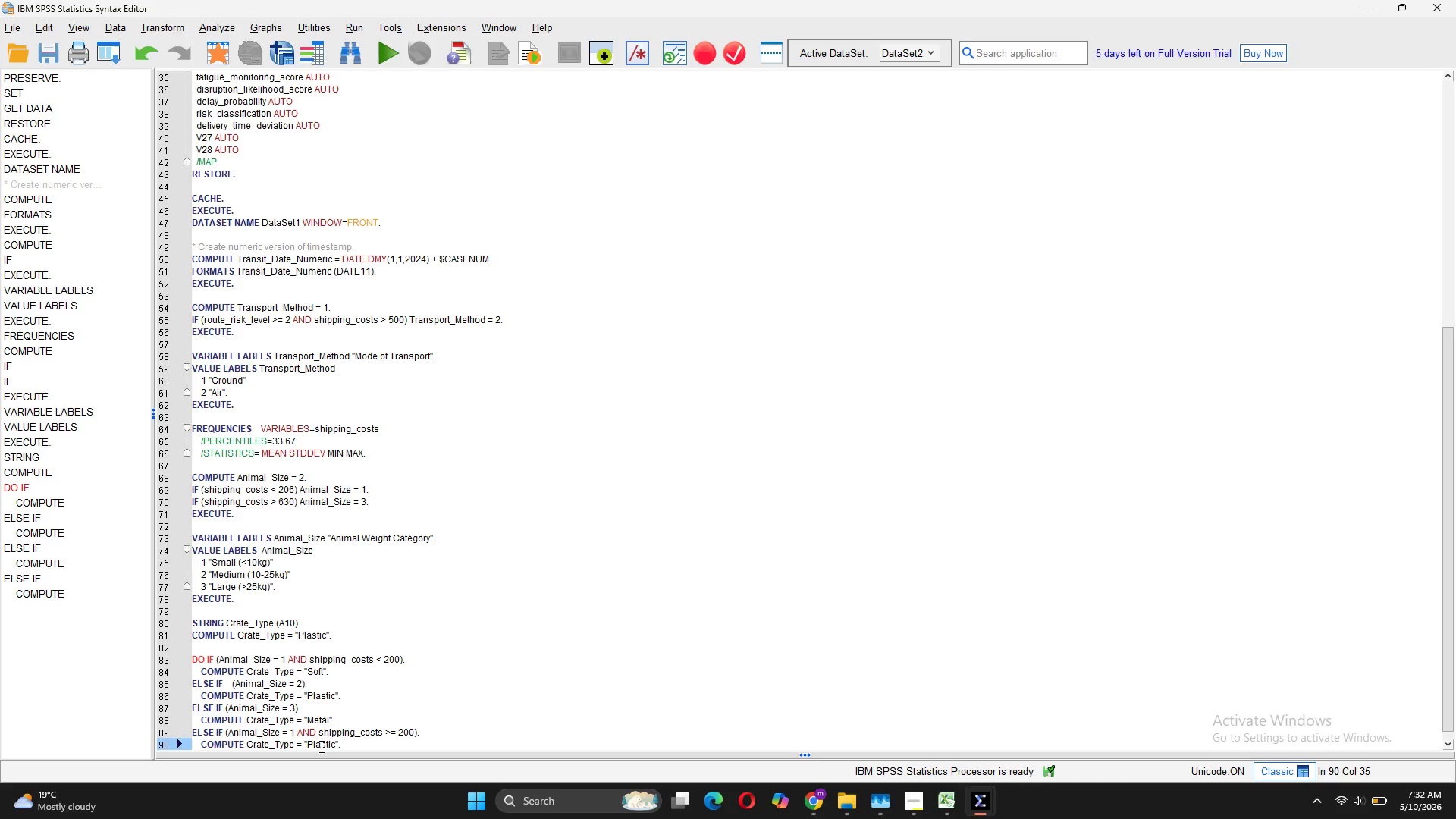 
key(Enter)
 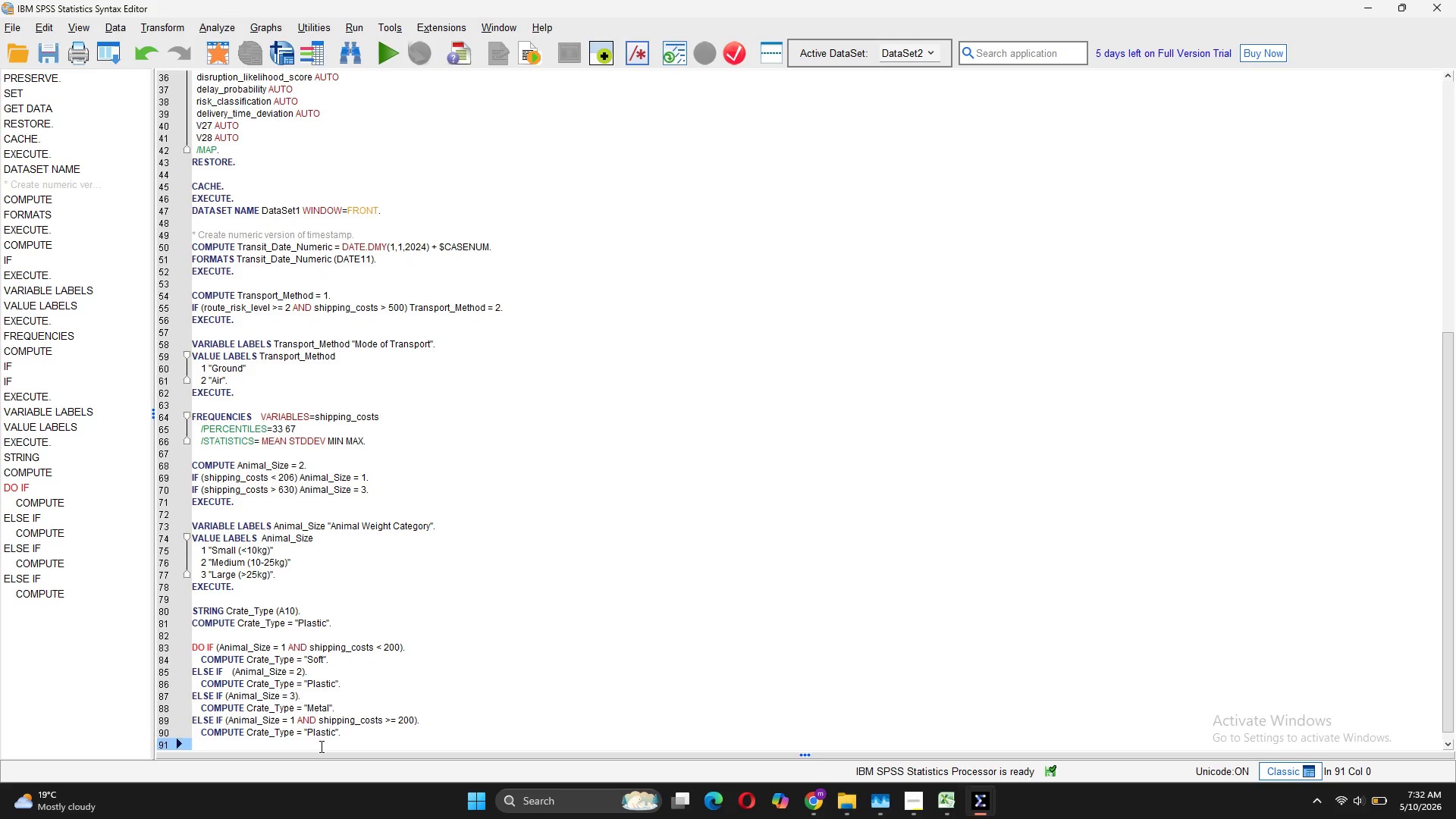 
type(END IF.)
 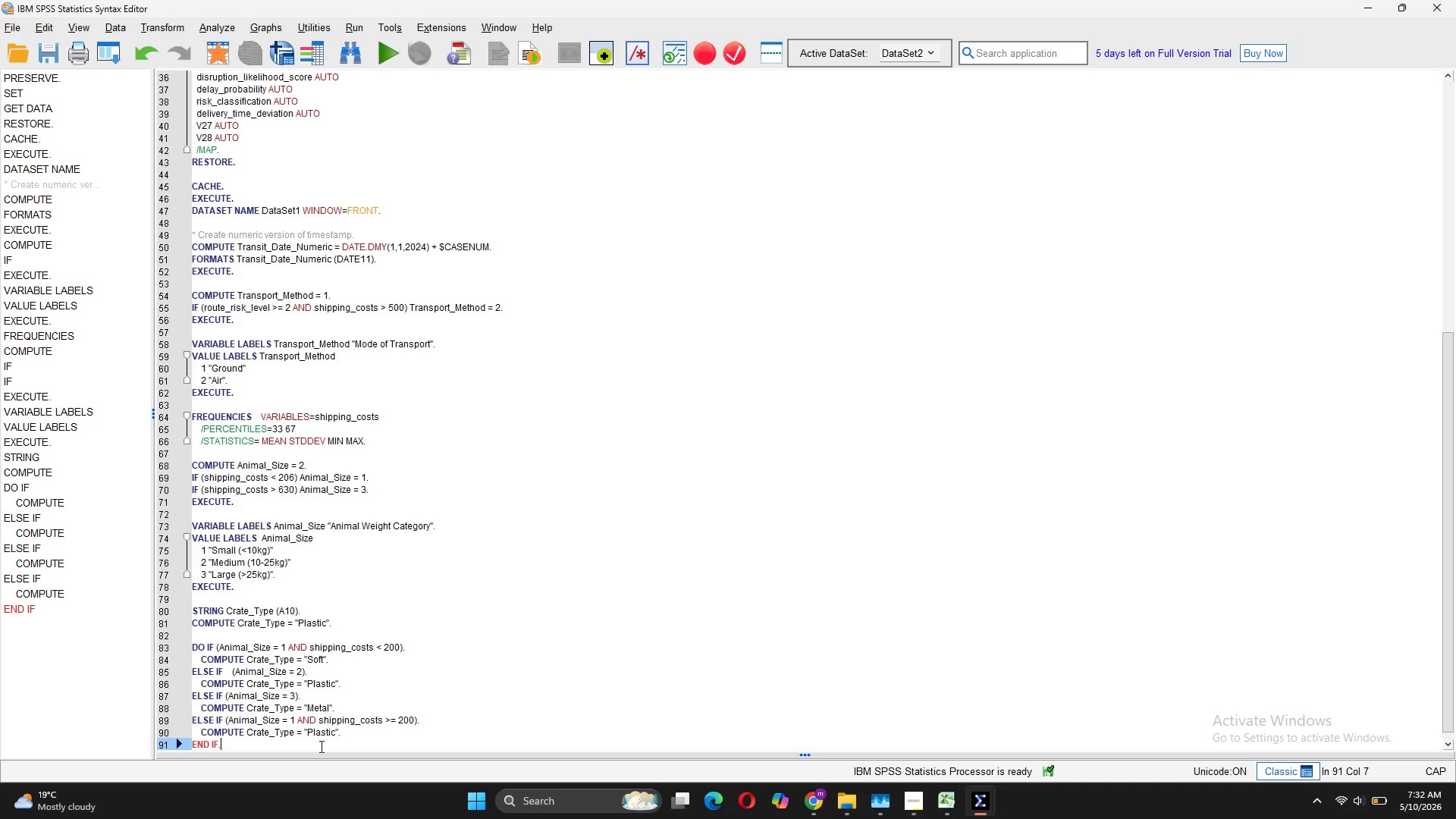 
key(Enter)
 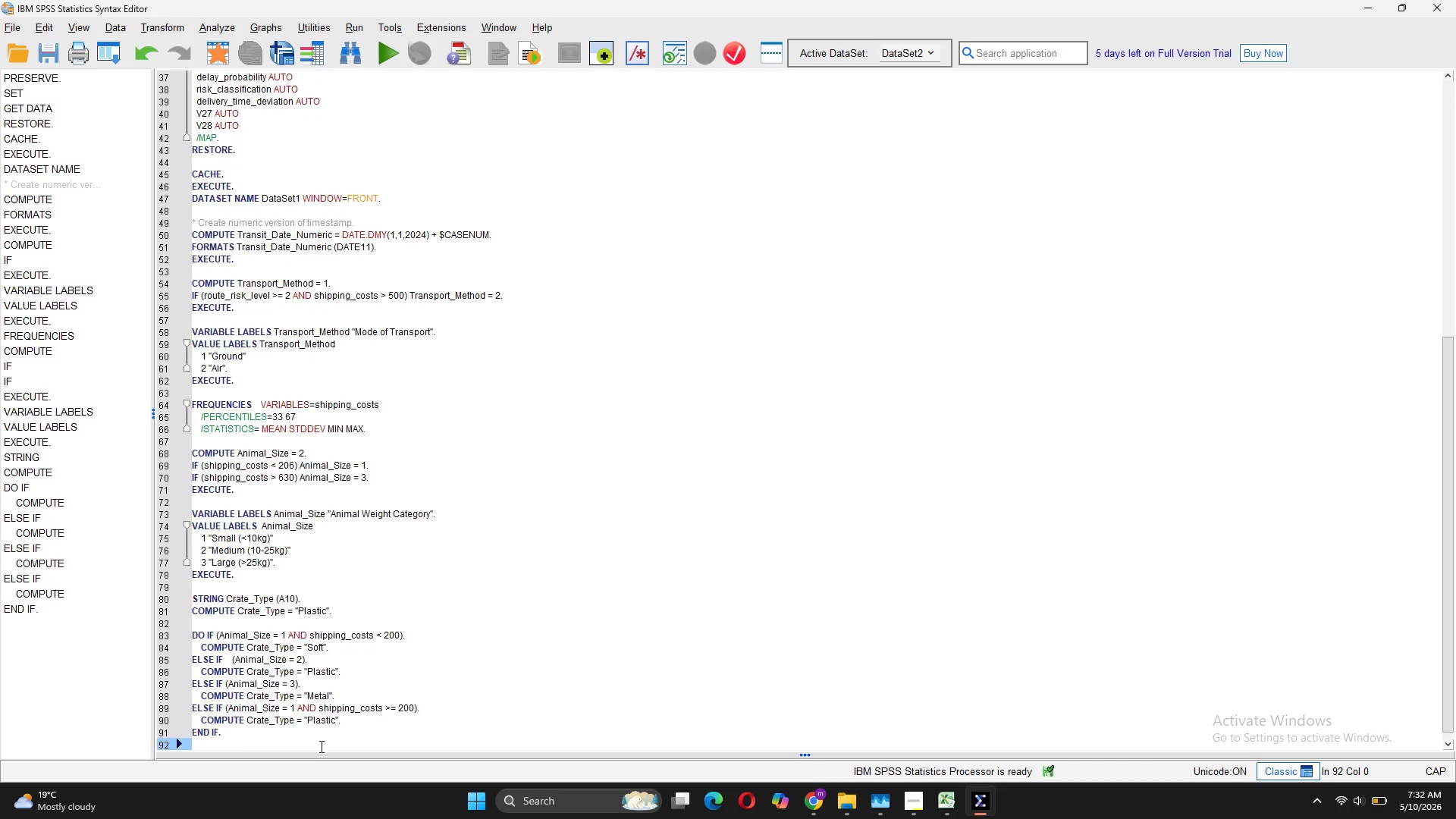 
type(EXECUTE.)
 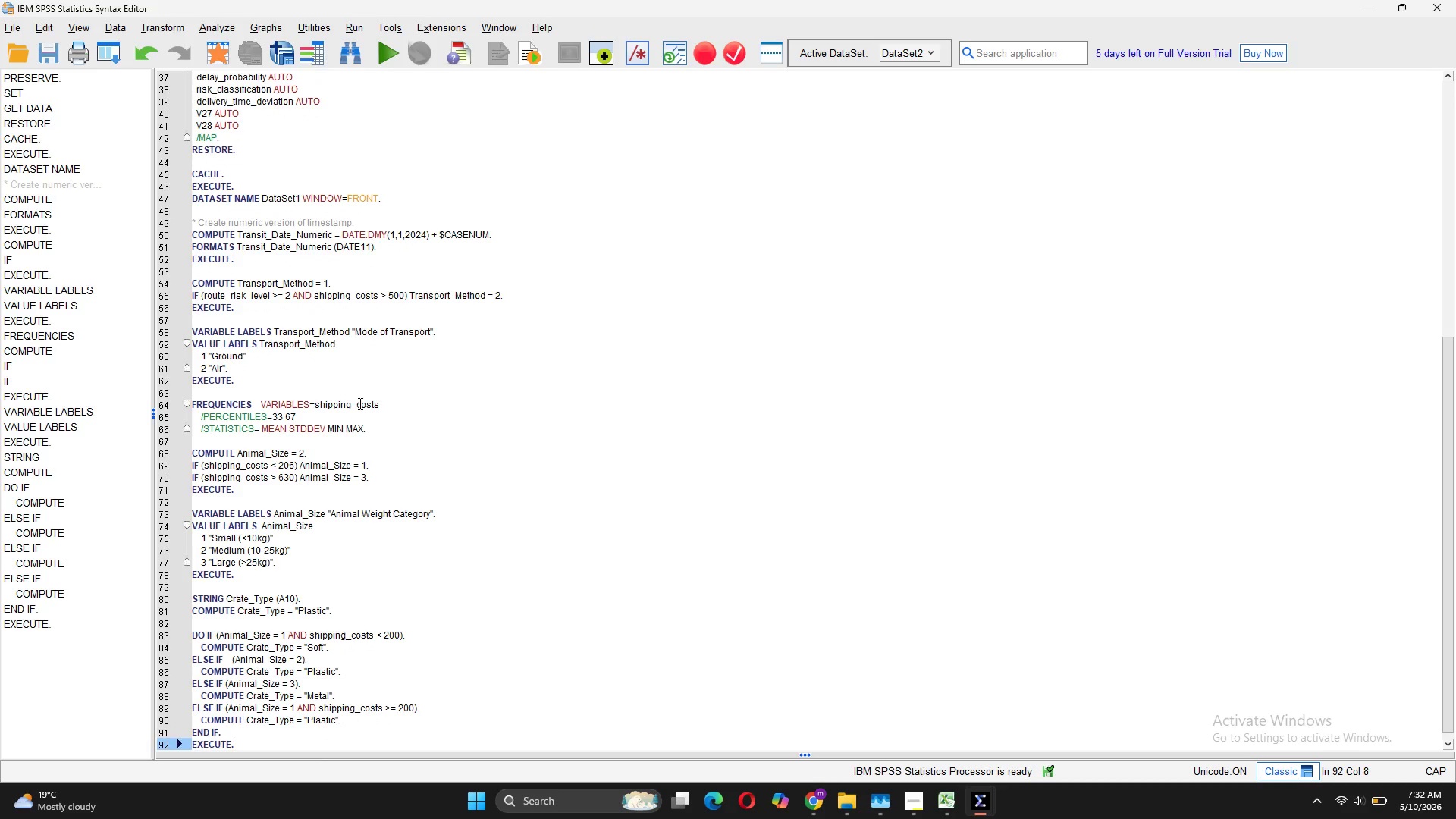 
scroll: coordinate [274, 546], scroll_direction: down, amount: 3.0
 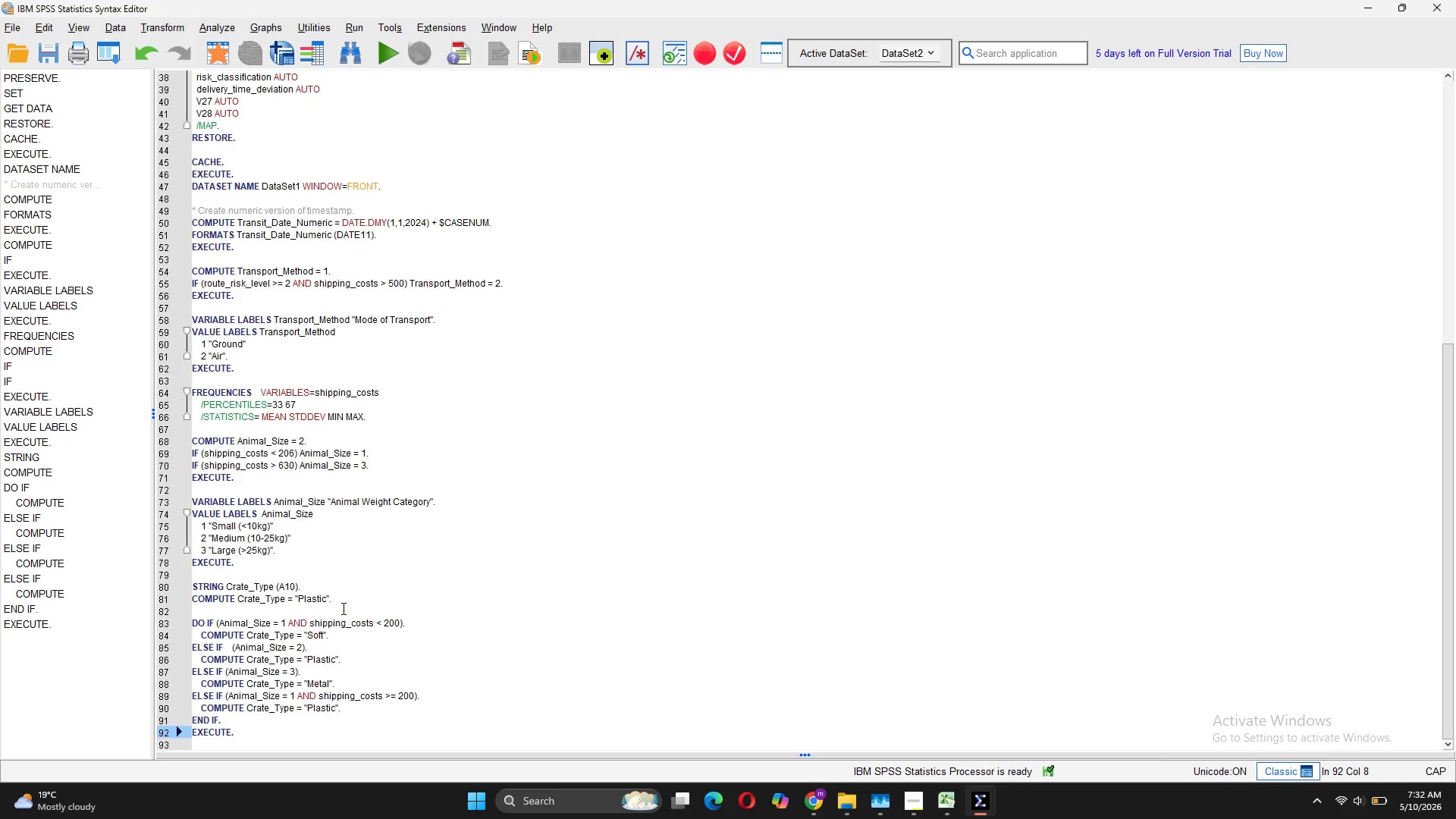 
wait(6.55)
 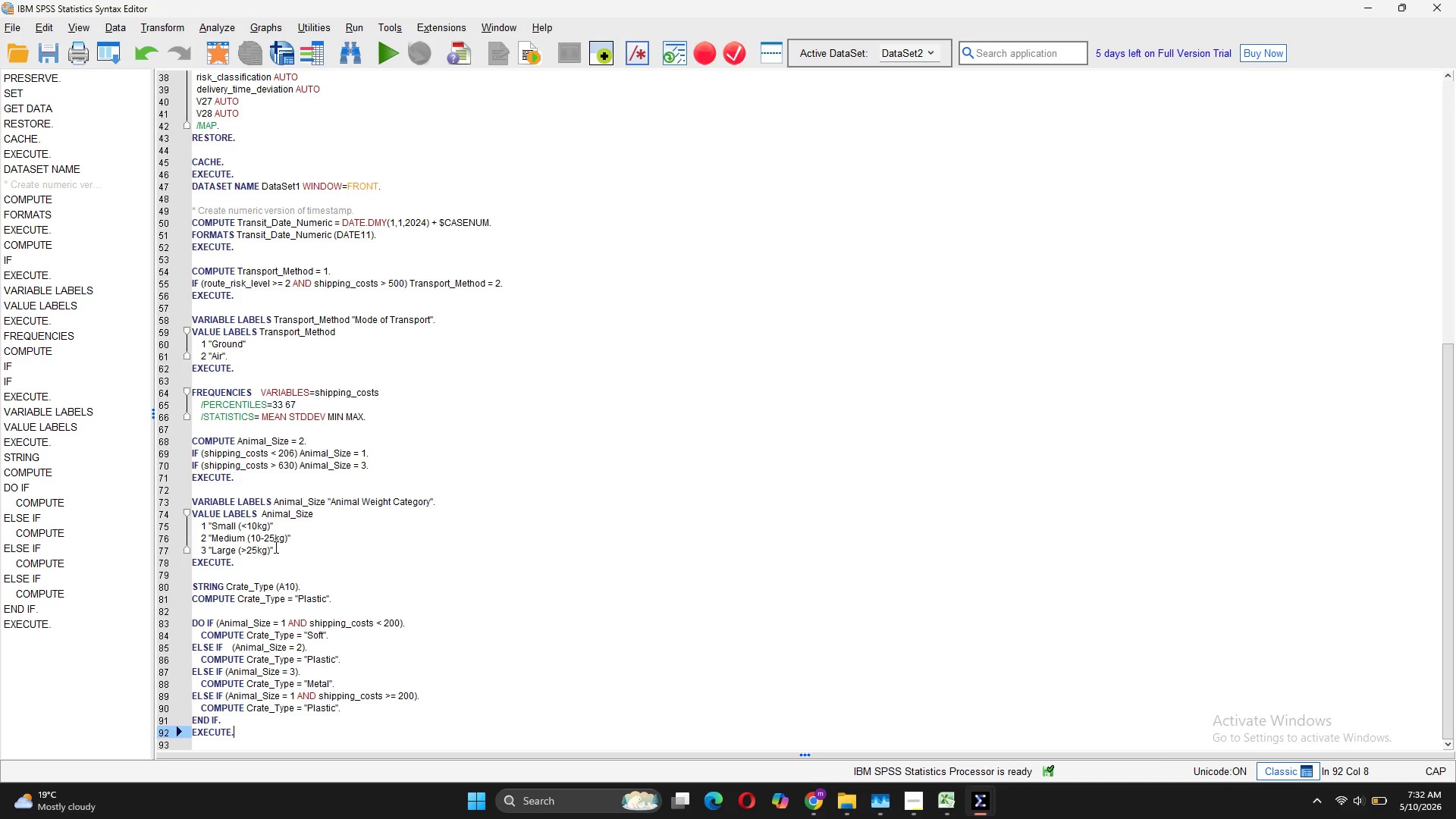 
left_click_drag(start_coordinate=[244, 737], to_coordinate=[190, 590])
 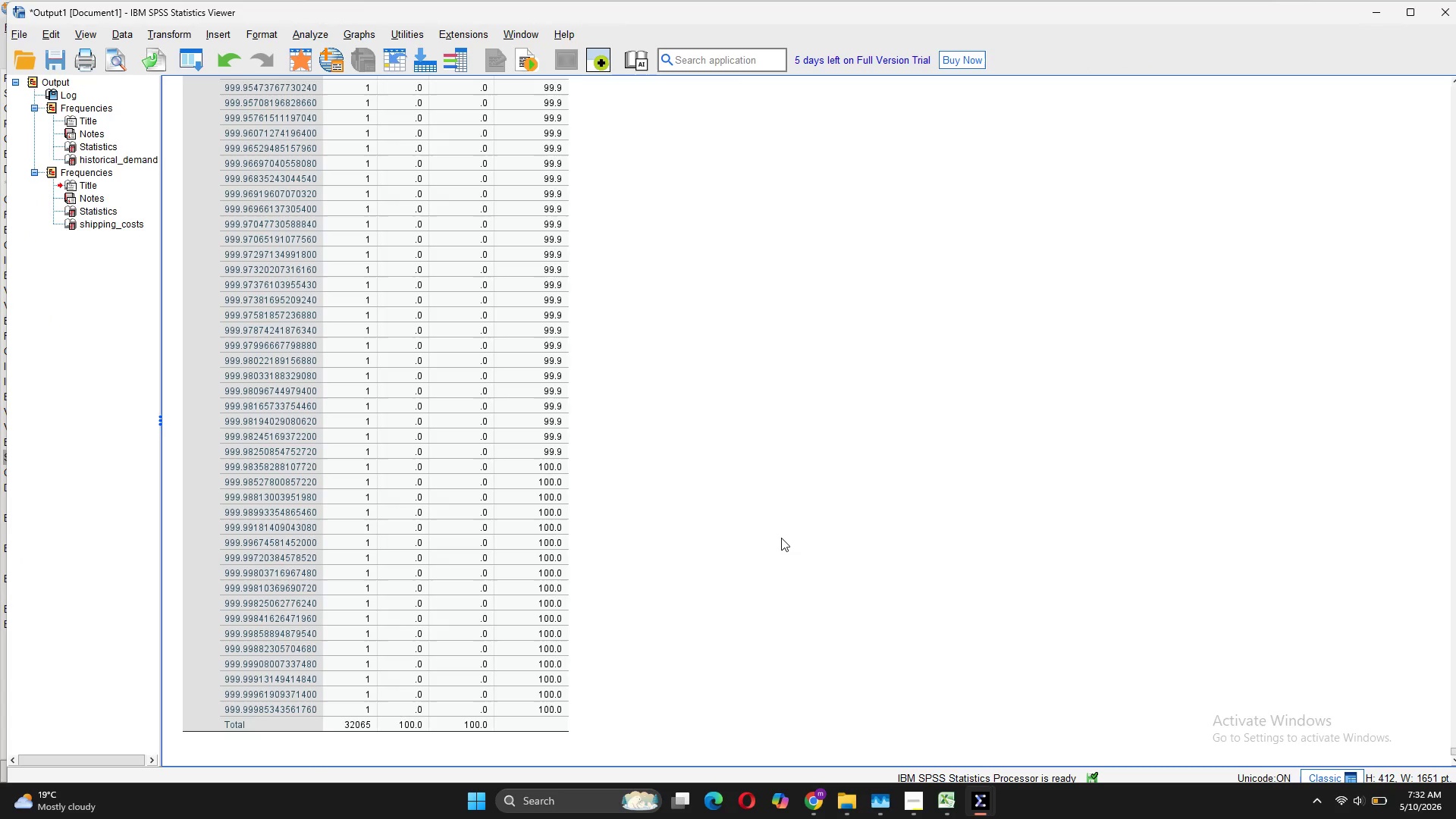 
wait(5.44)
 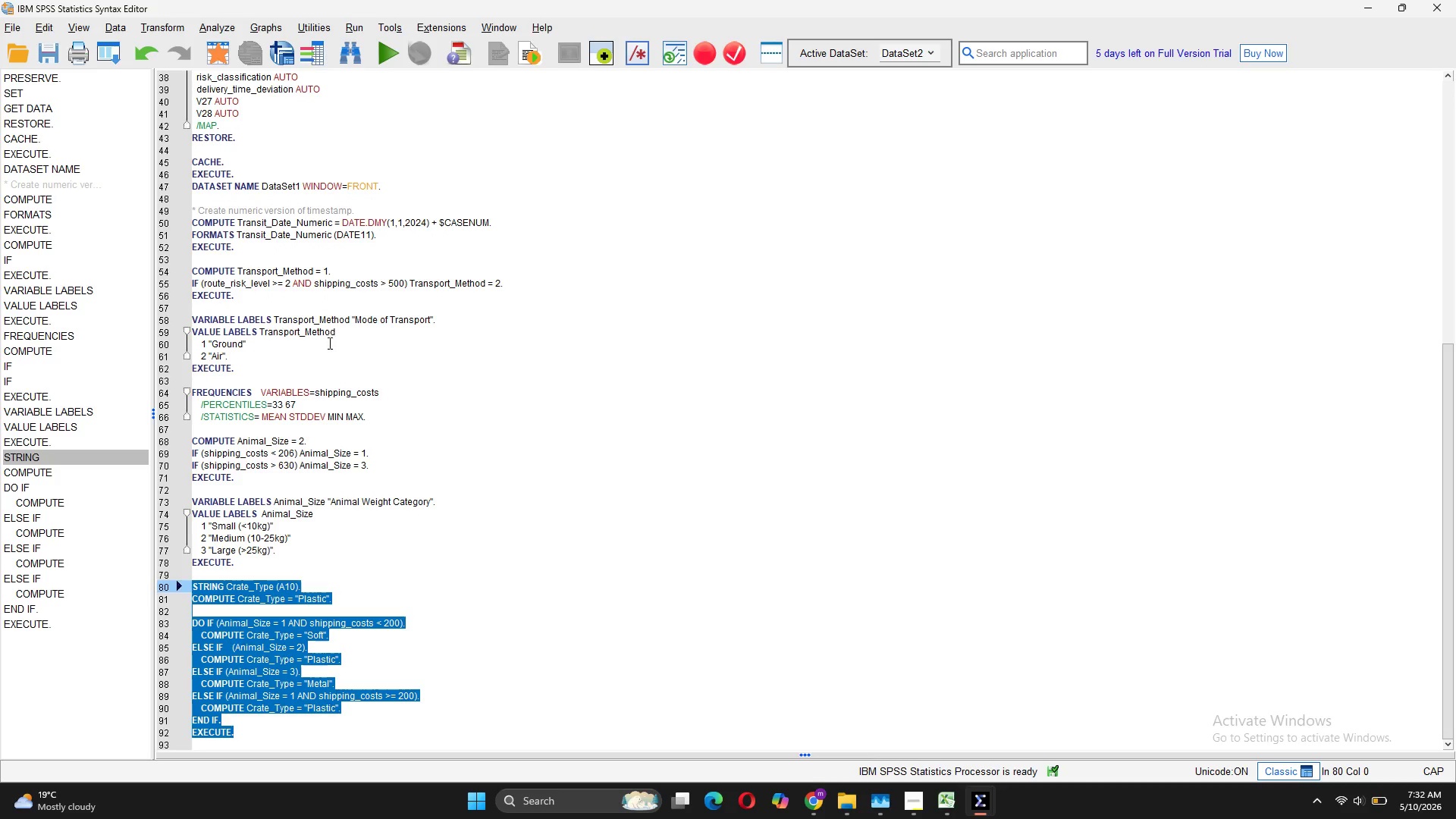 
scroll: coordinate [781, 538], scroll_direction: down, amount: 5.0
 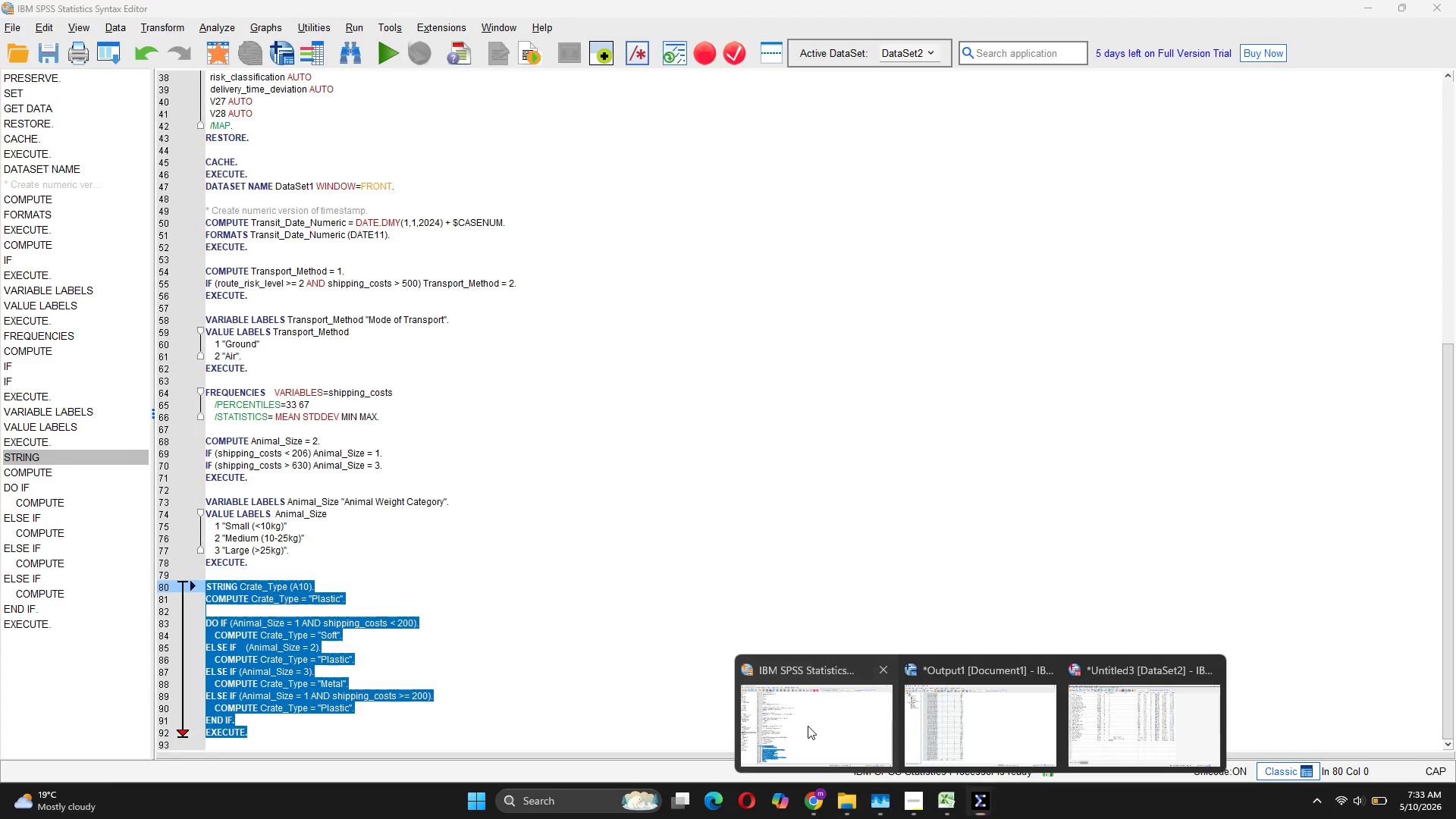 
mouse_move([322, 686])
 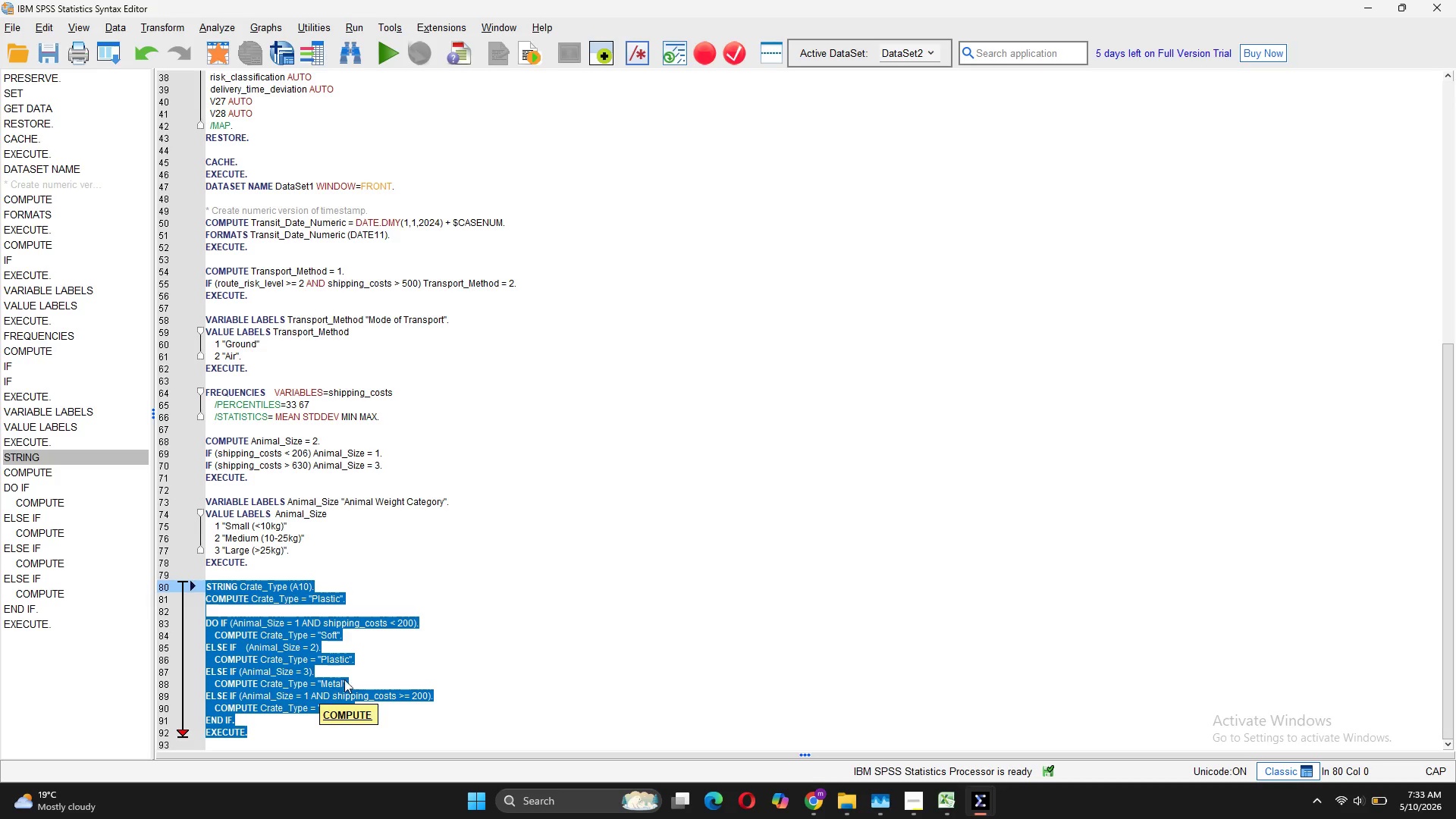 
left_click([271, 730])
 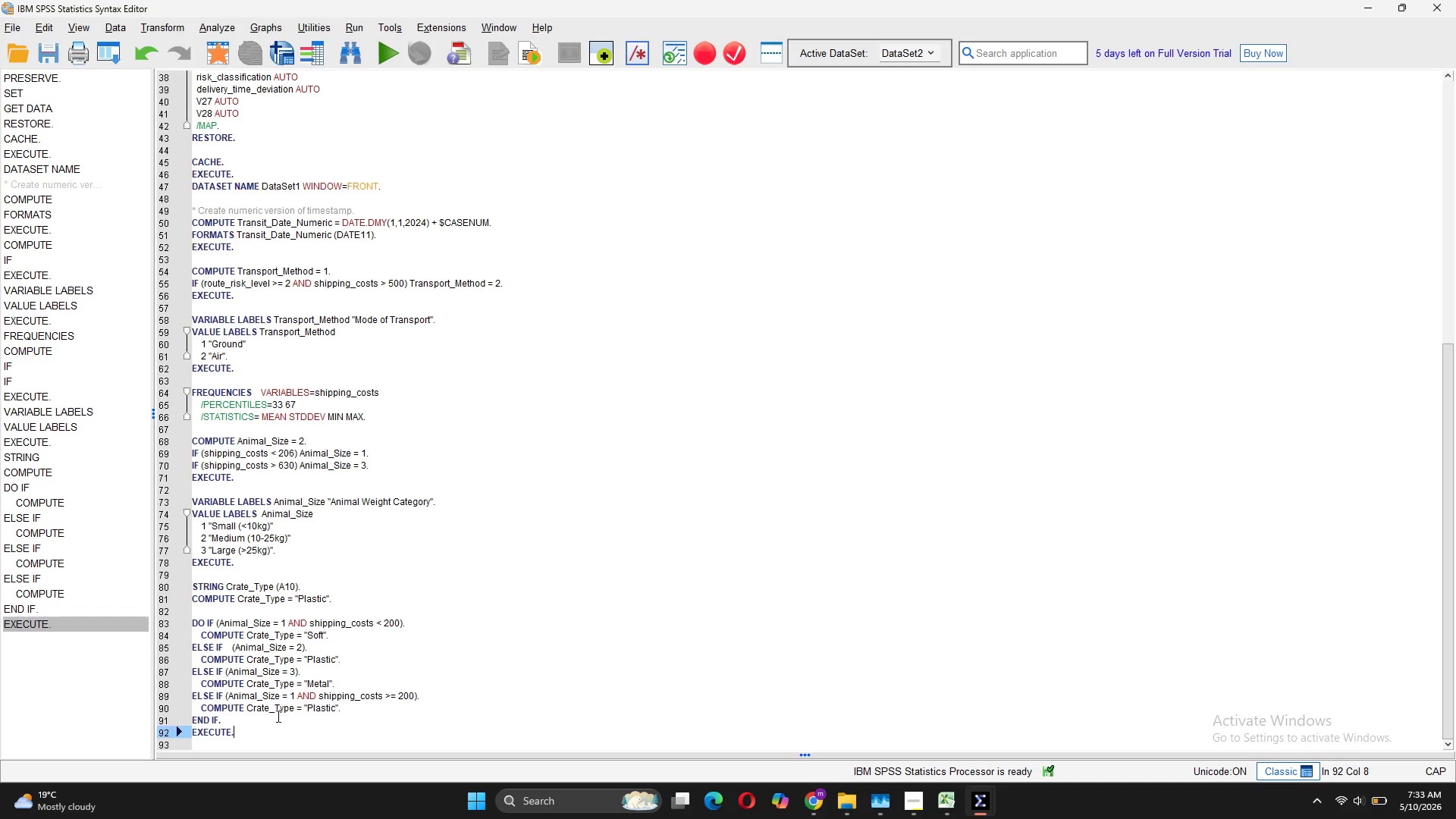 
wait(9.09)
 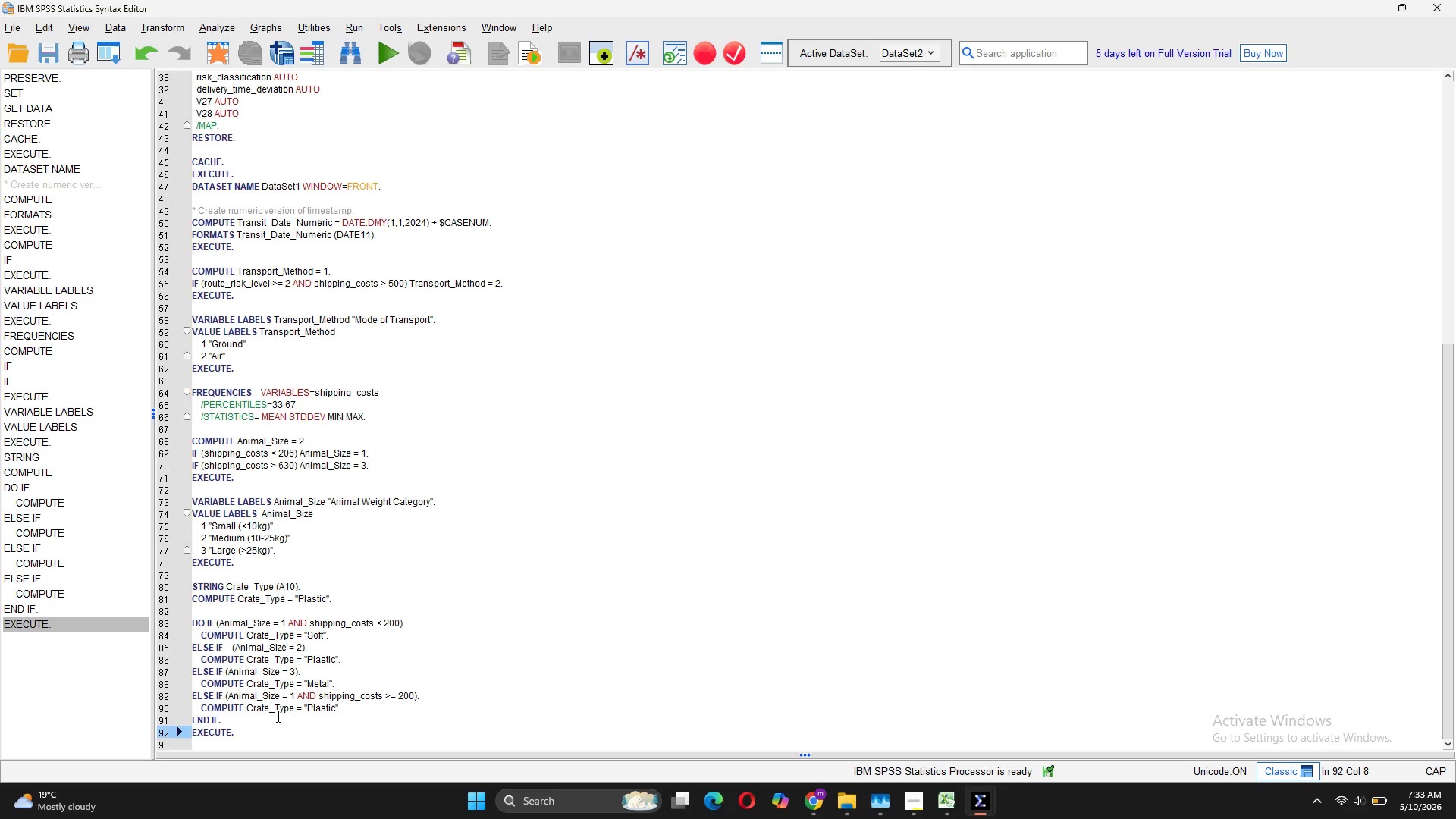 
left_click([1103, 706])
 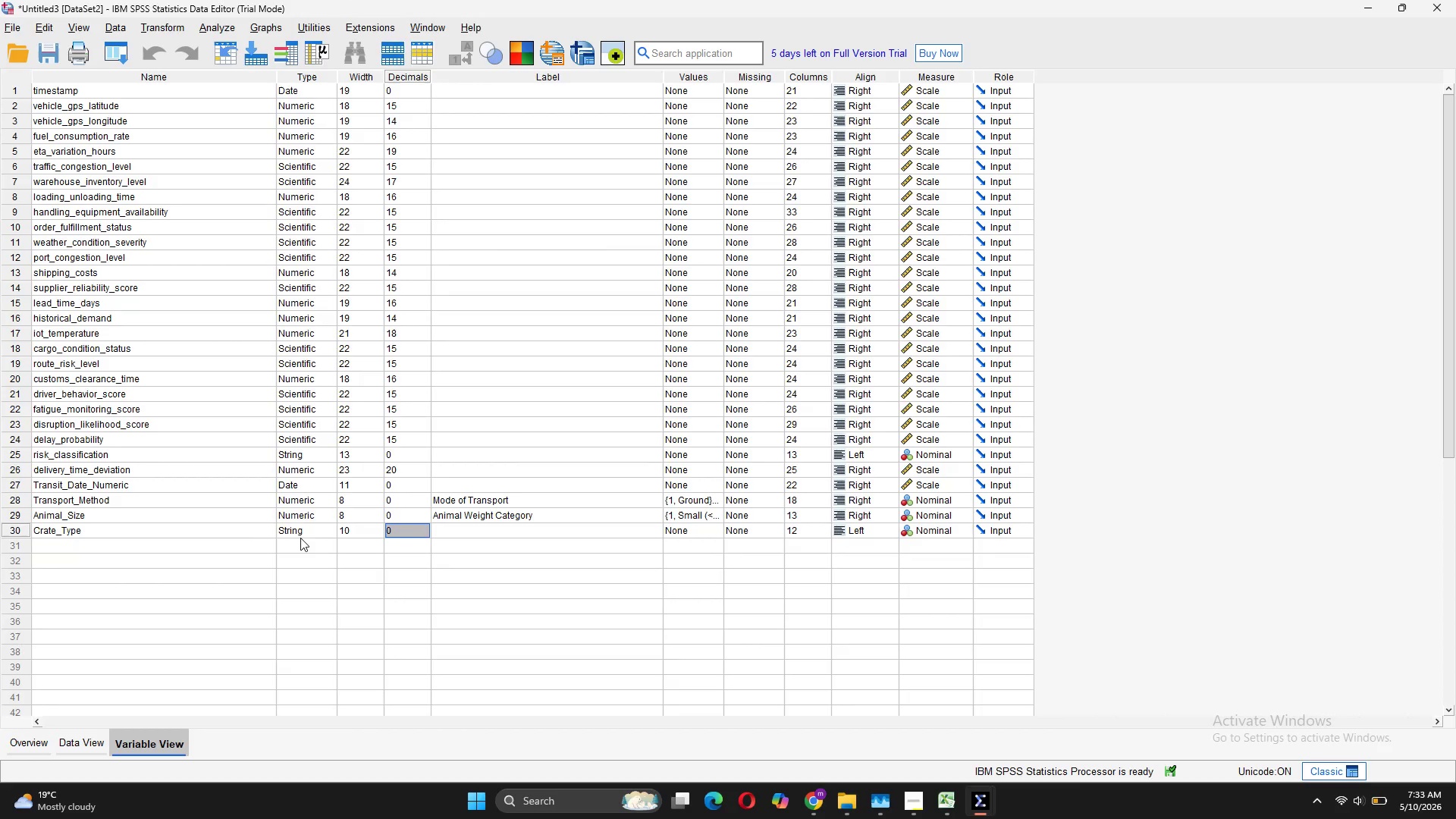 
left_click([449, 529])
 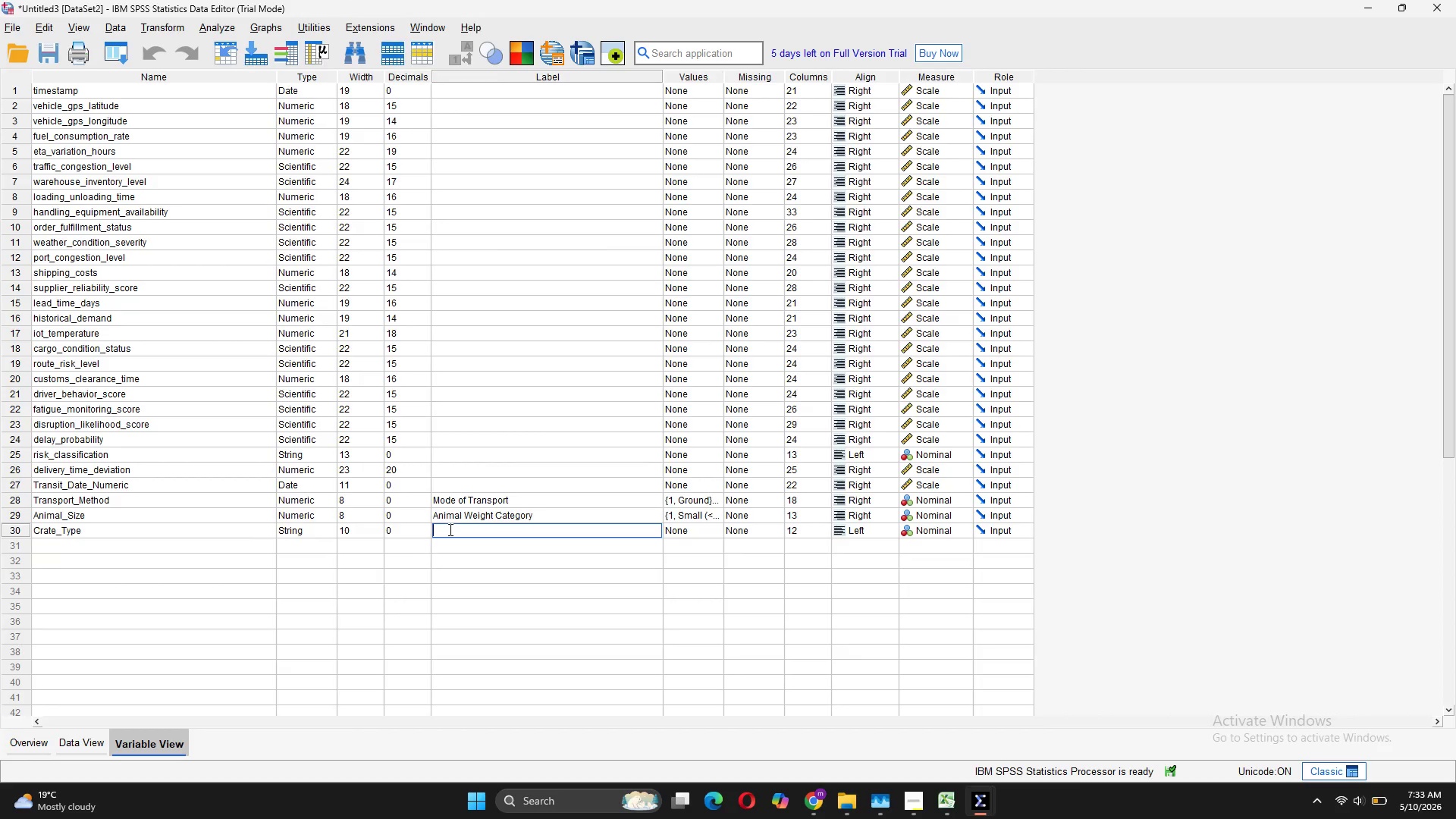 
wait(5.34)
 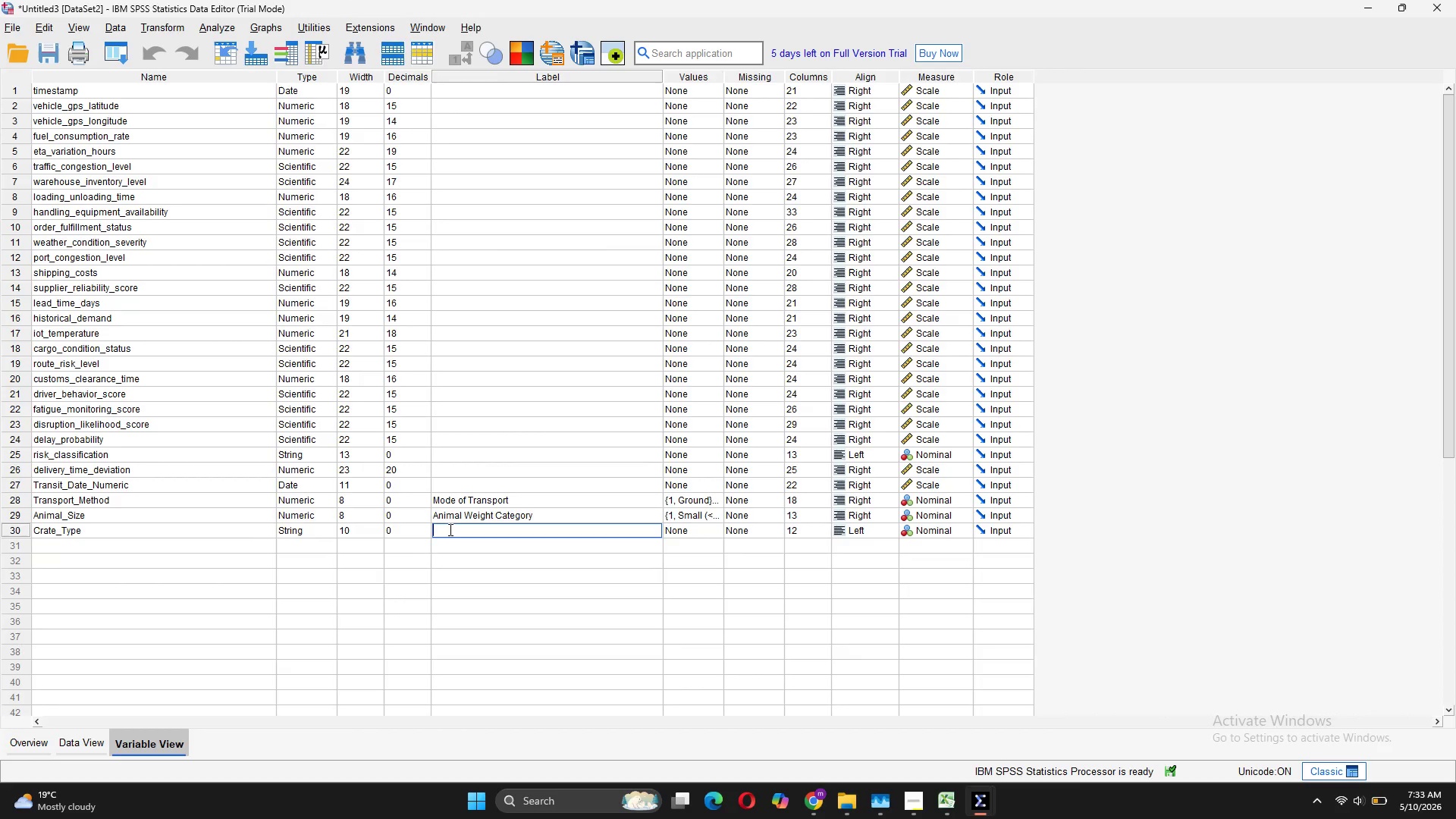 
type(Container/Crate Type Used)
 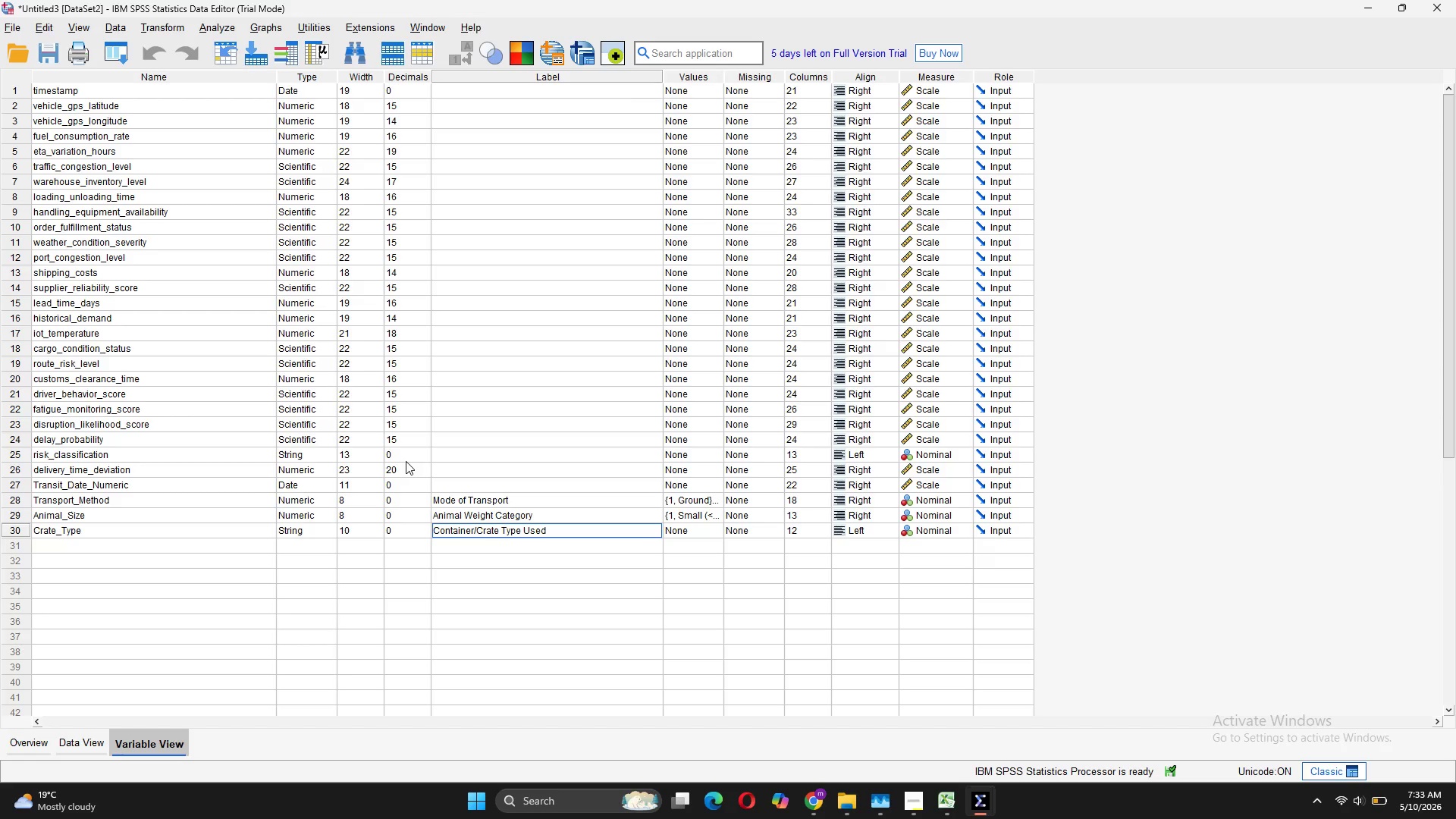 
wait(13.92)
 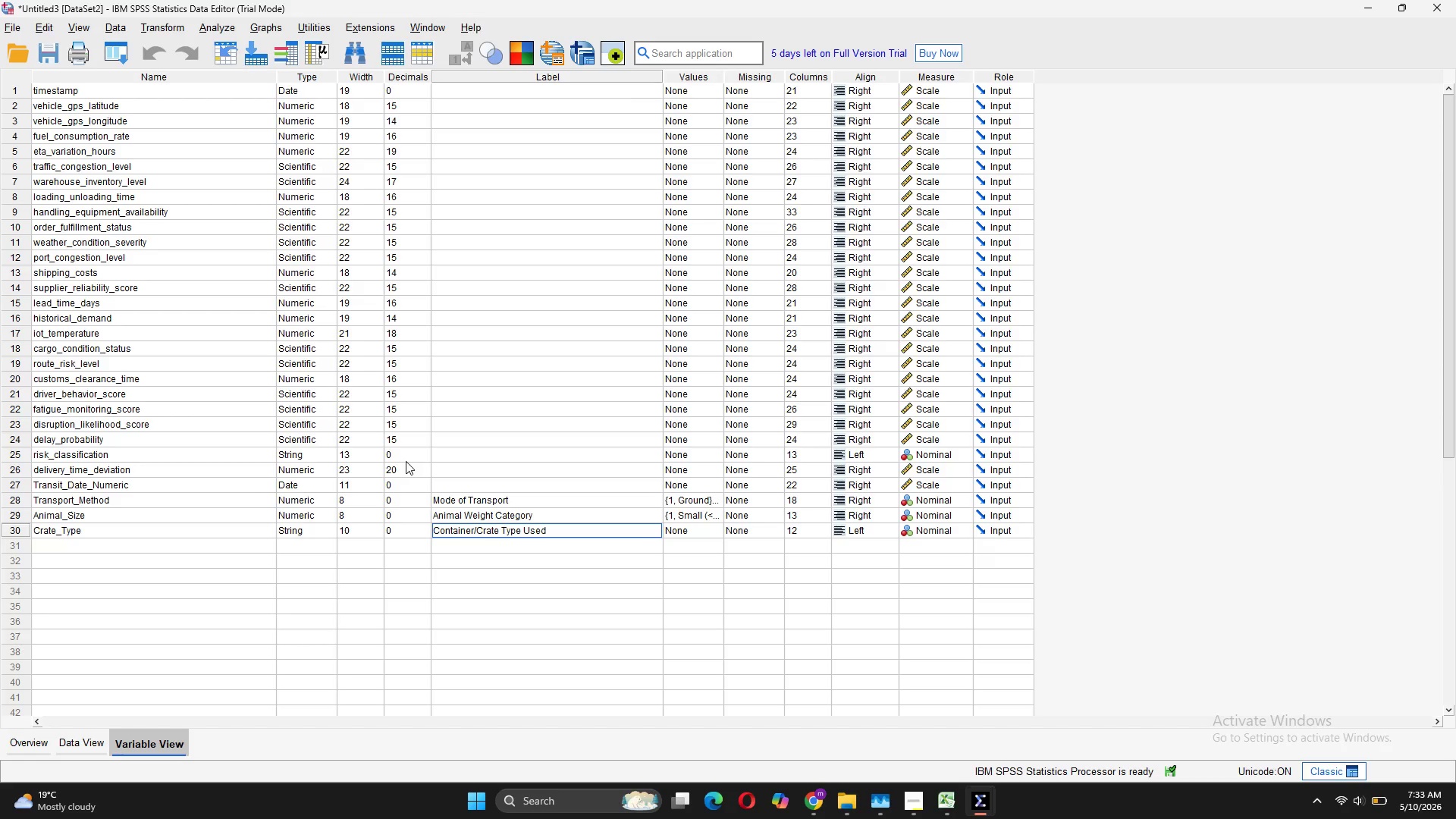 
left_click([757, 593])
 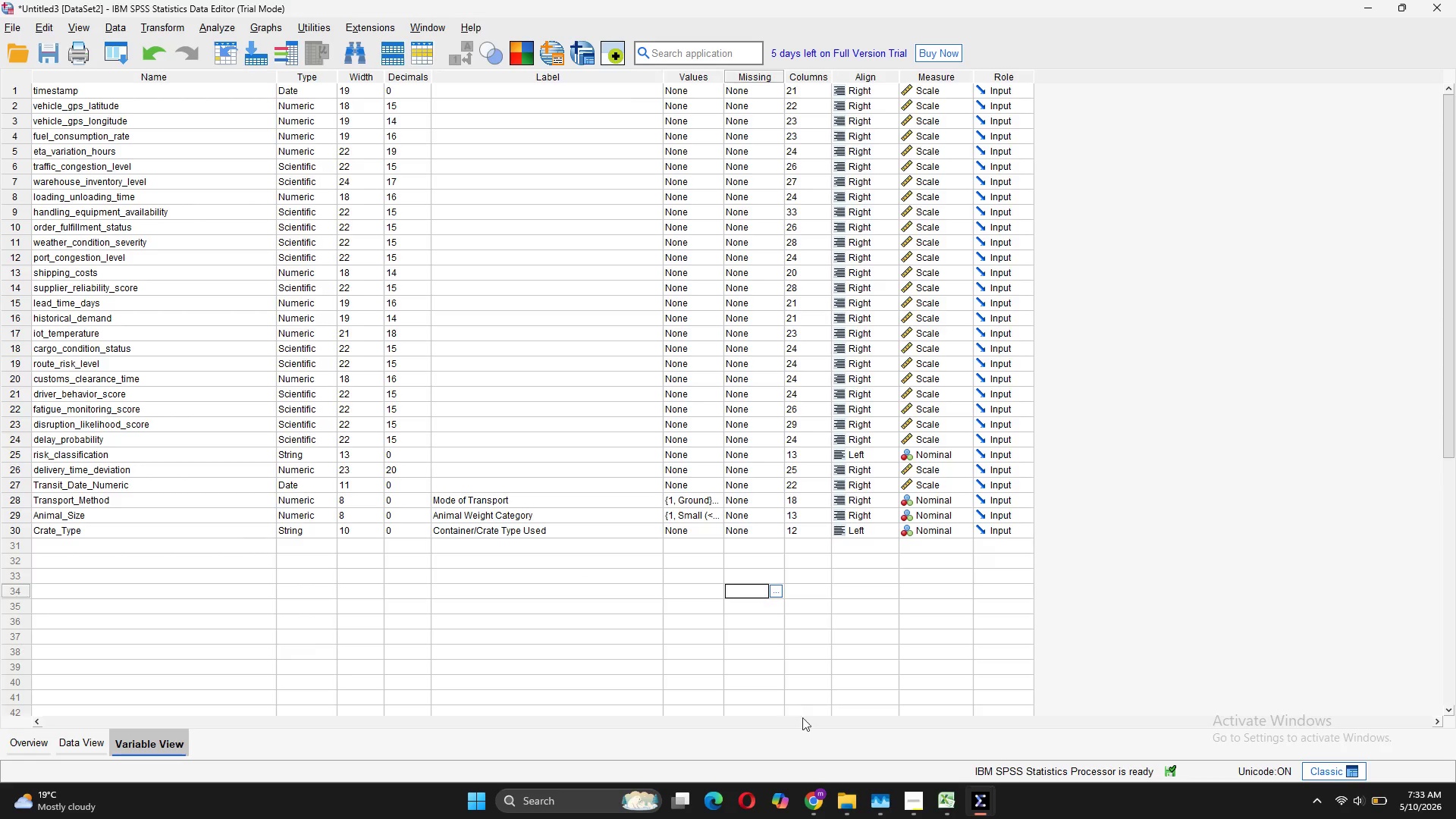 
mouse_move([952, 764])
 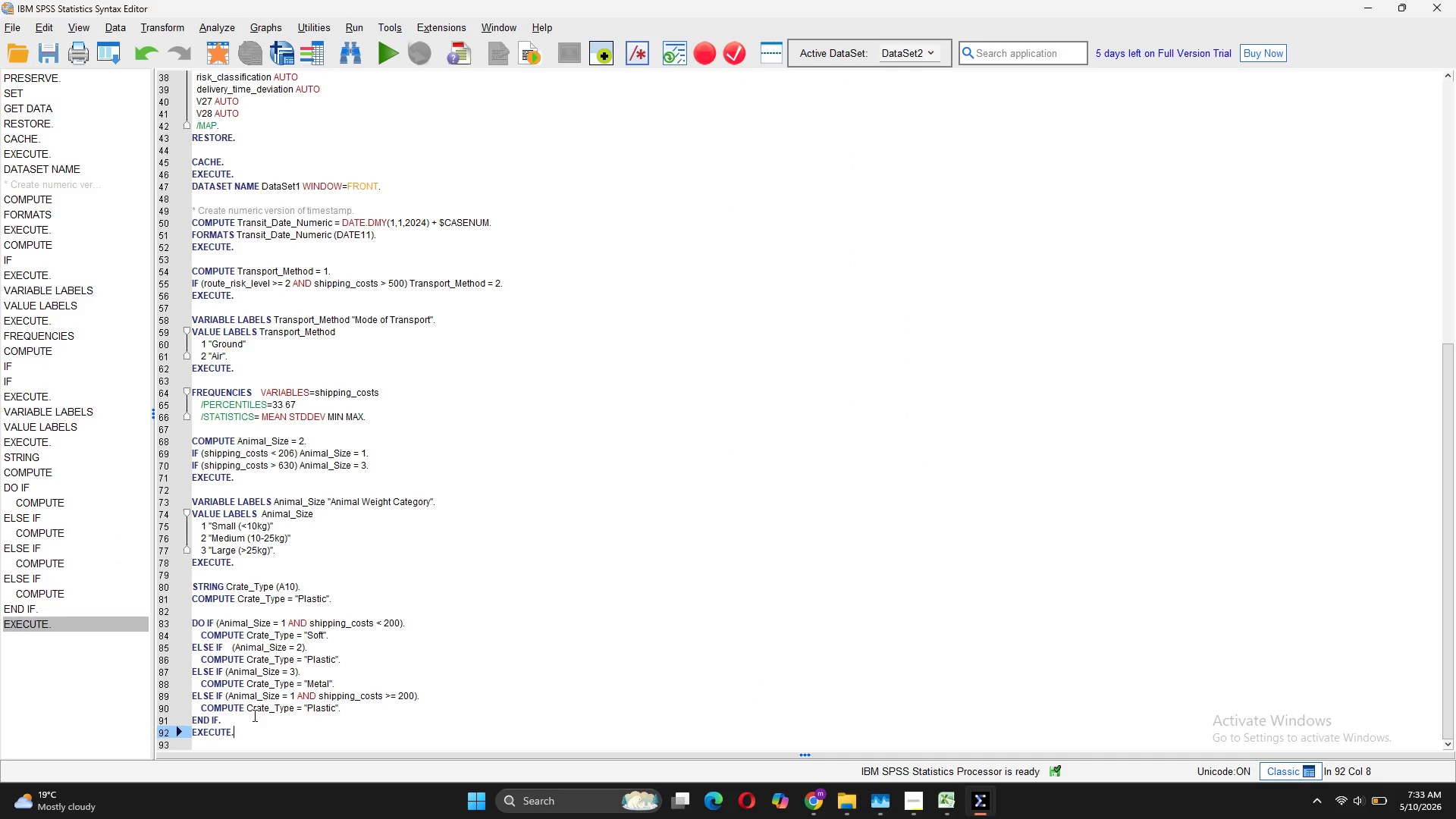 
scroll: coordinate [310, 671], scroll_direction: down, amount: 3.0
 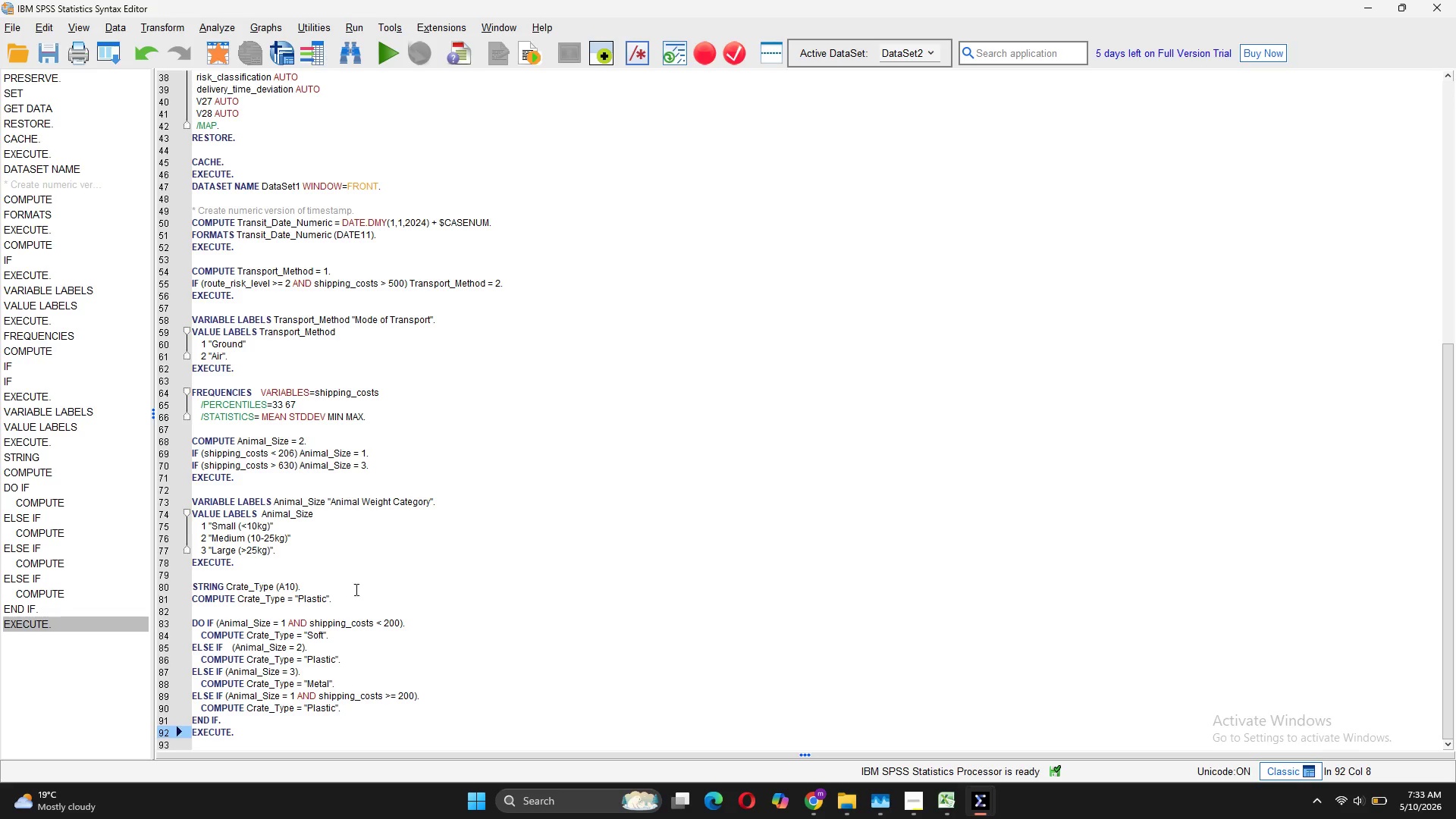 
left_click_drag(start_coordinate=[354, 599], to_coordinate=[195, 587])
 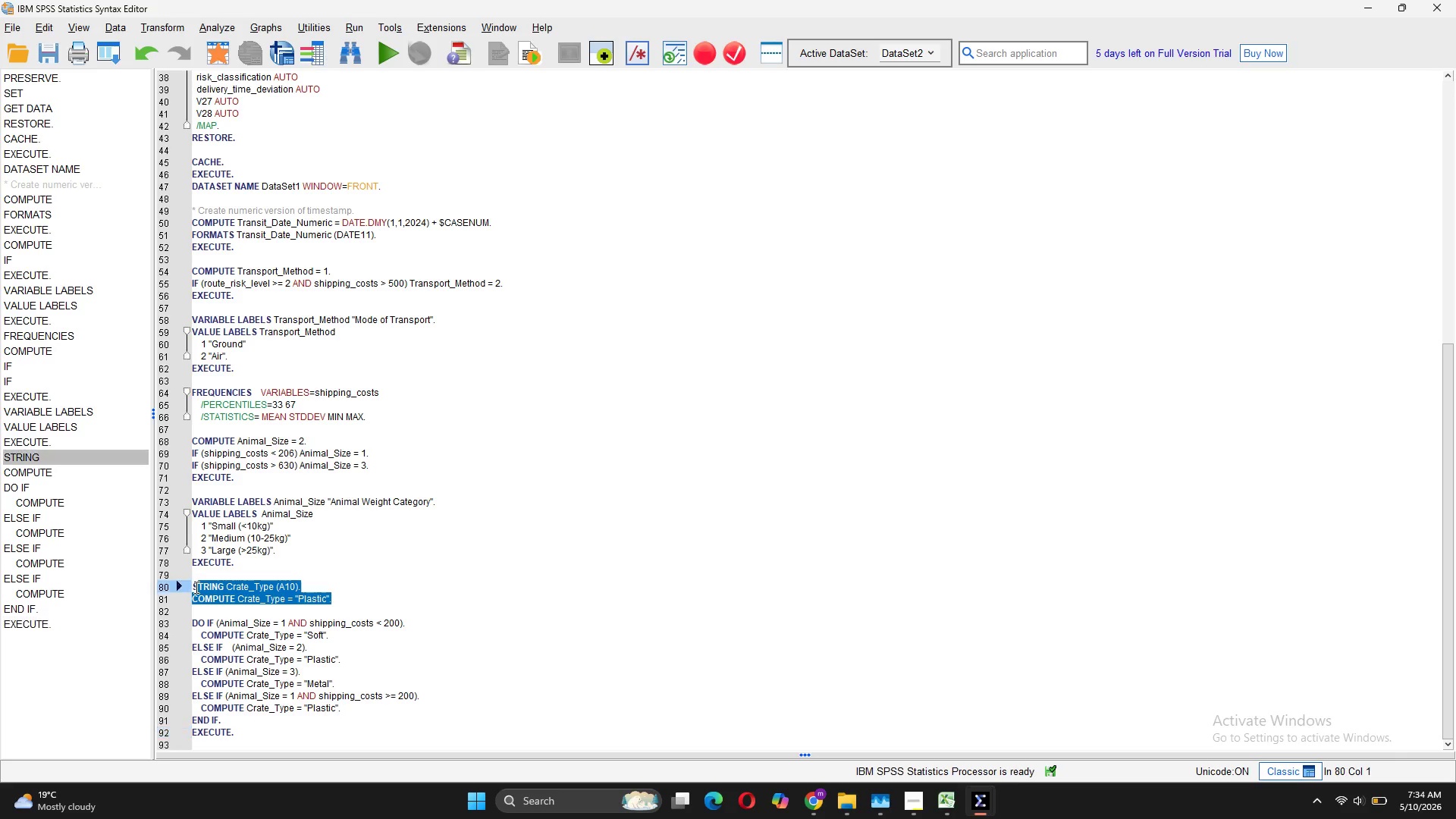 
key(Control+C)
 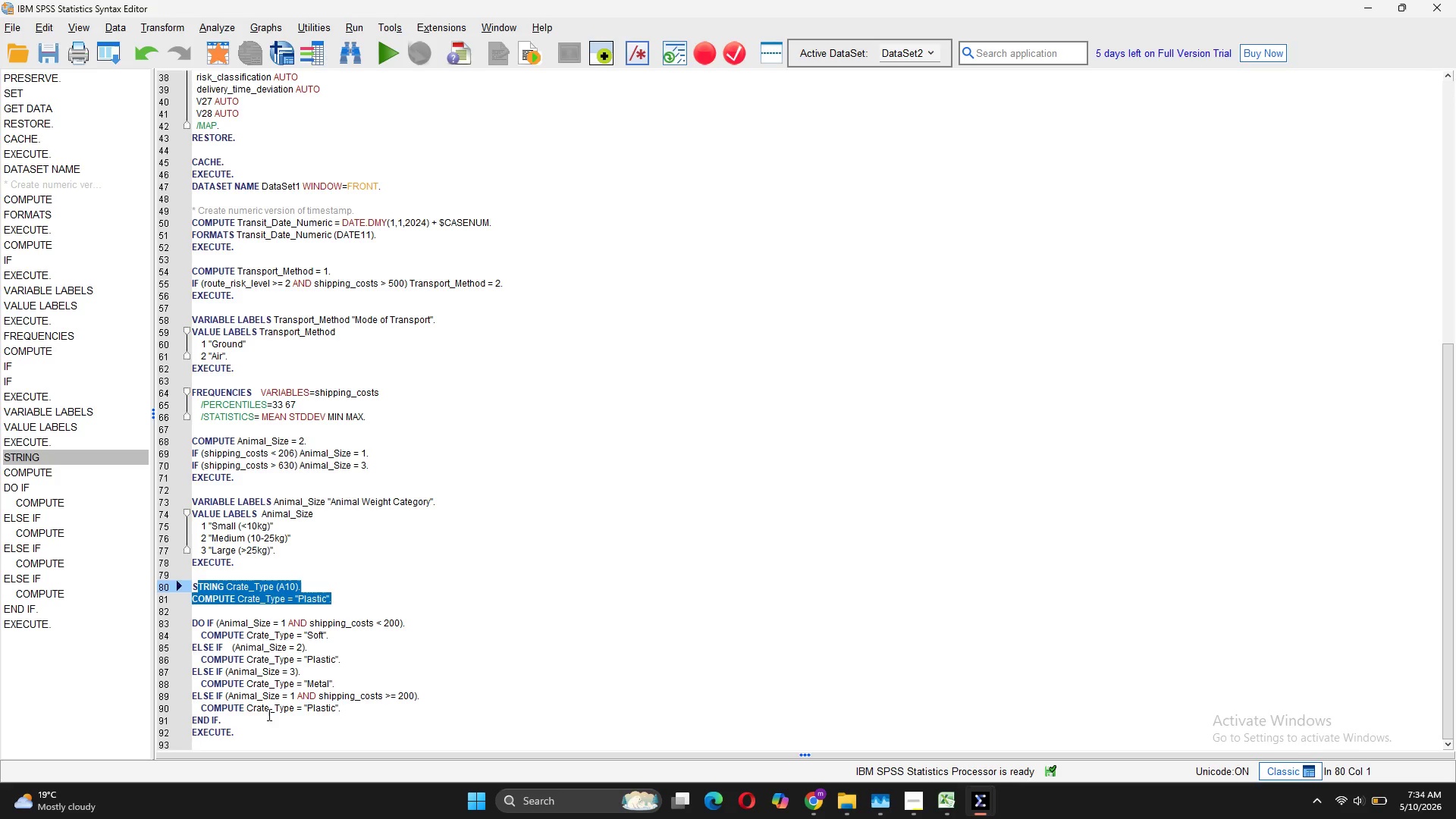 
left_click([262, 723])
 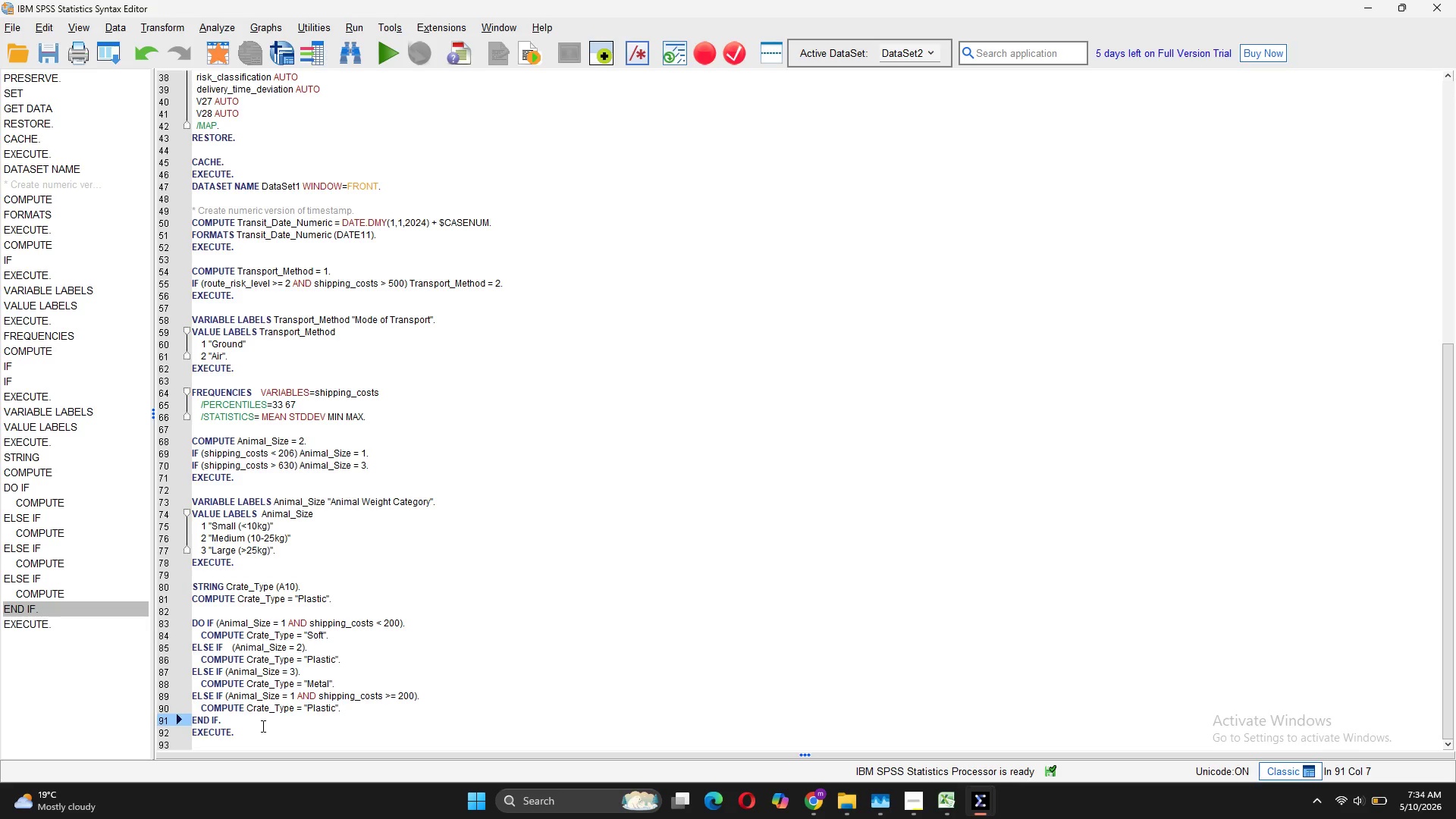 
left_click([265, 732])
 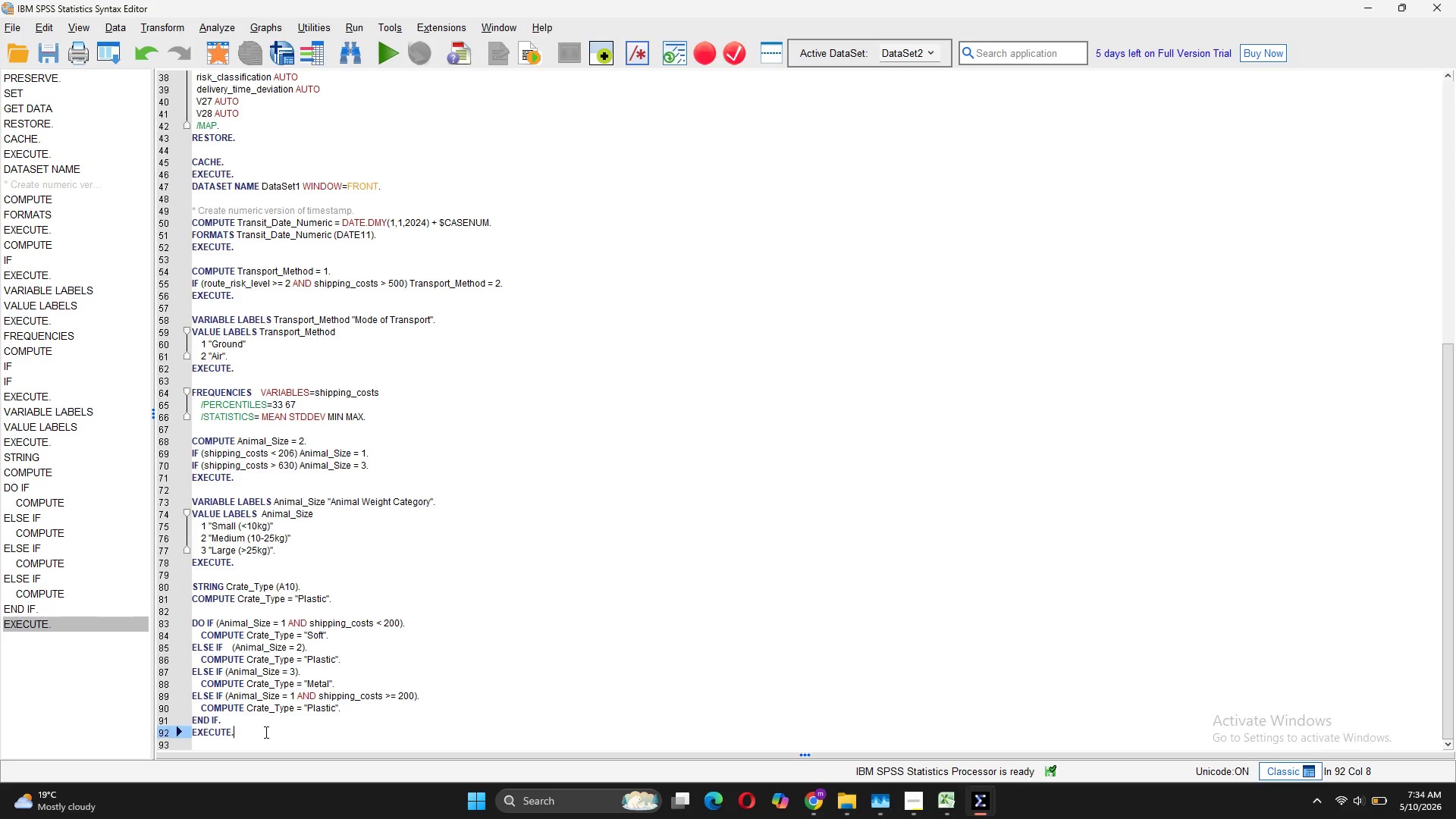 
key(Enter)
 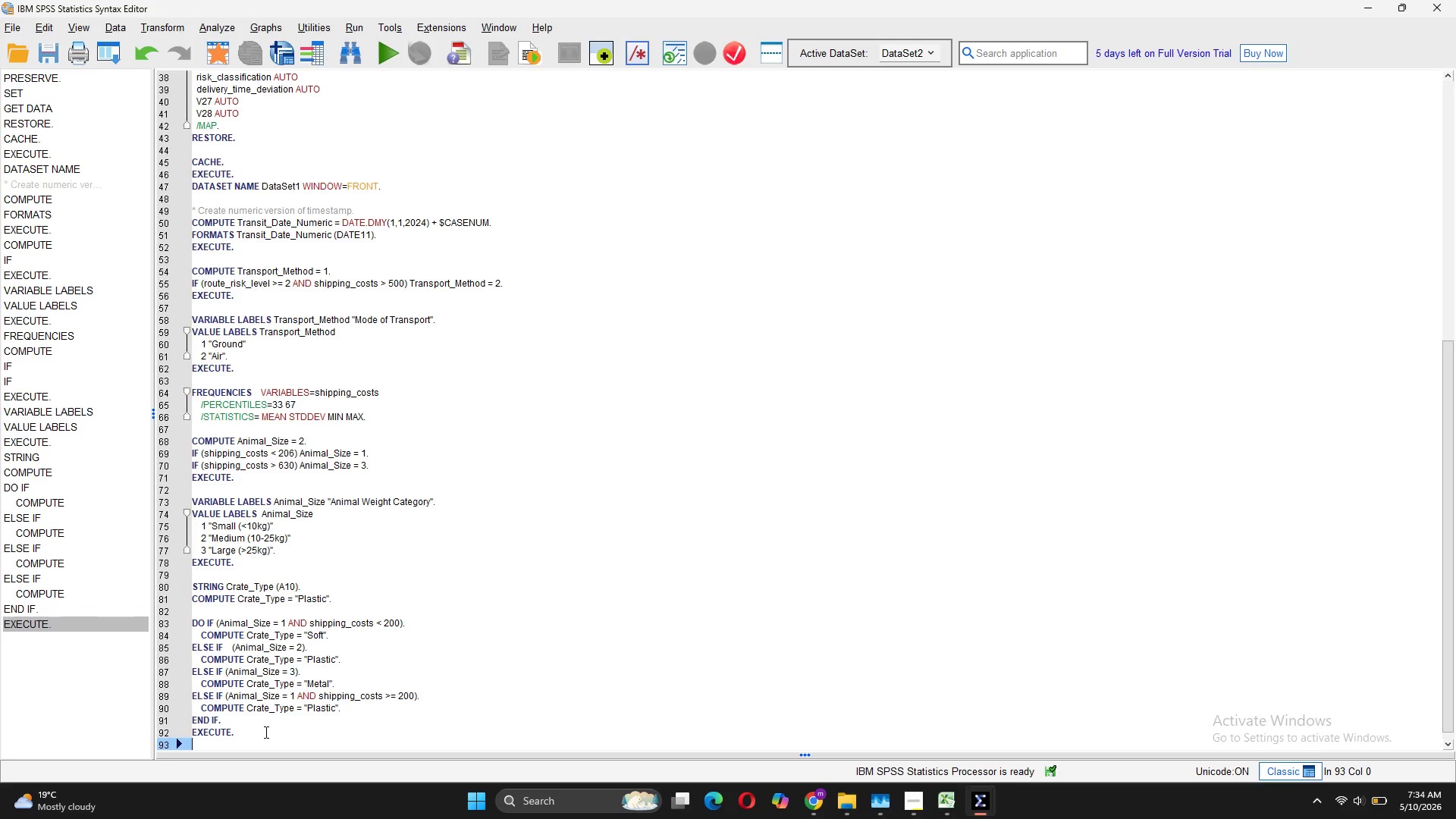 
key(Enter)
 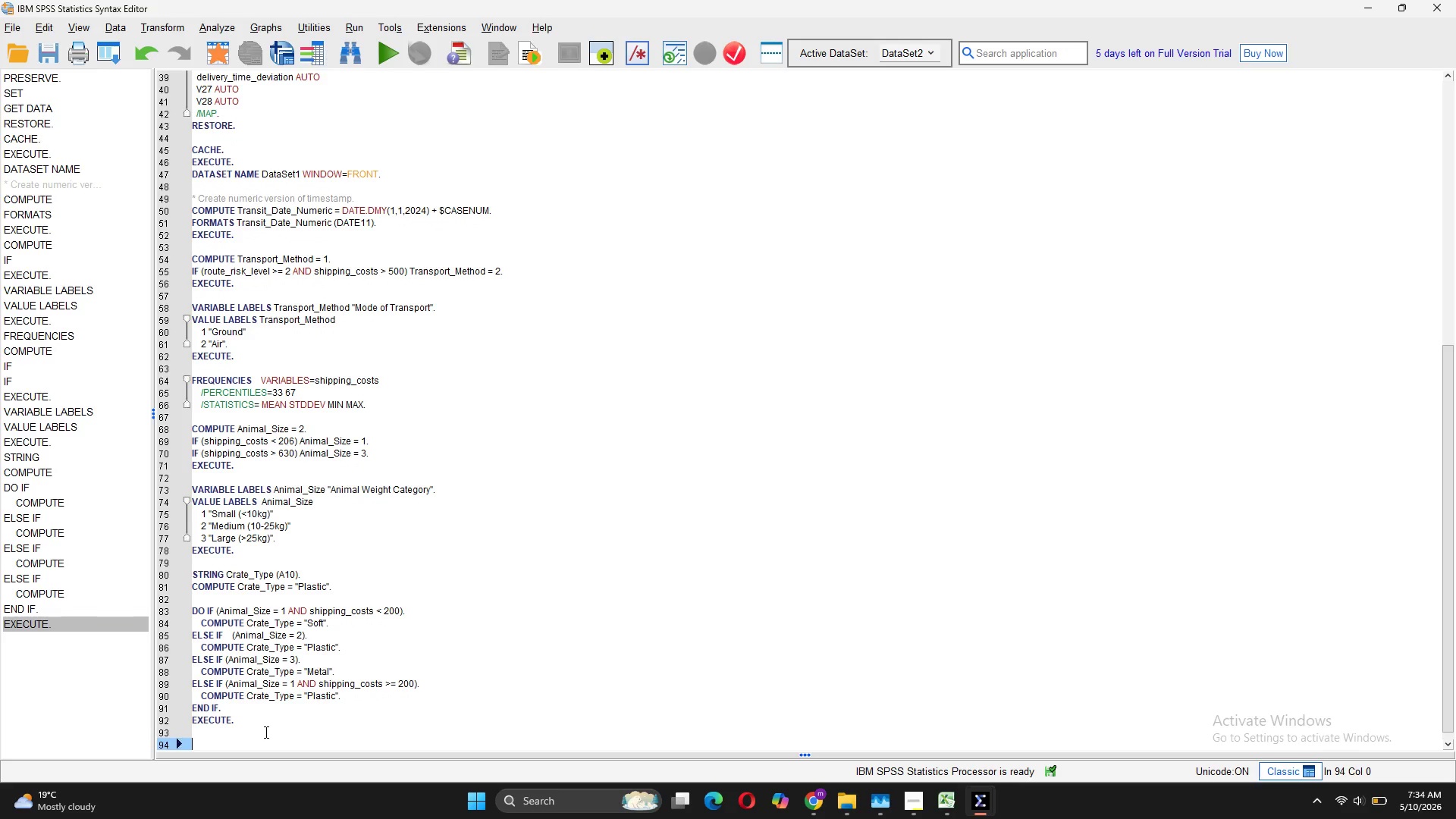 
hold_key(key=ControlLeft, duration=0.64)
 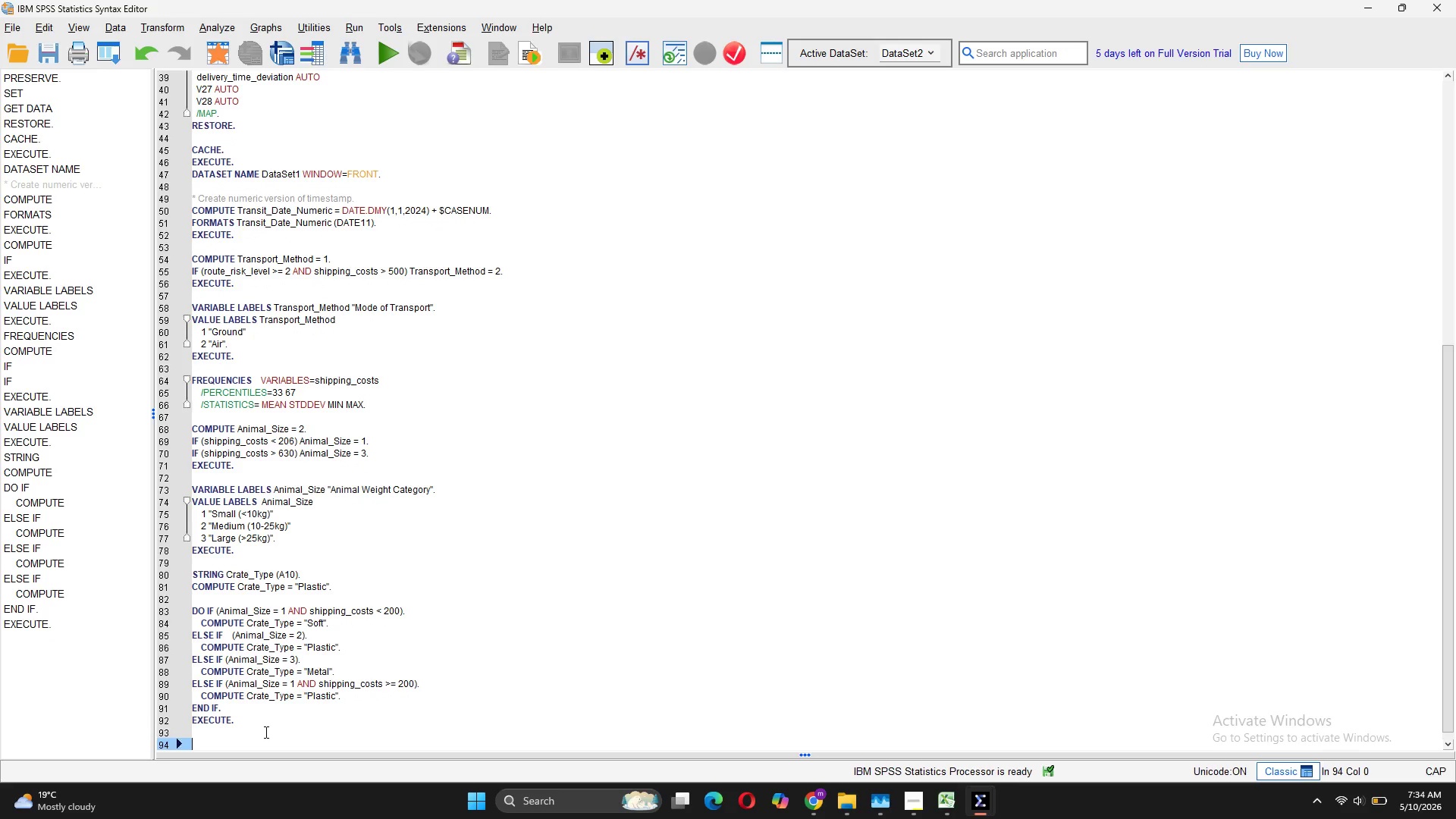 
key(CapsLock)
 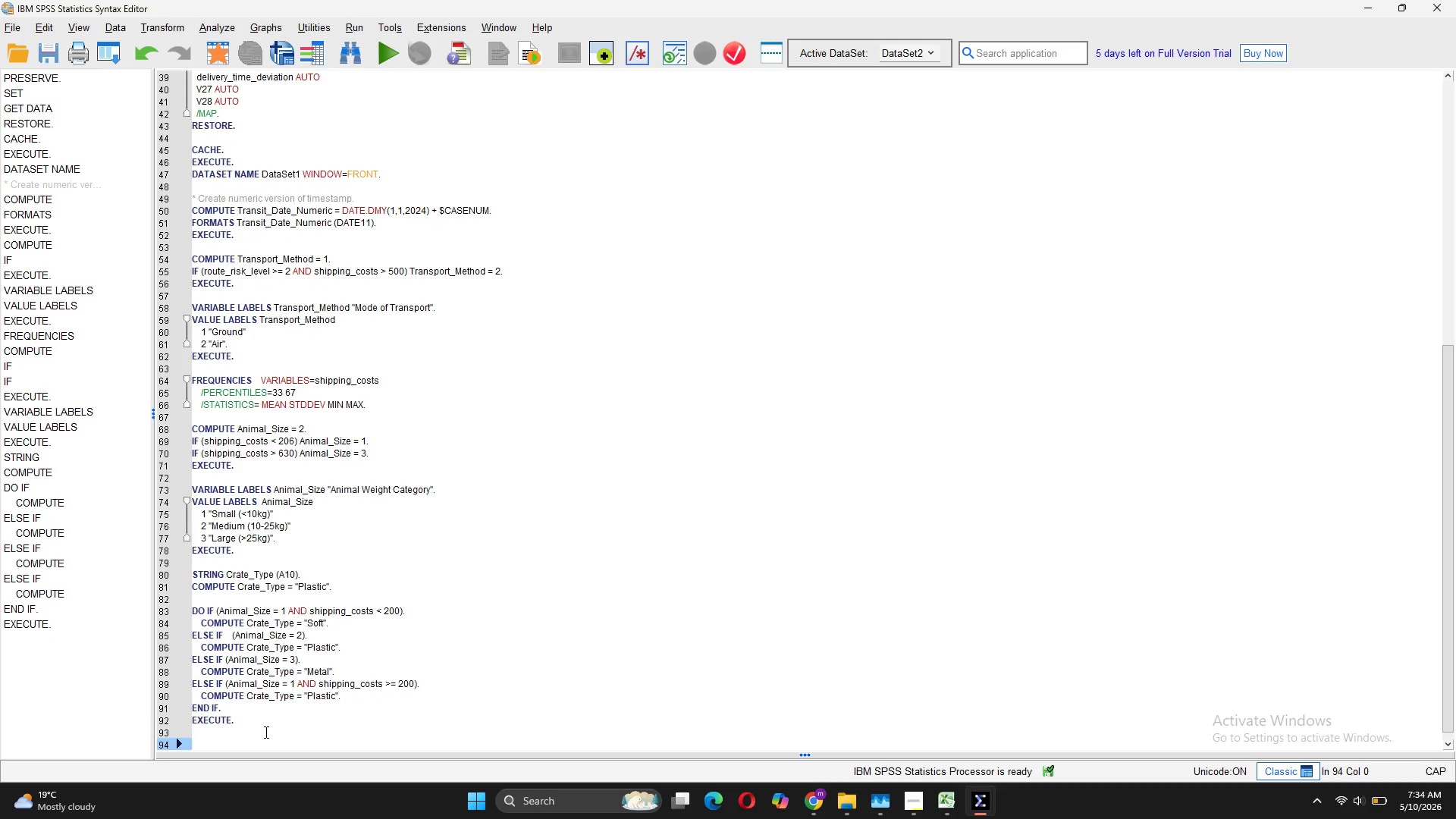 
key(S)
 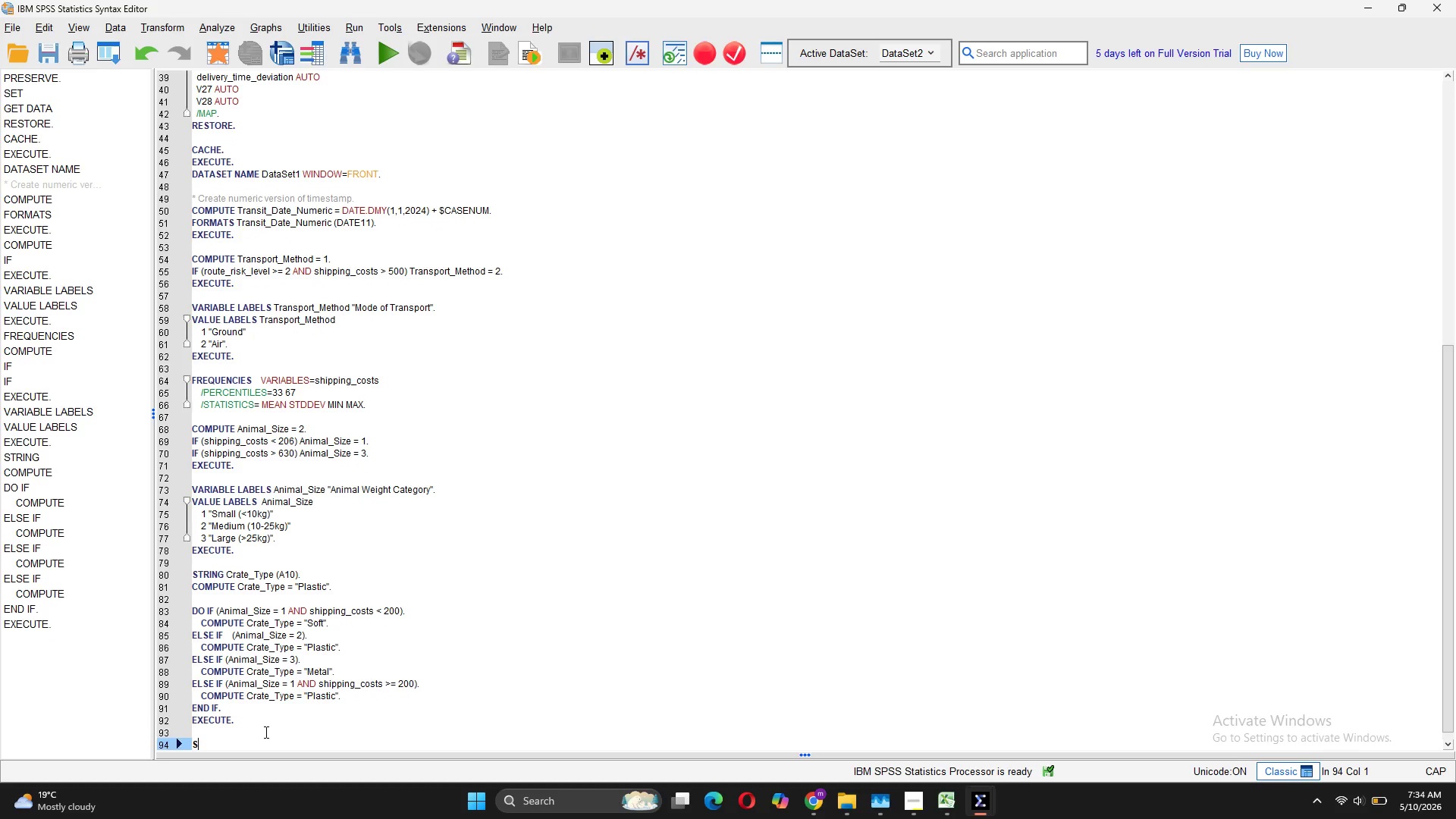 
key(CapsLock)
 